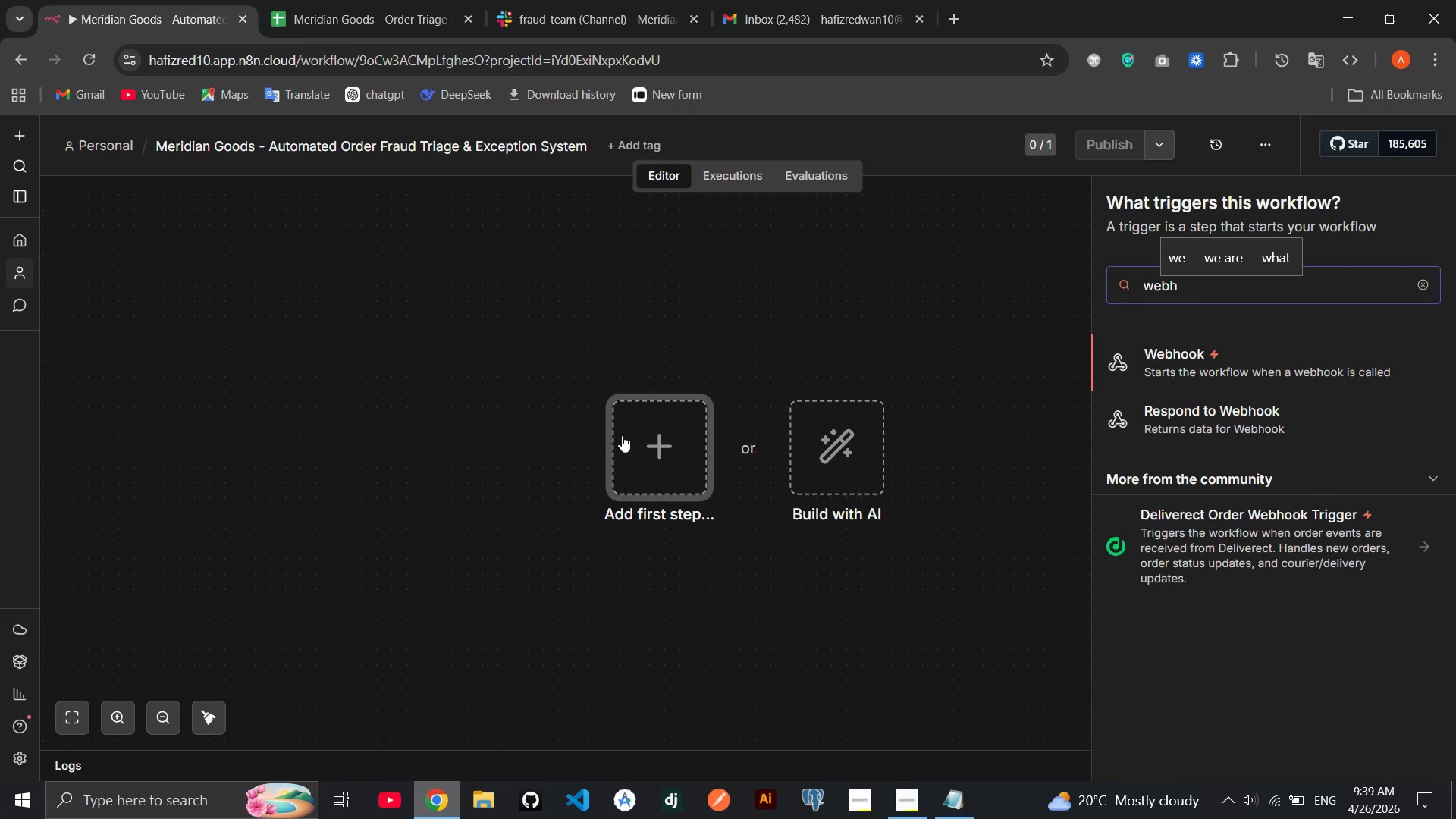 
key(Enter)
 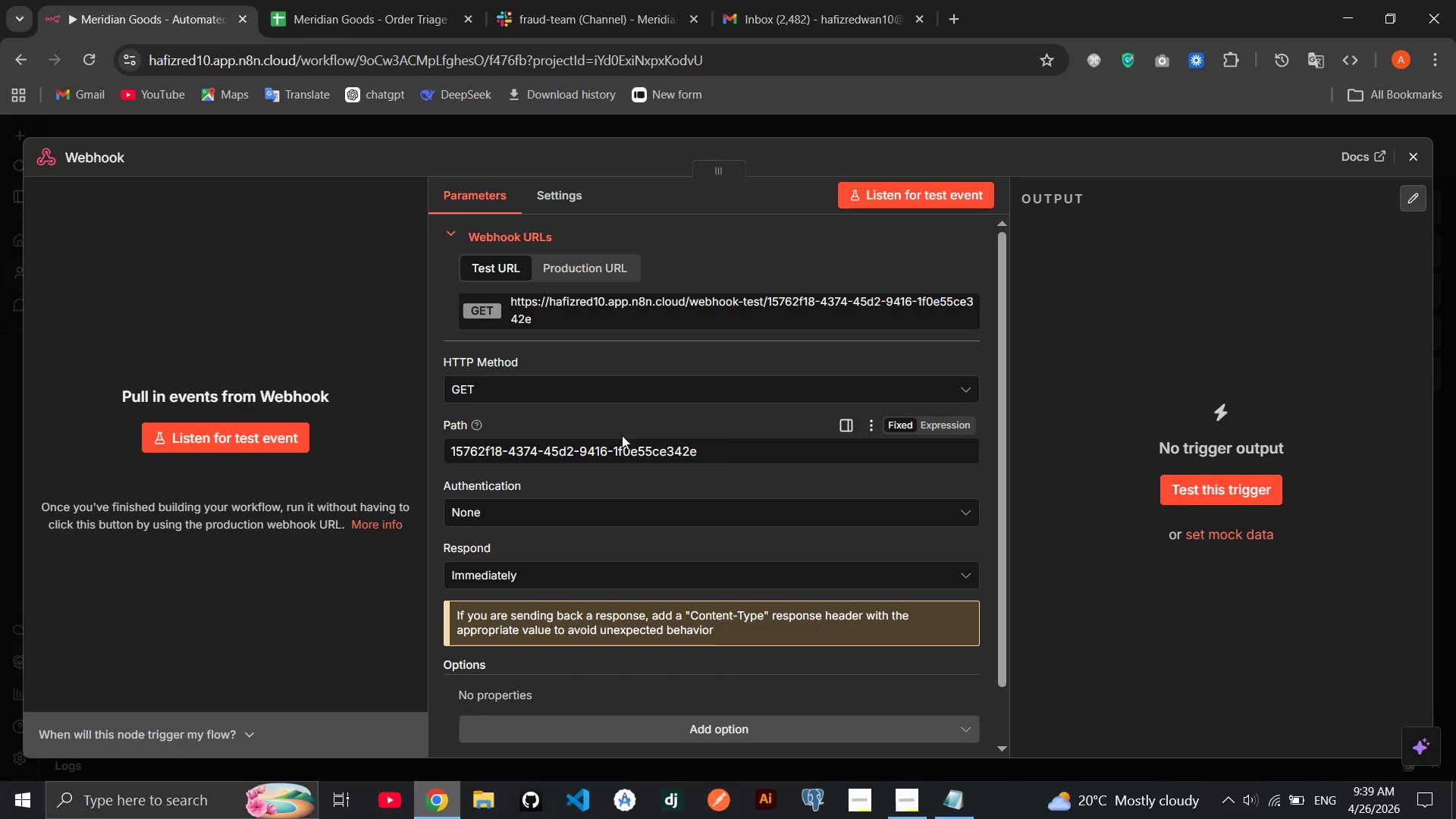 
left_click([563, 378])
 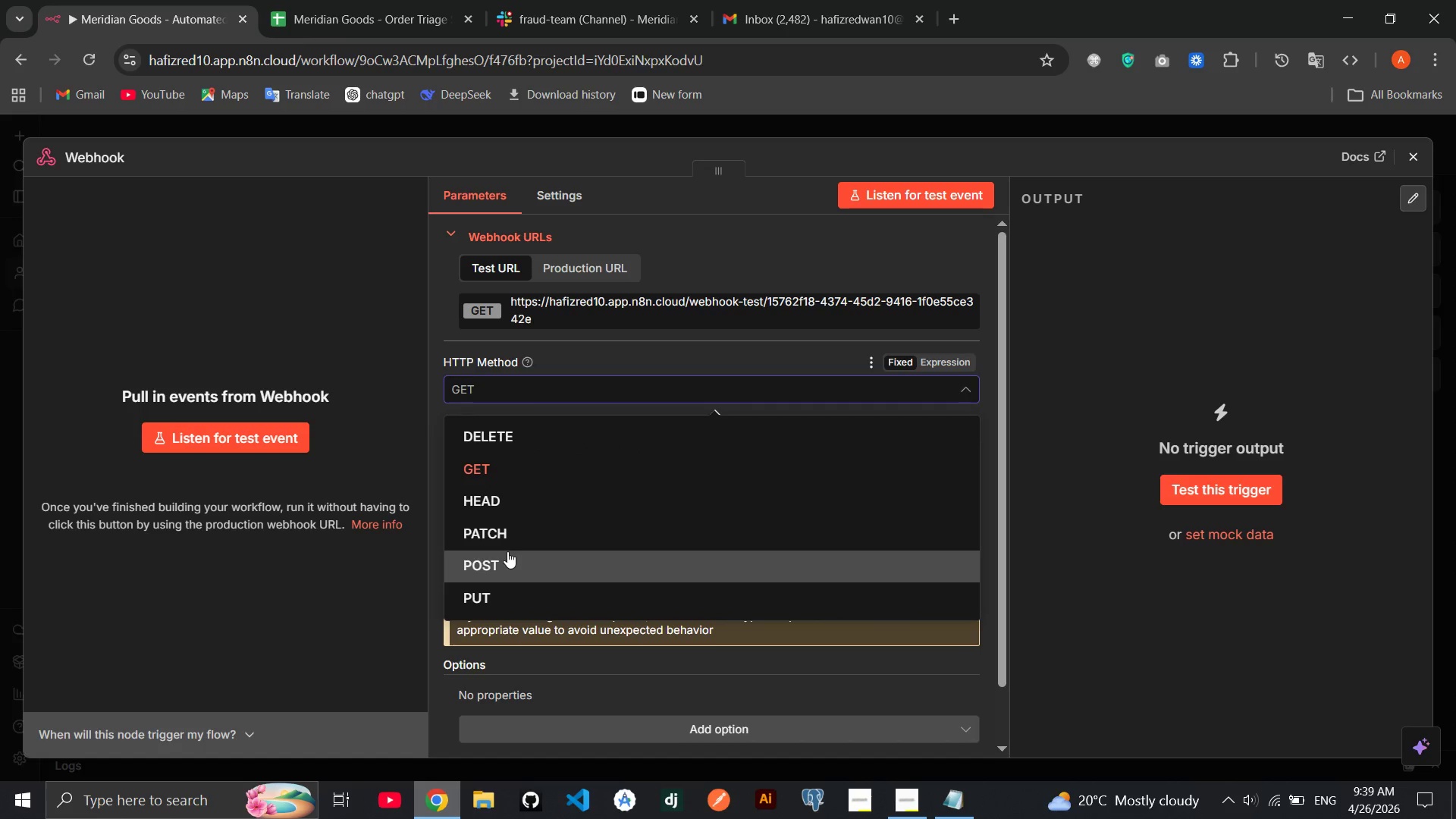 
wait(5.38)
 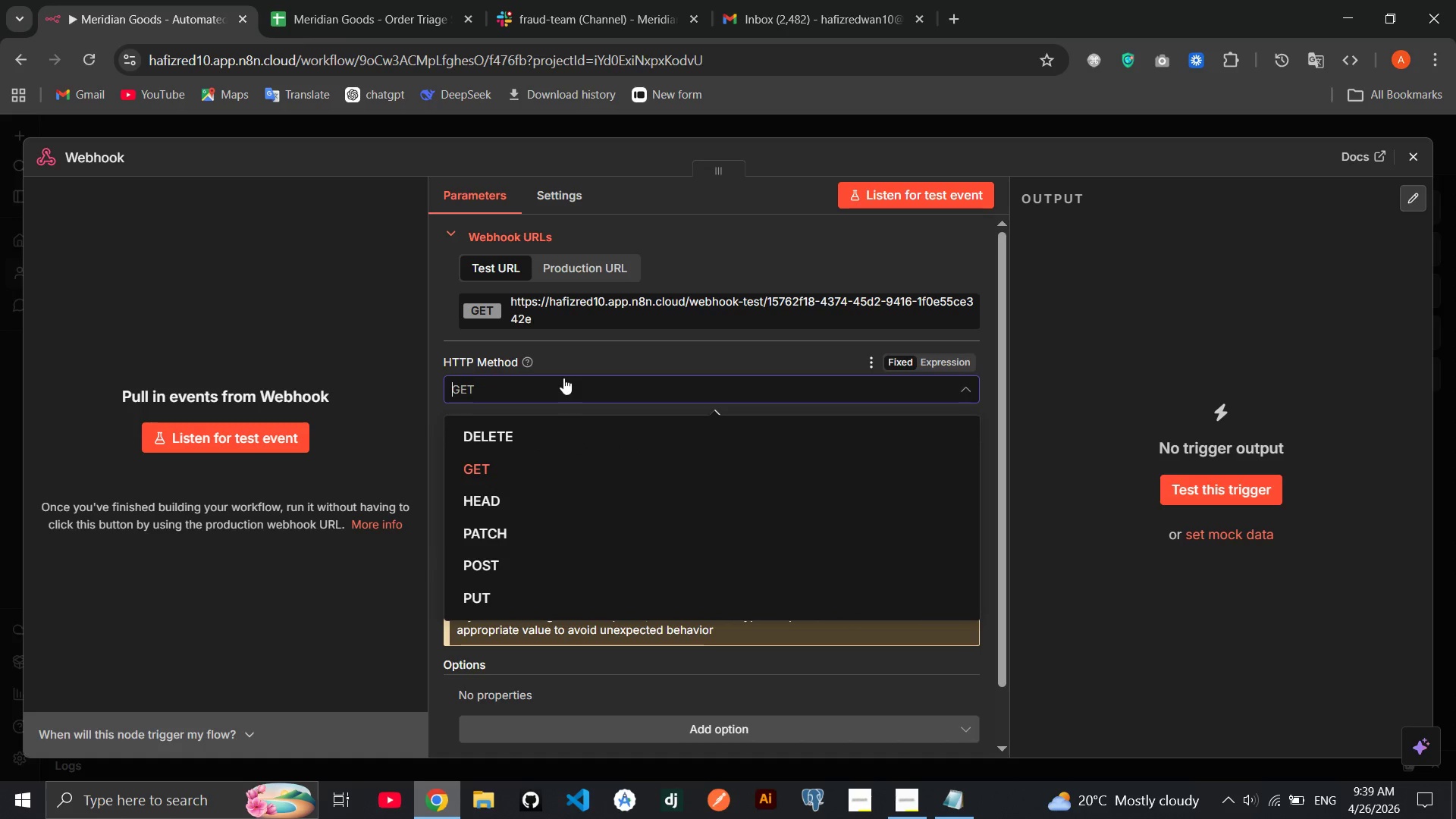 
left_click([507, 563])
 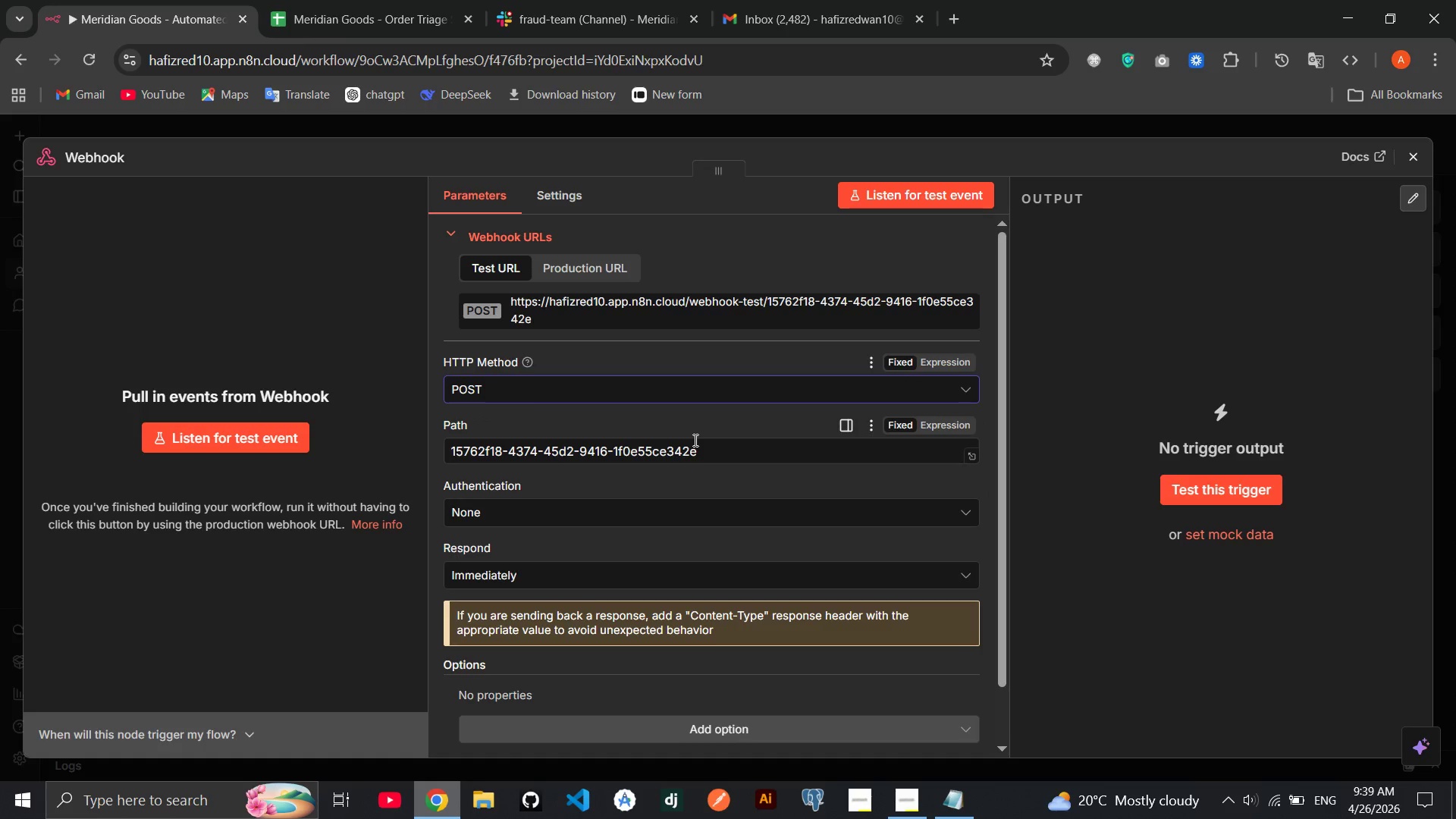 
double_click([699, 444])
 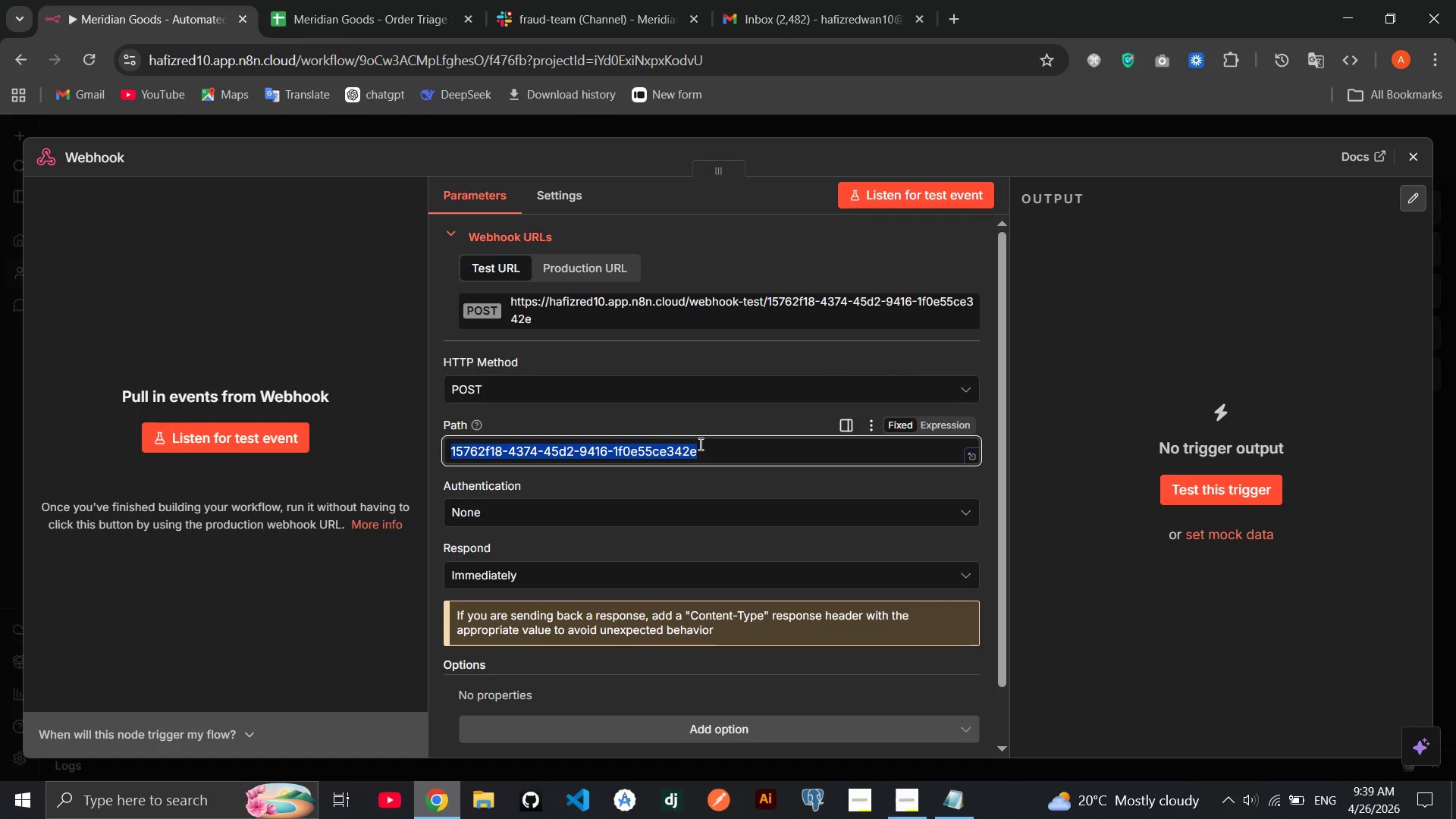 
triple_click([699, 444])
 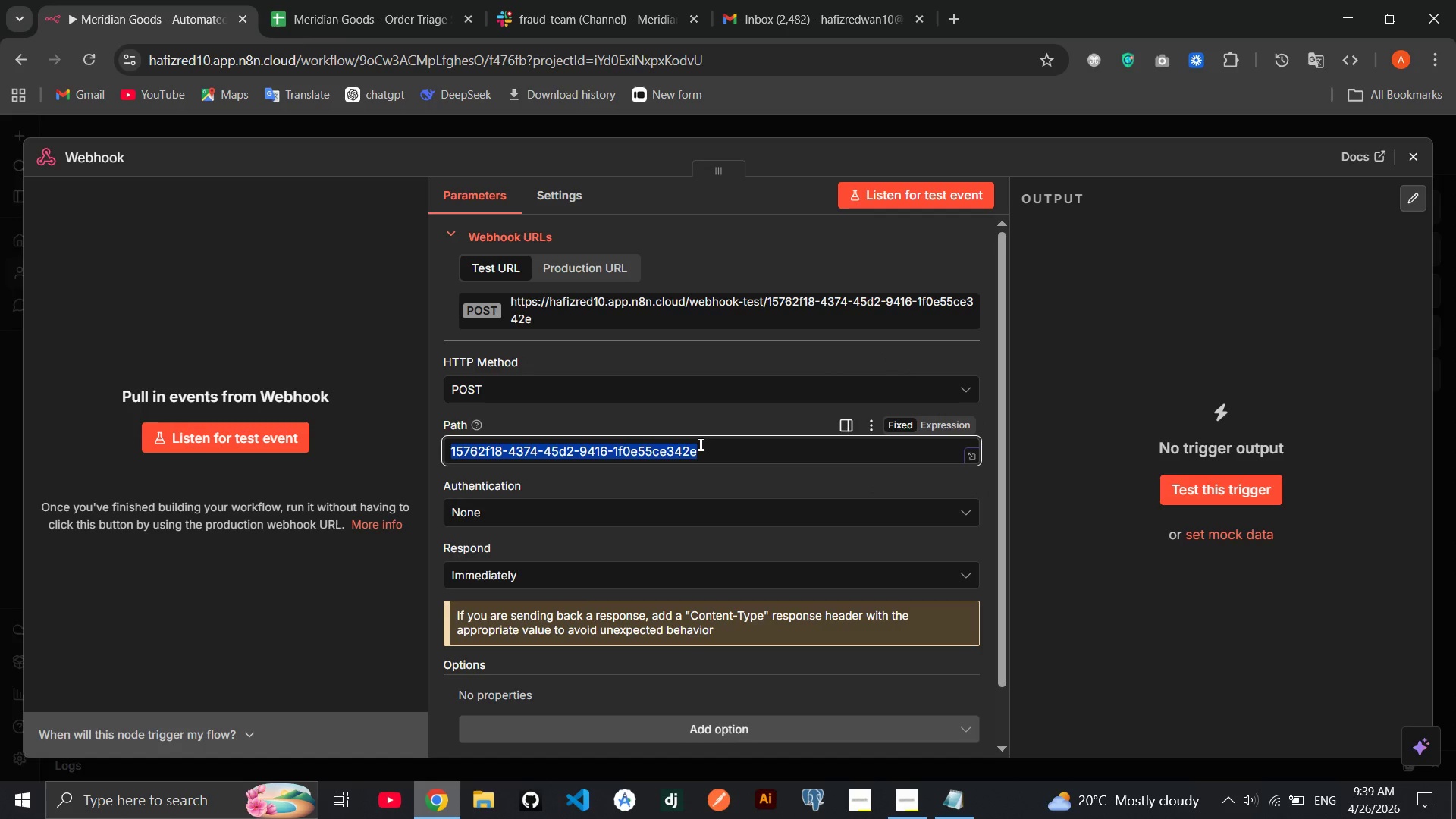 
triple_click([699, 444])
 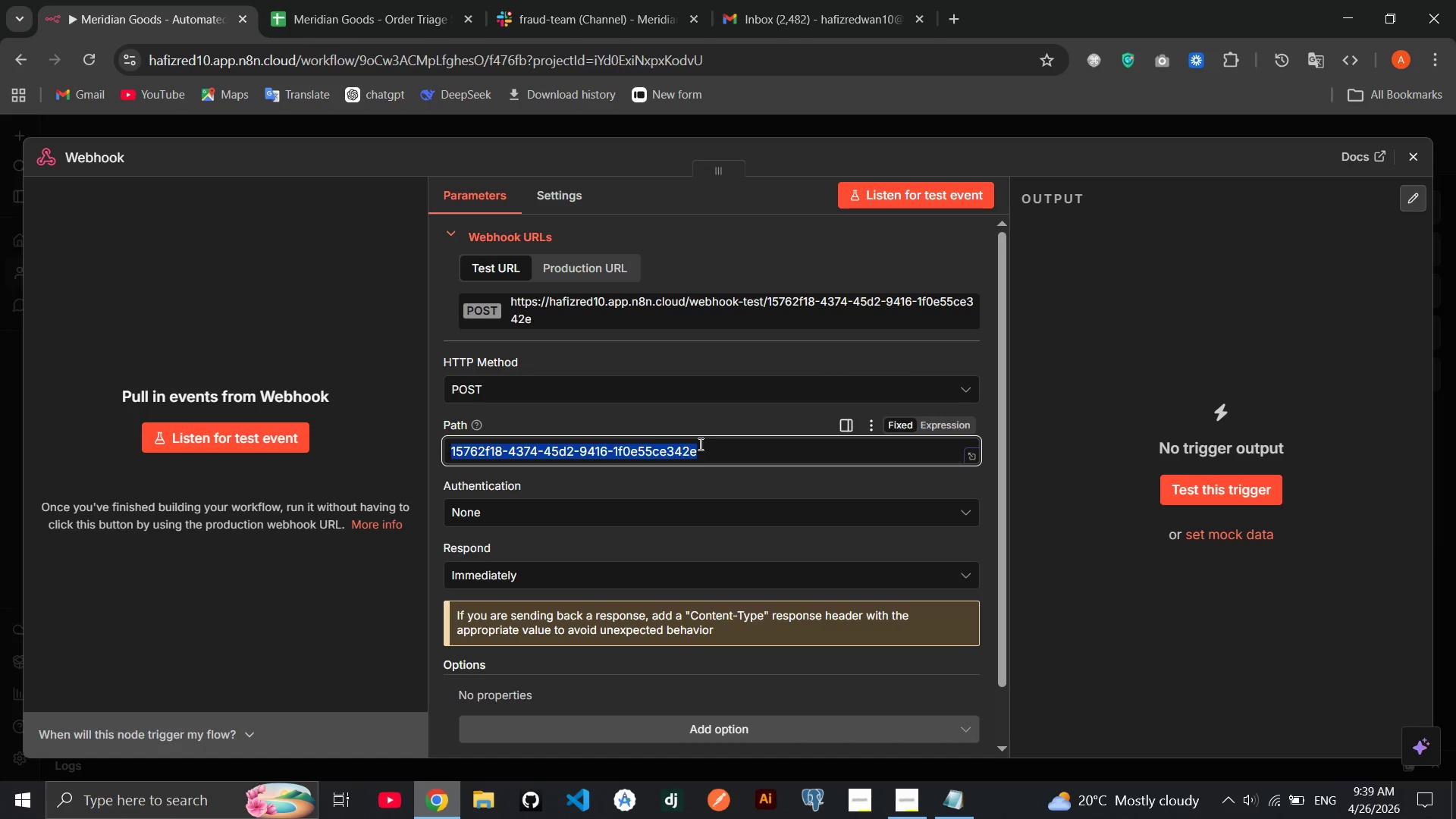 
key(Backspace)
type(meridian-ordr)
key(Backspace)
type(eer)
key(Backspace)
key(Backspace)
type(r-intake)
 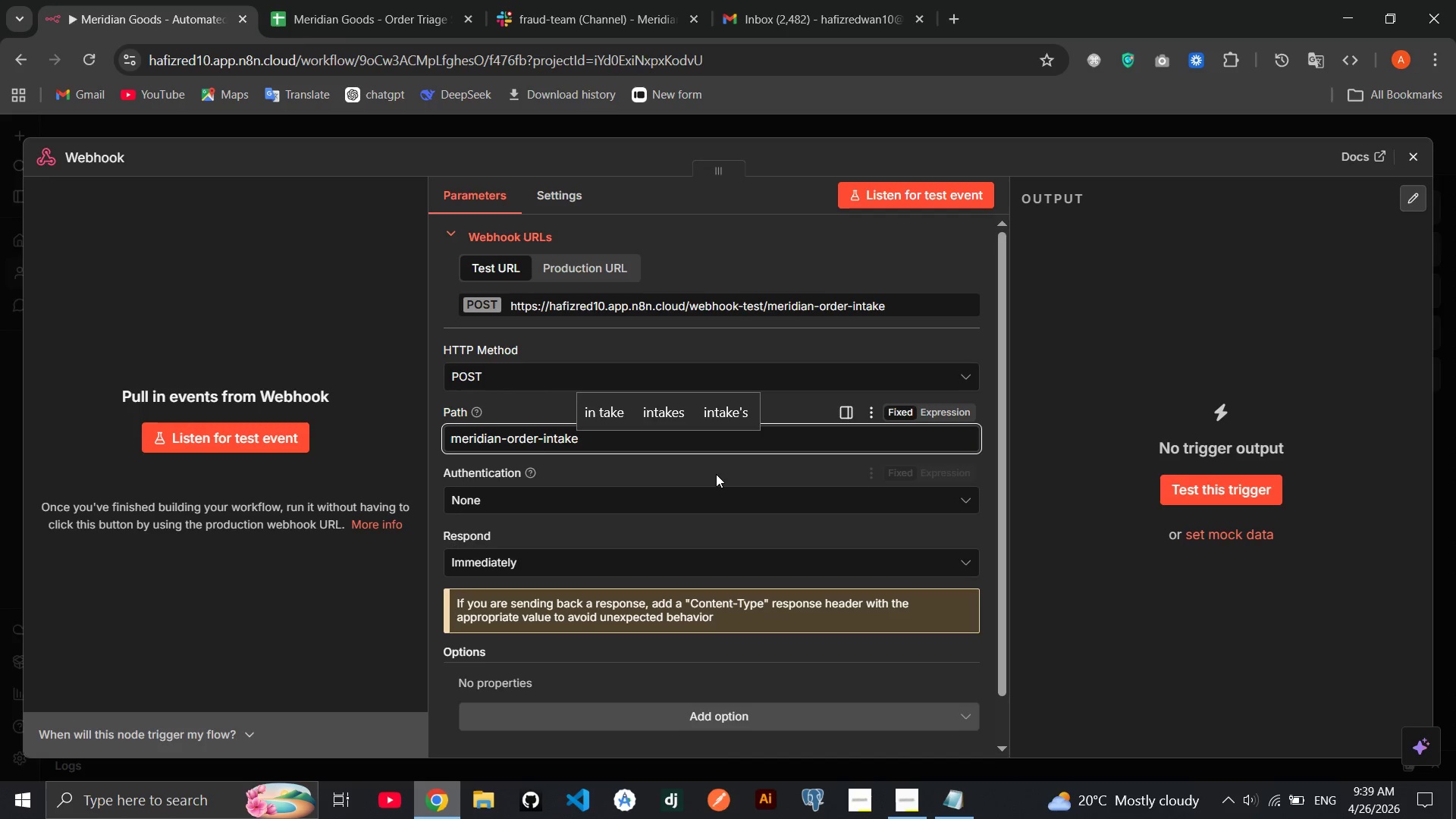 
left_click([716, 474])
 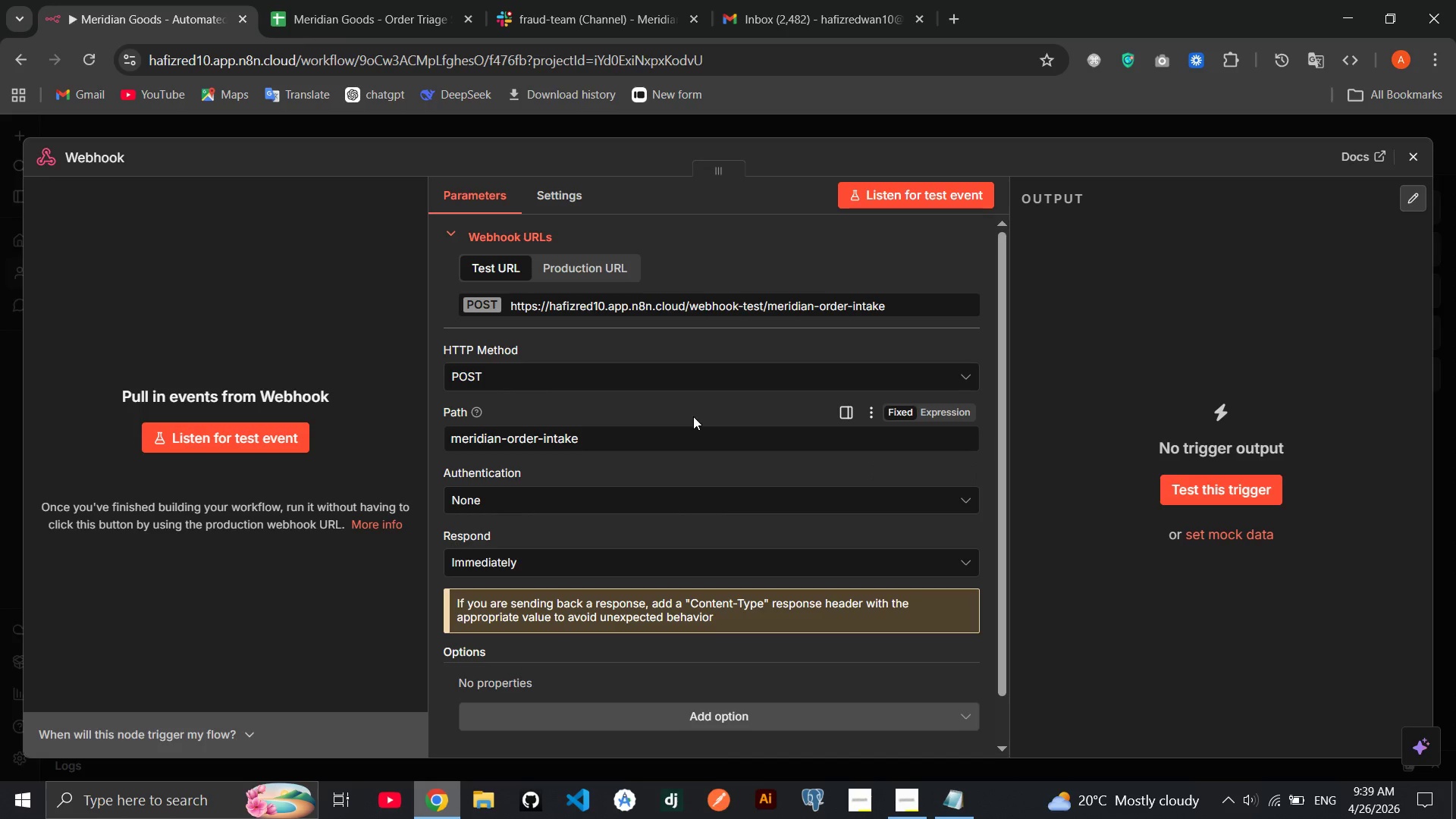 
left_click([107, 149])
 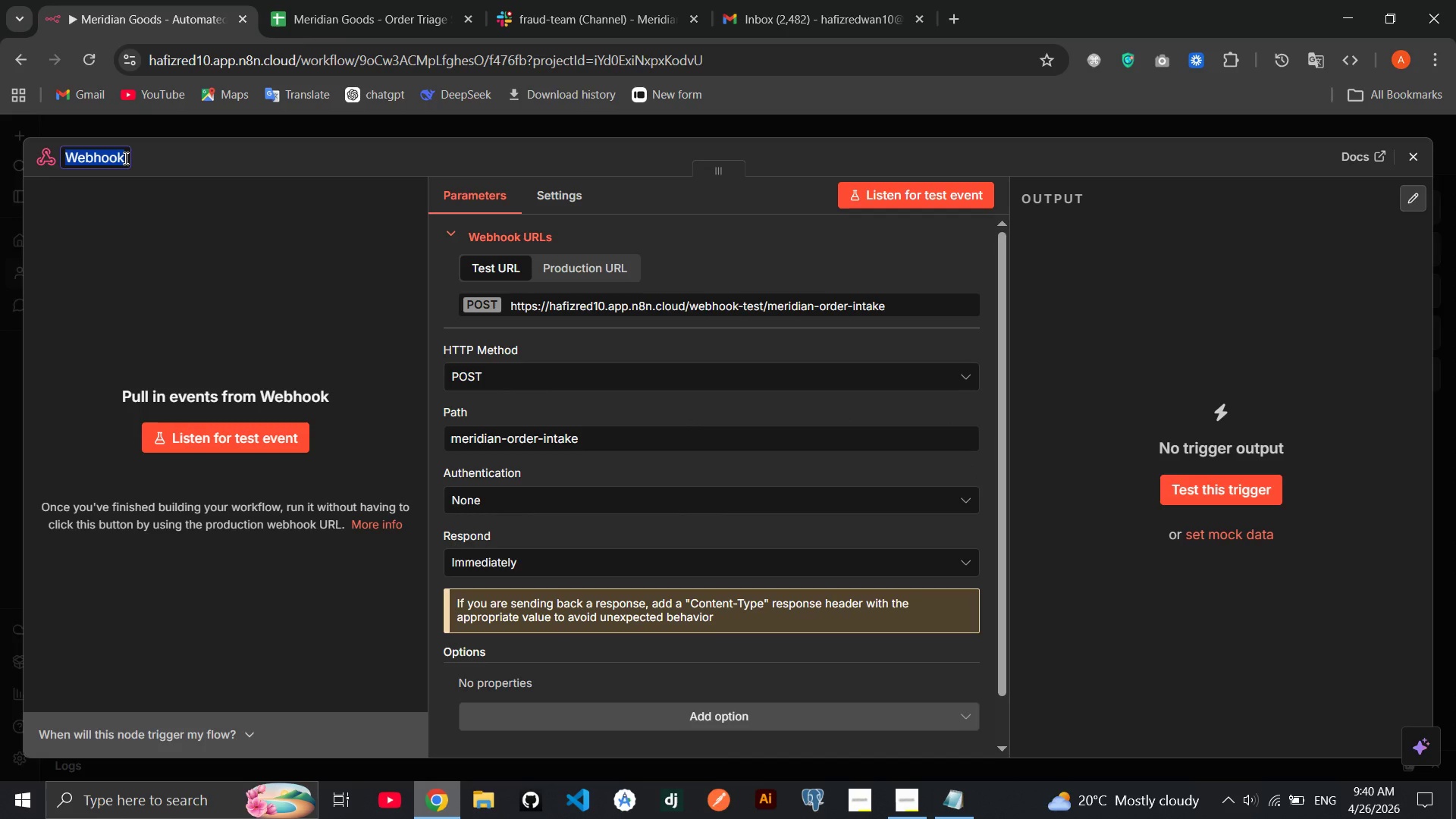 
left_click([124, 158])
 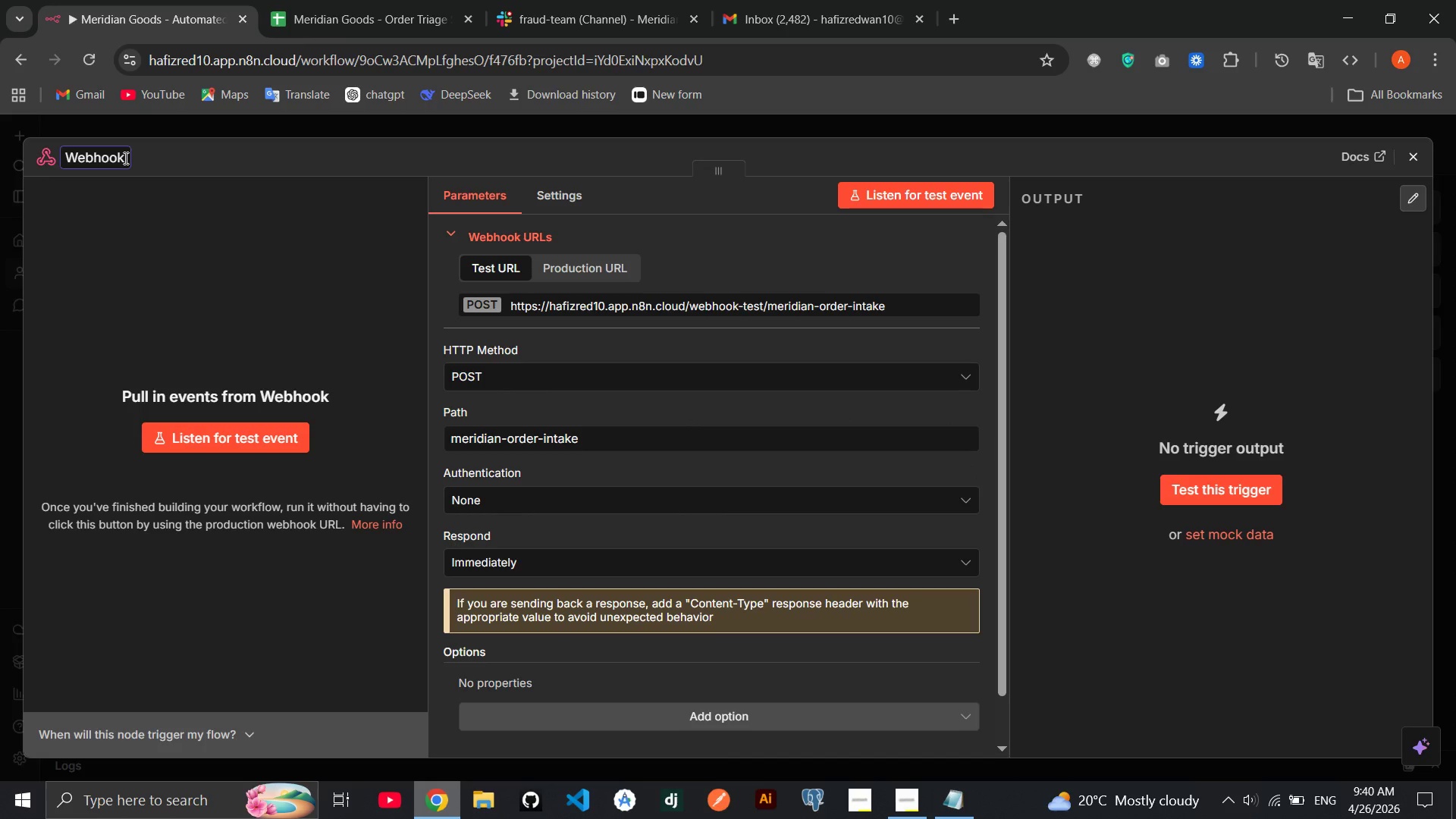 
key(Space)
 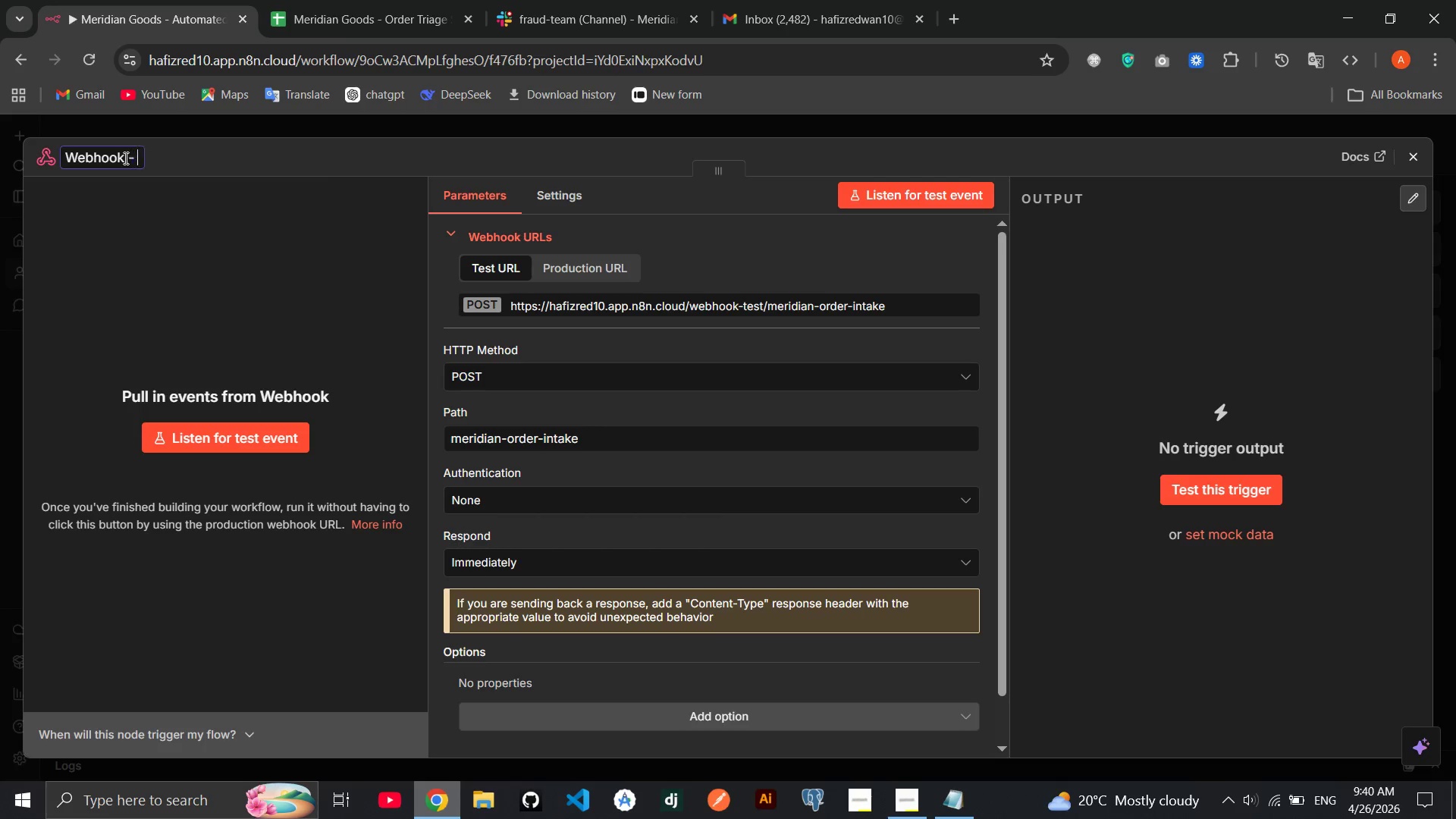 
key(Minus)
 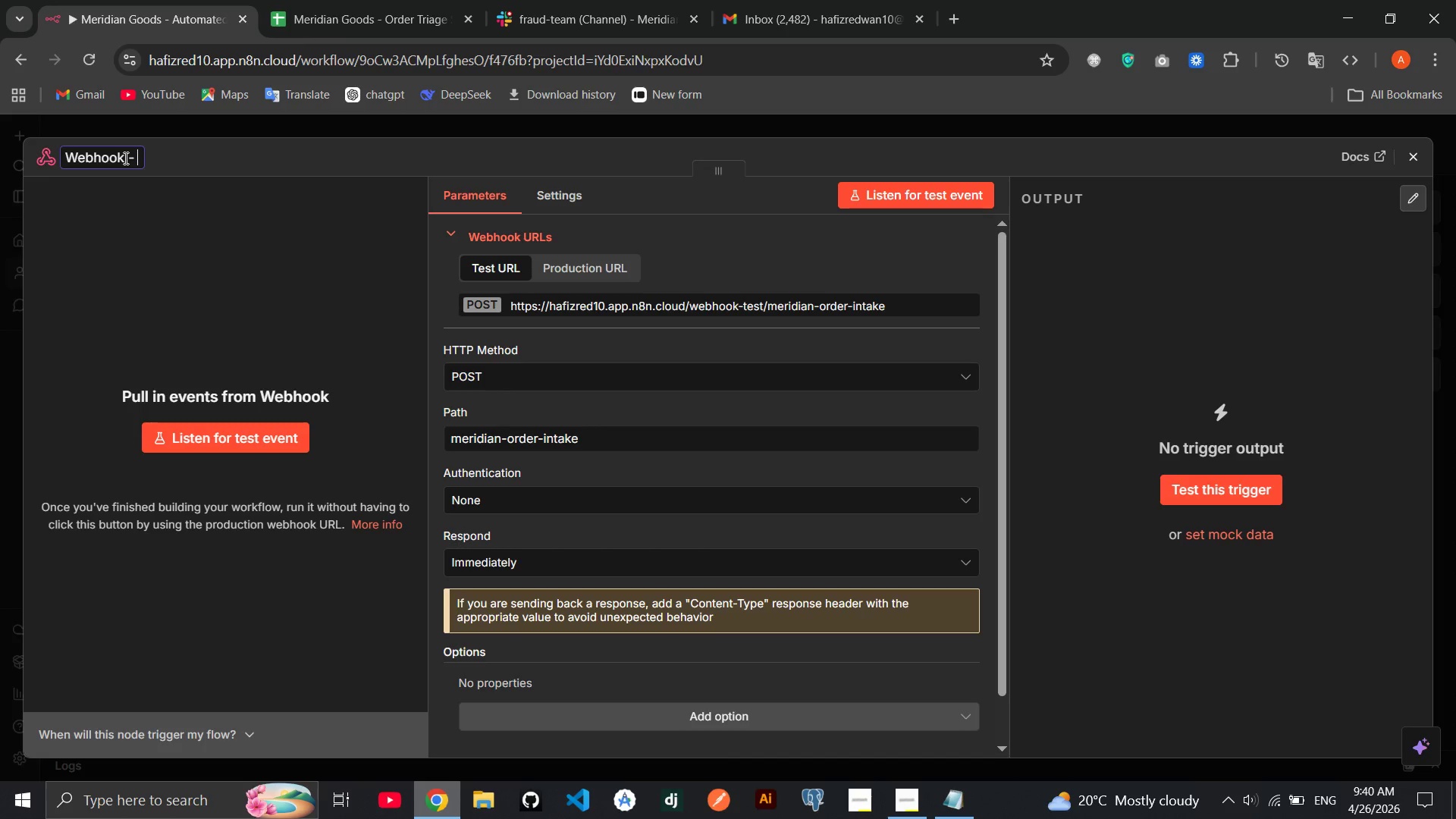 
key(Space)
 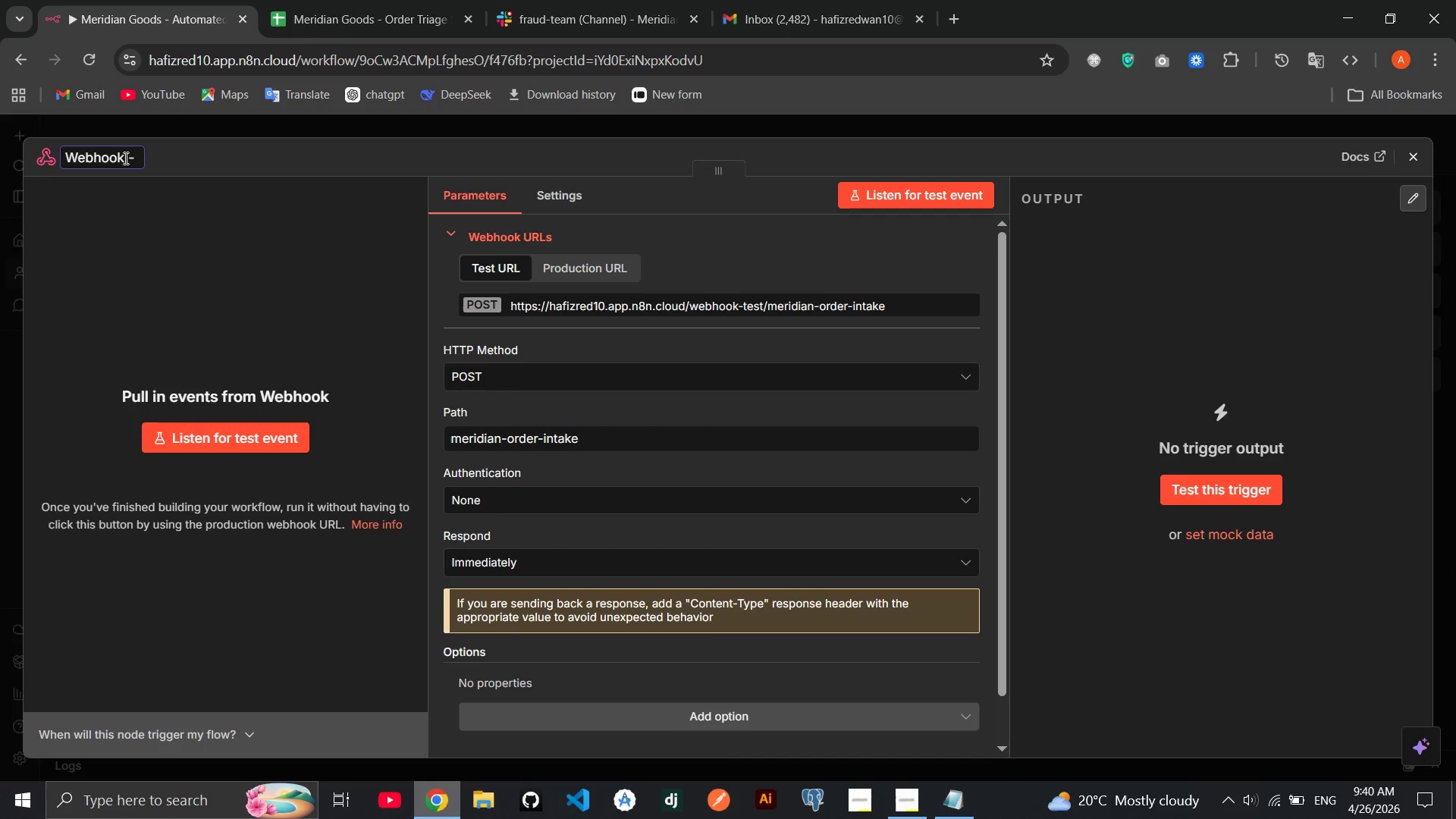 
type(Incoming Order Data)
 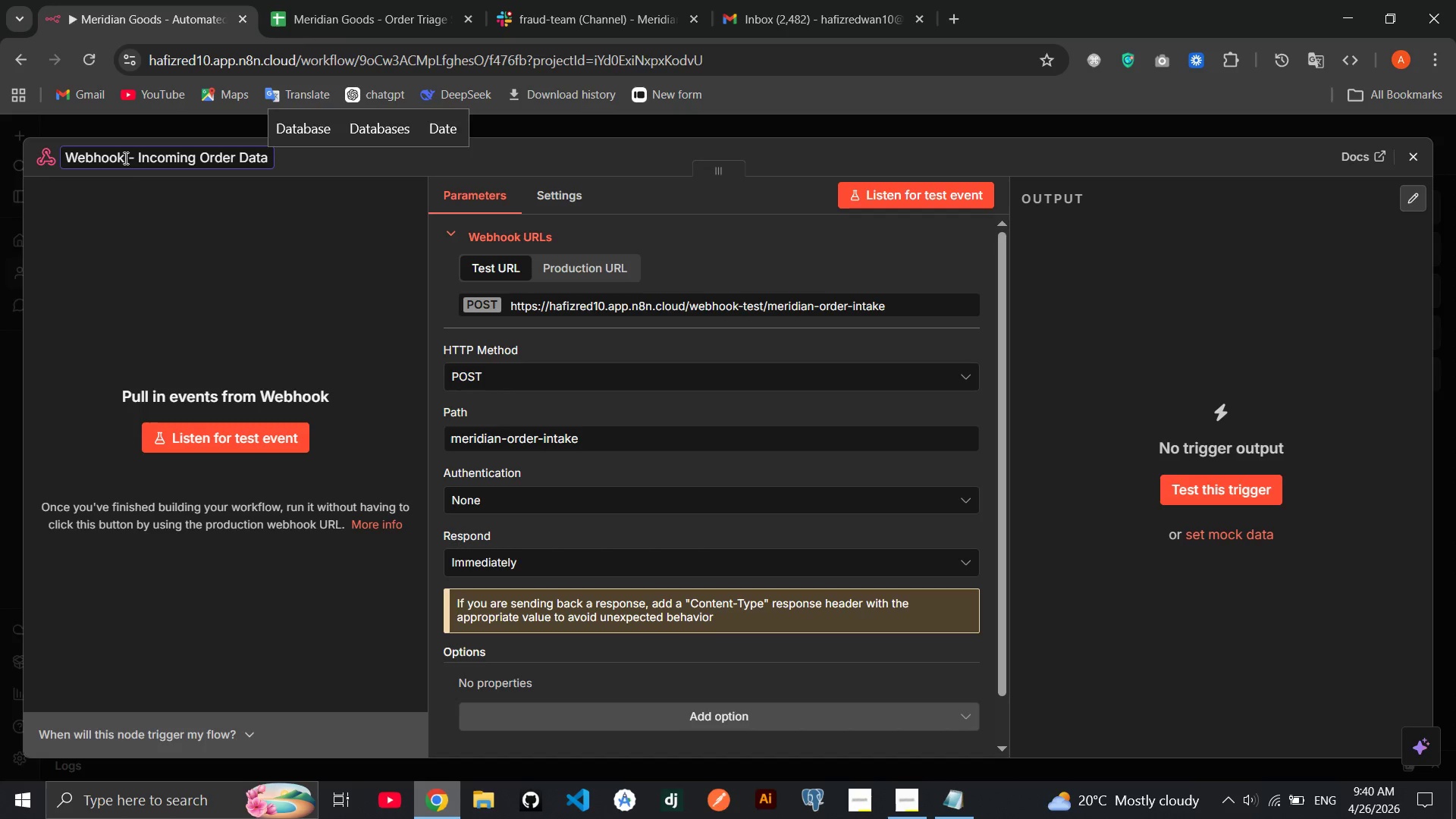 
key(Enter)
 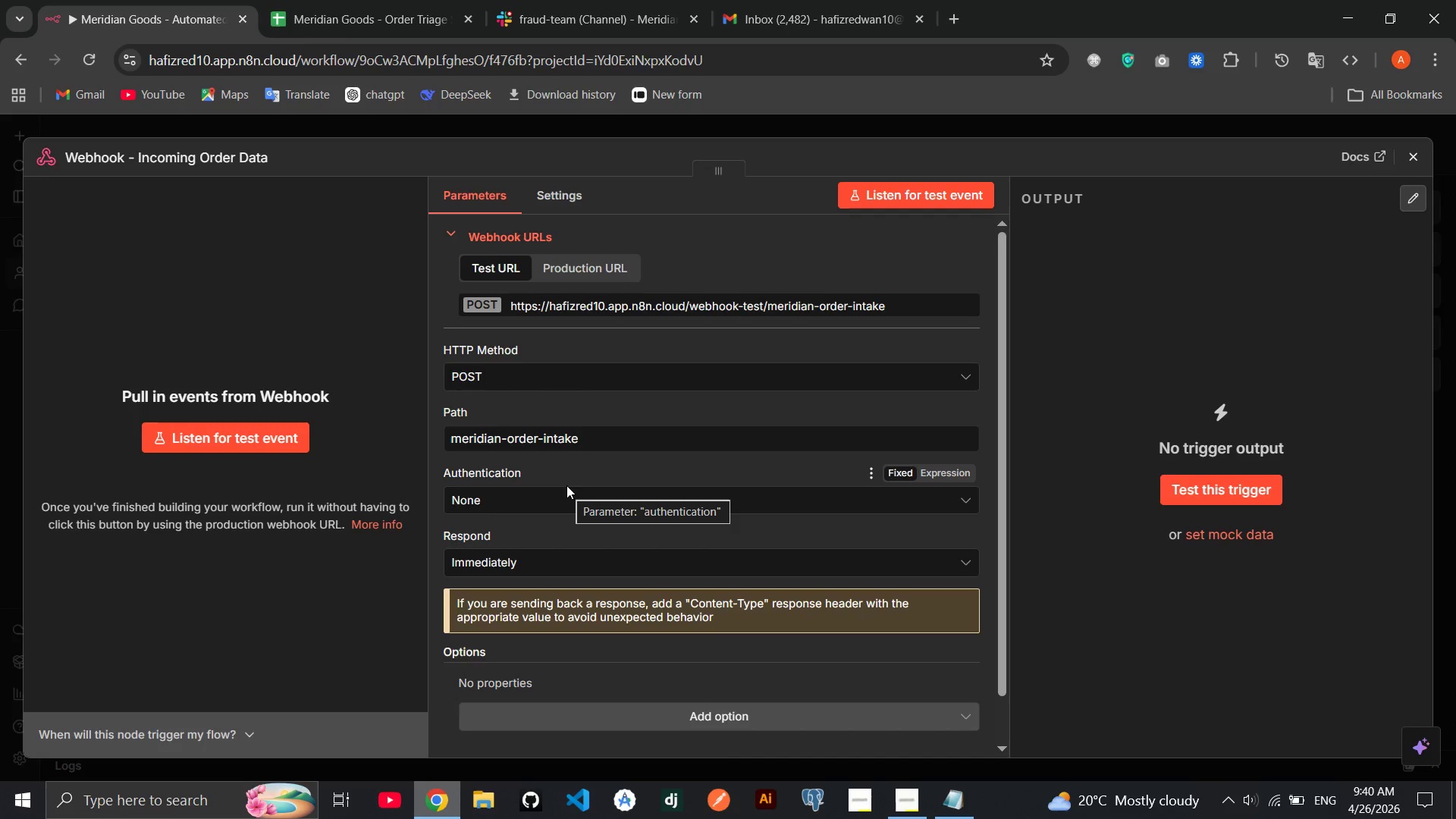 
wait(8.59)
 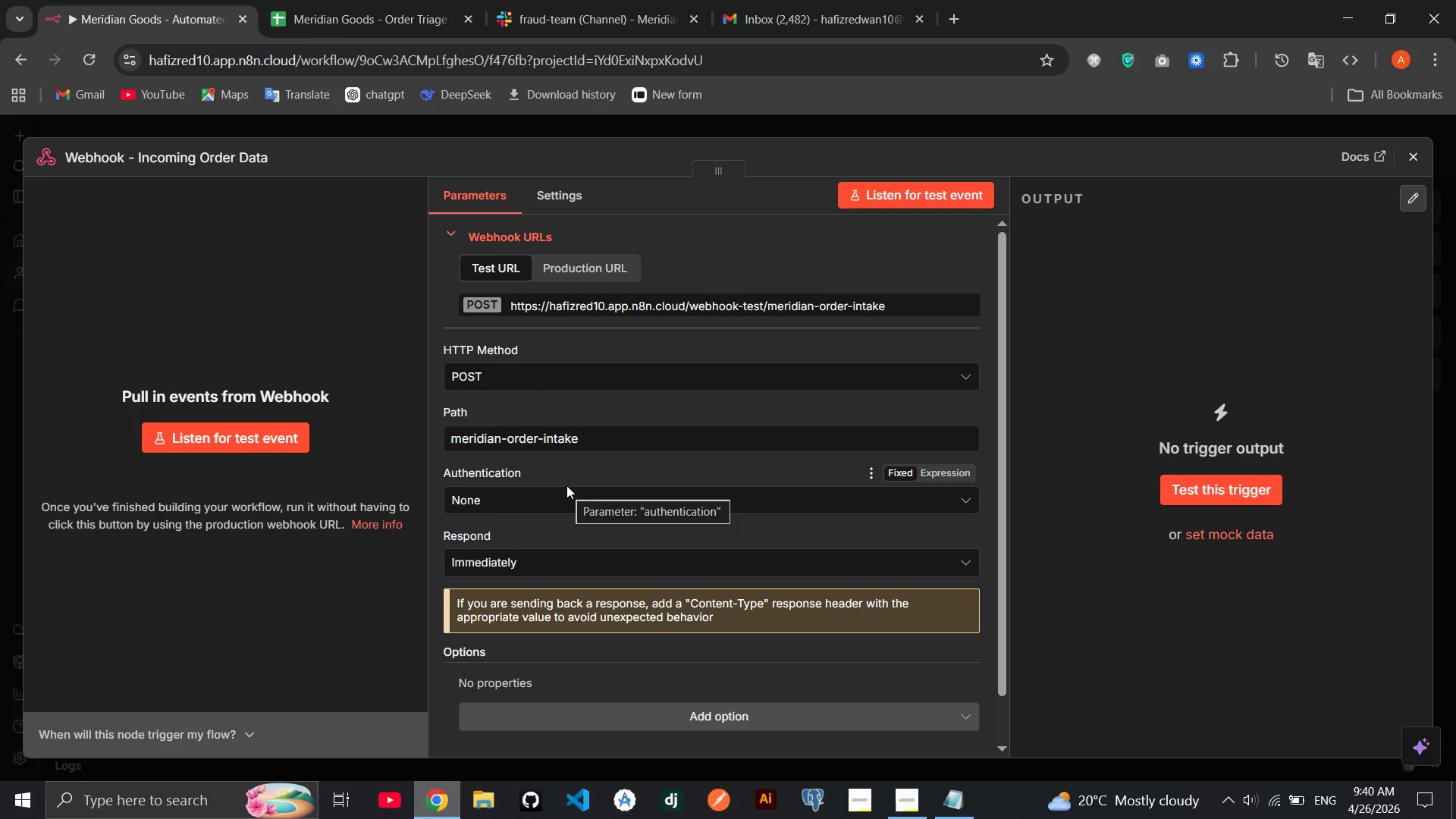 
left_click([711, 789])
 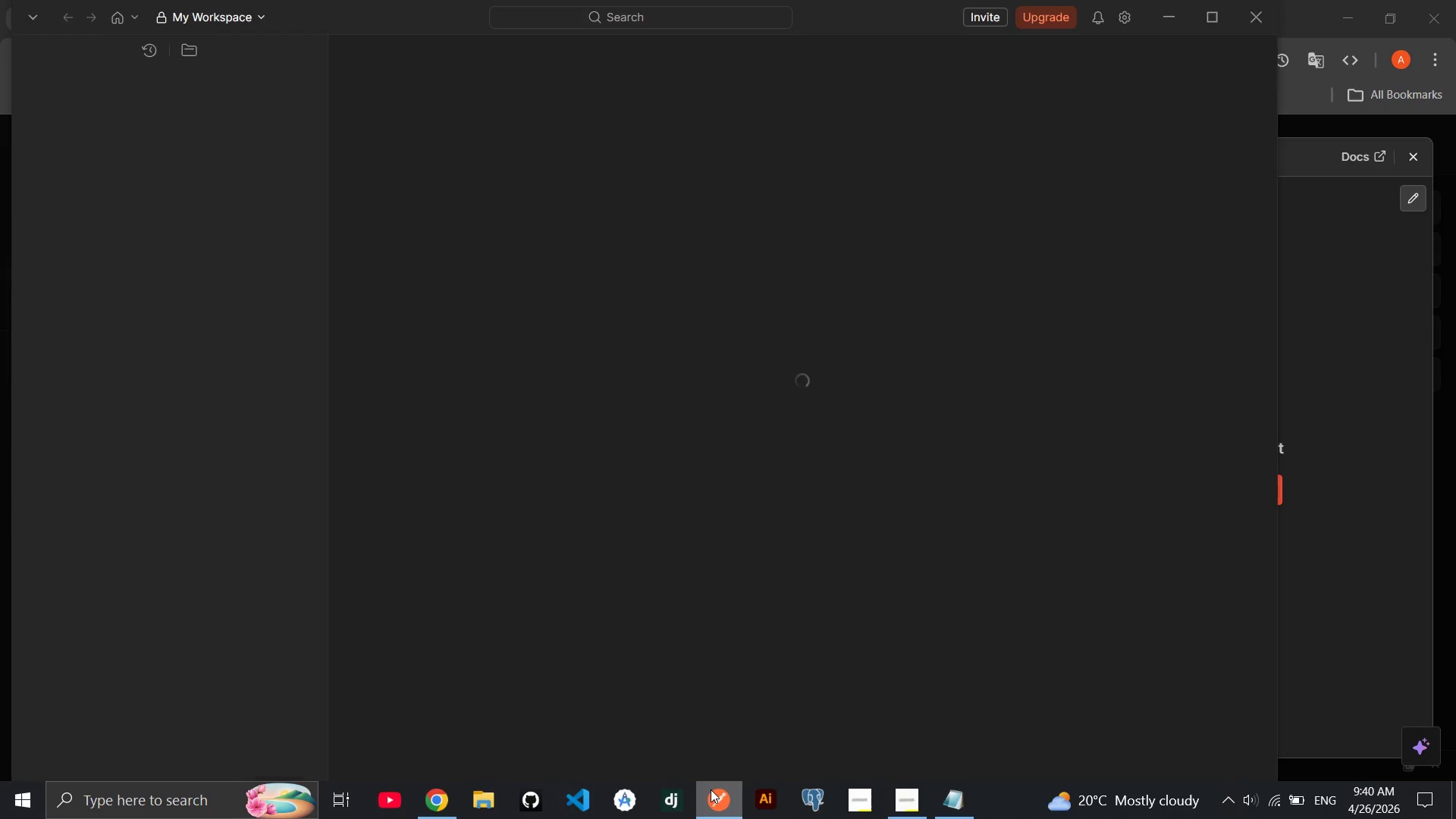 
wait(15.73)
 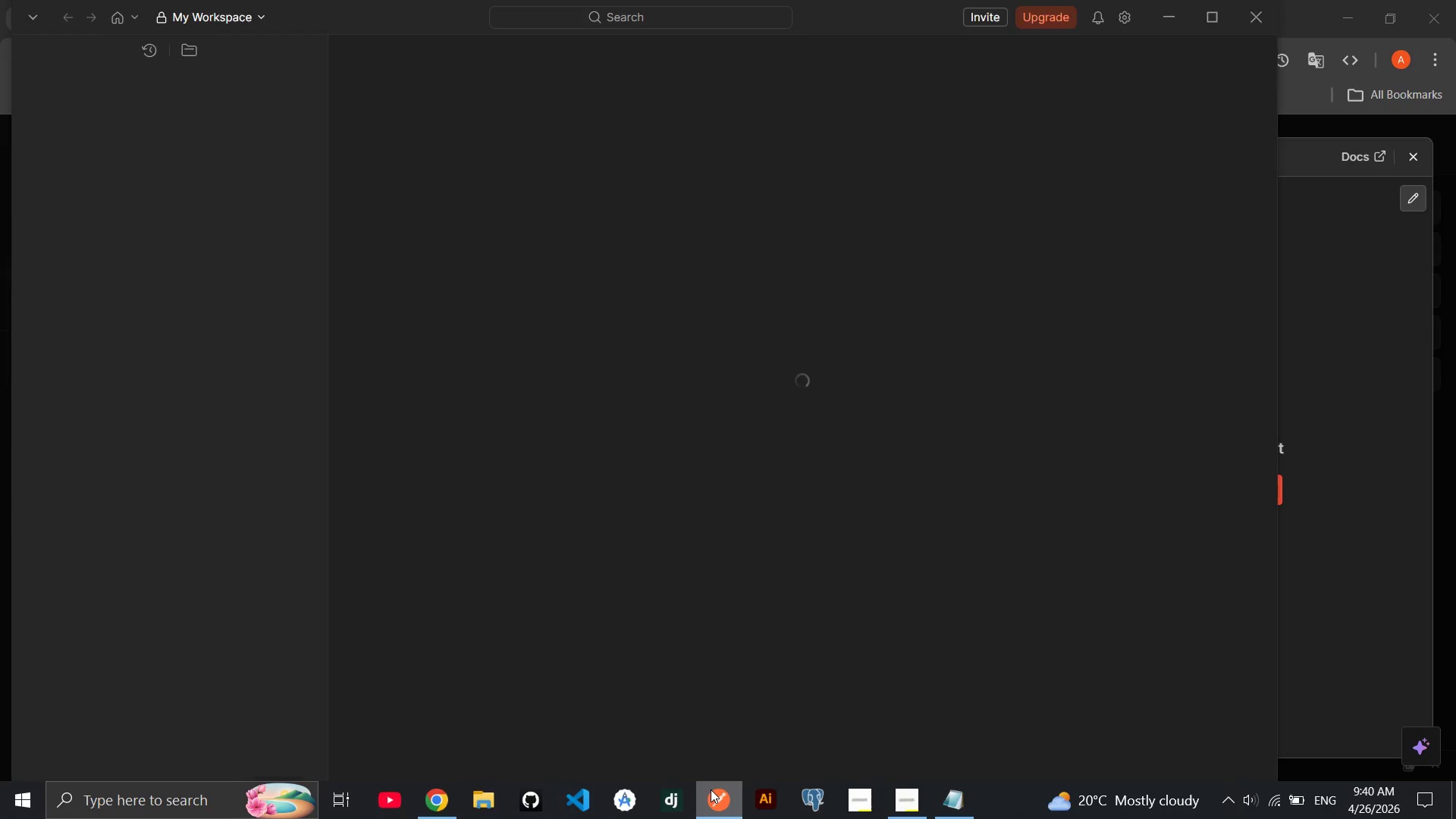 
left_click([649, 45])
 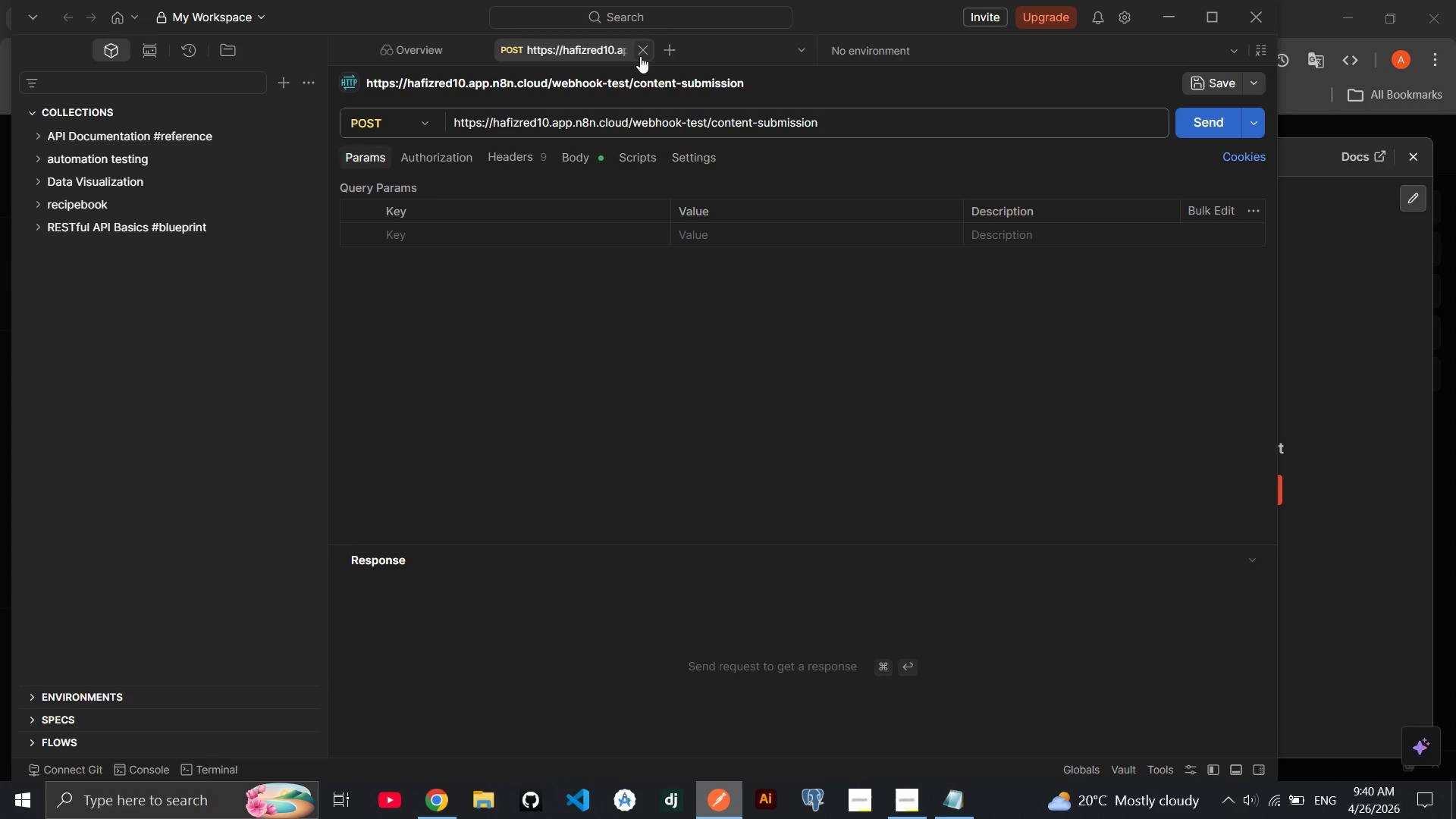 
left_click([639, 54])
 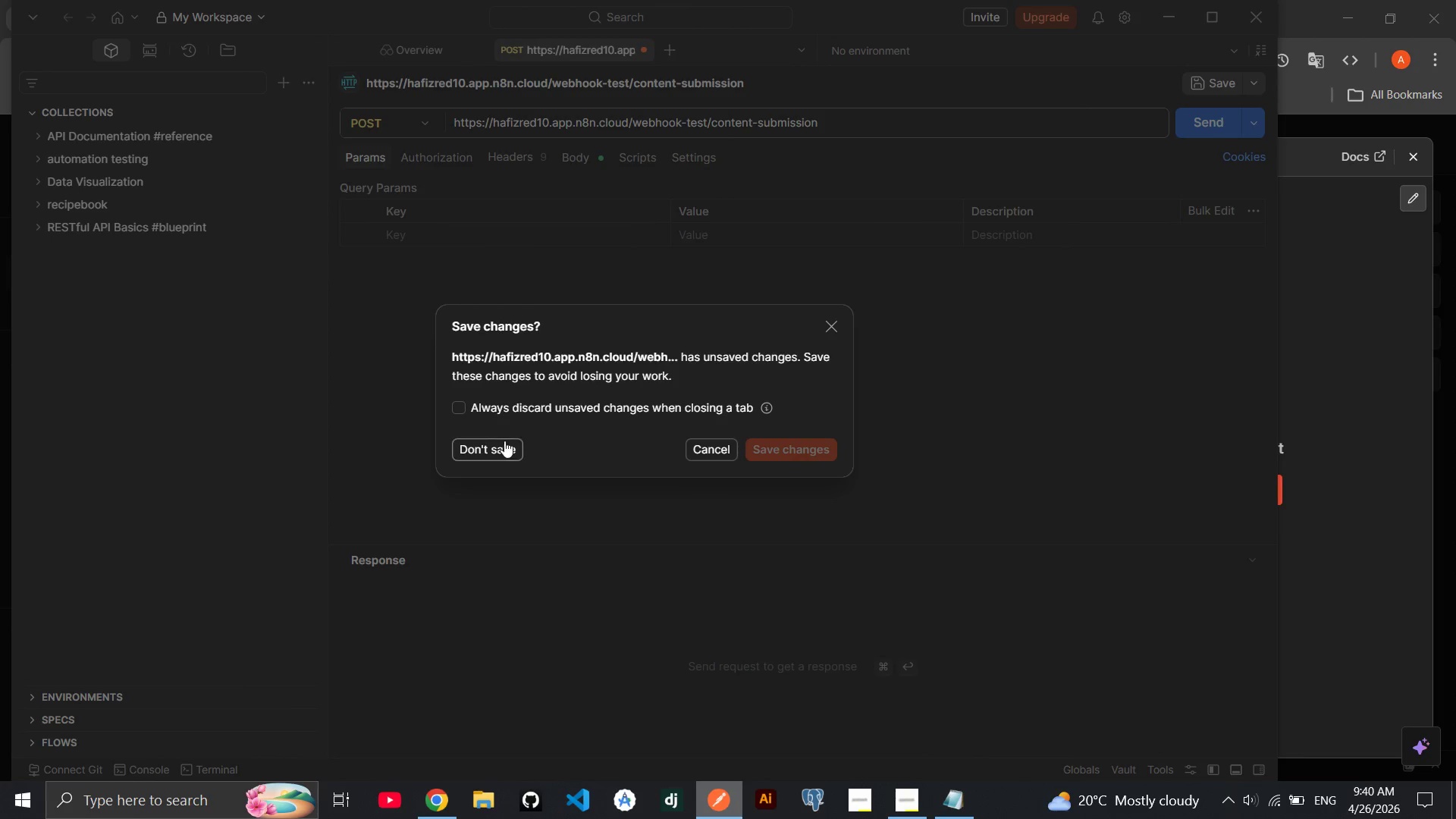 
left_click([504, 442])
 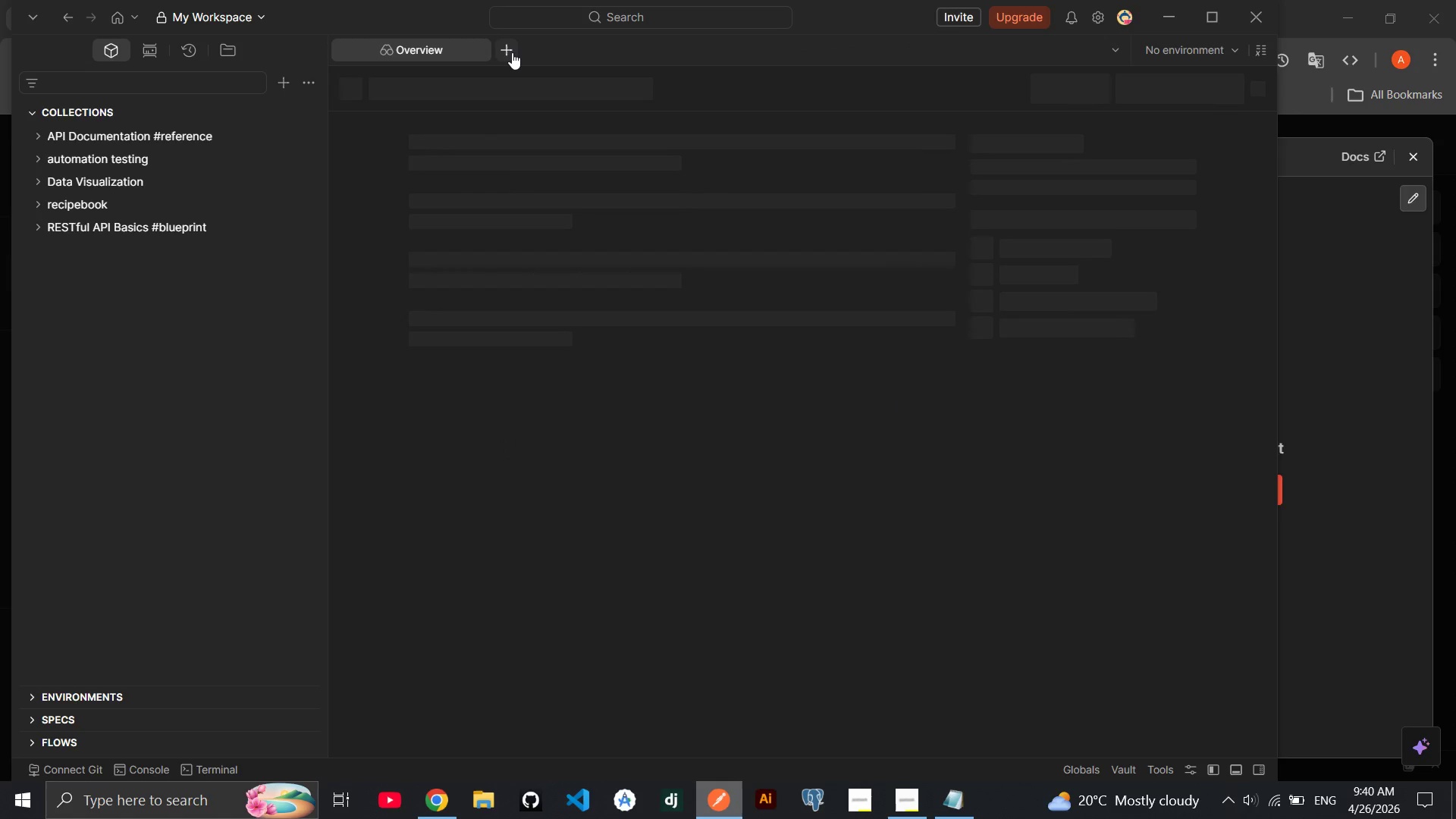 
left_click([510, 52])
 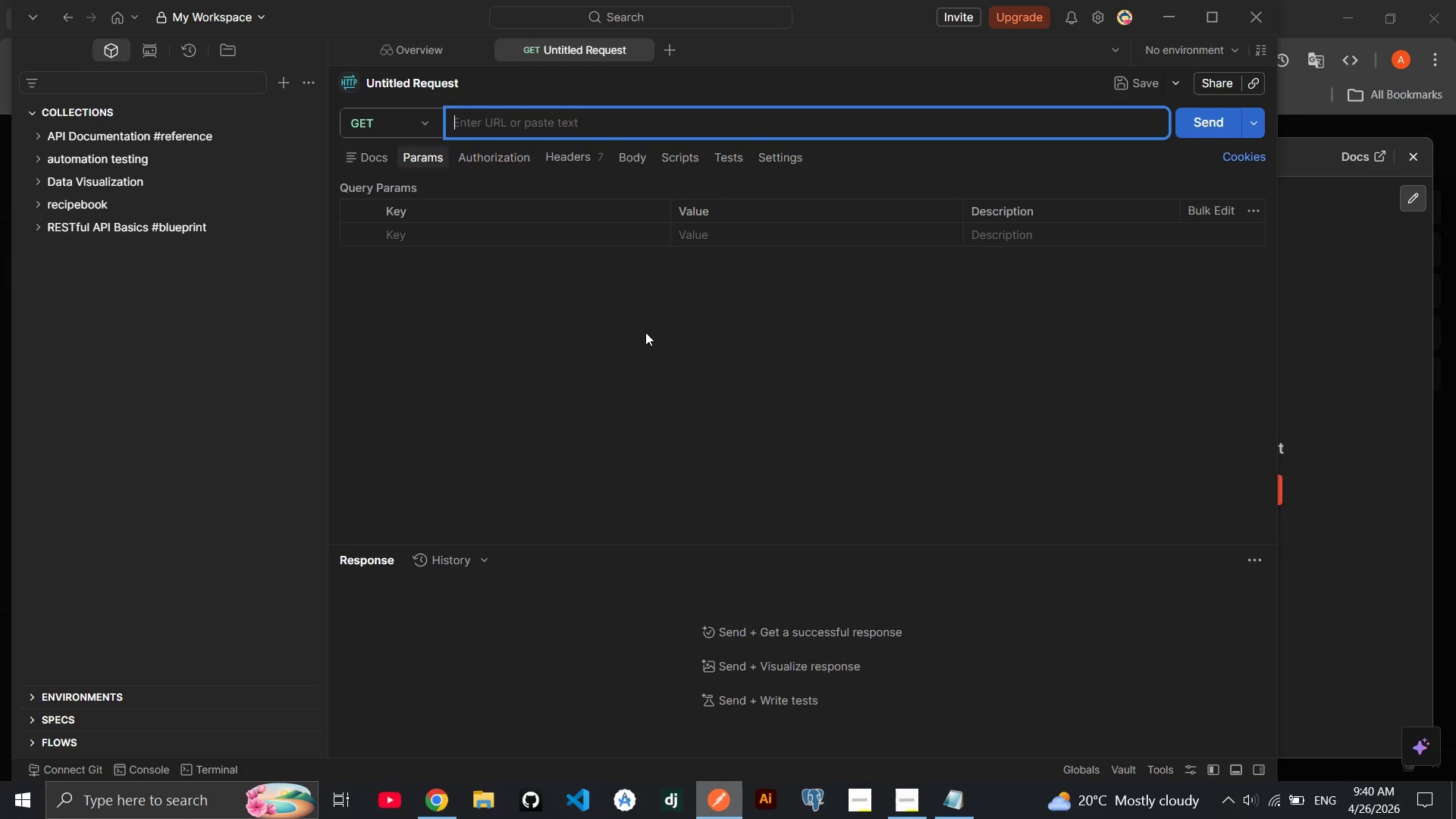 
left_click([414, 120])
 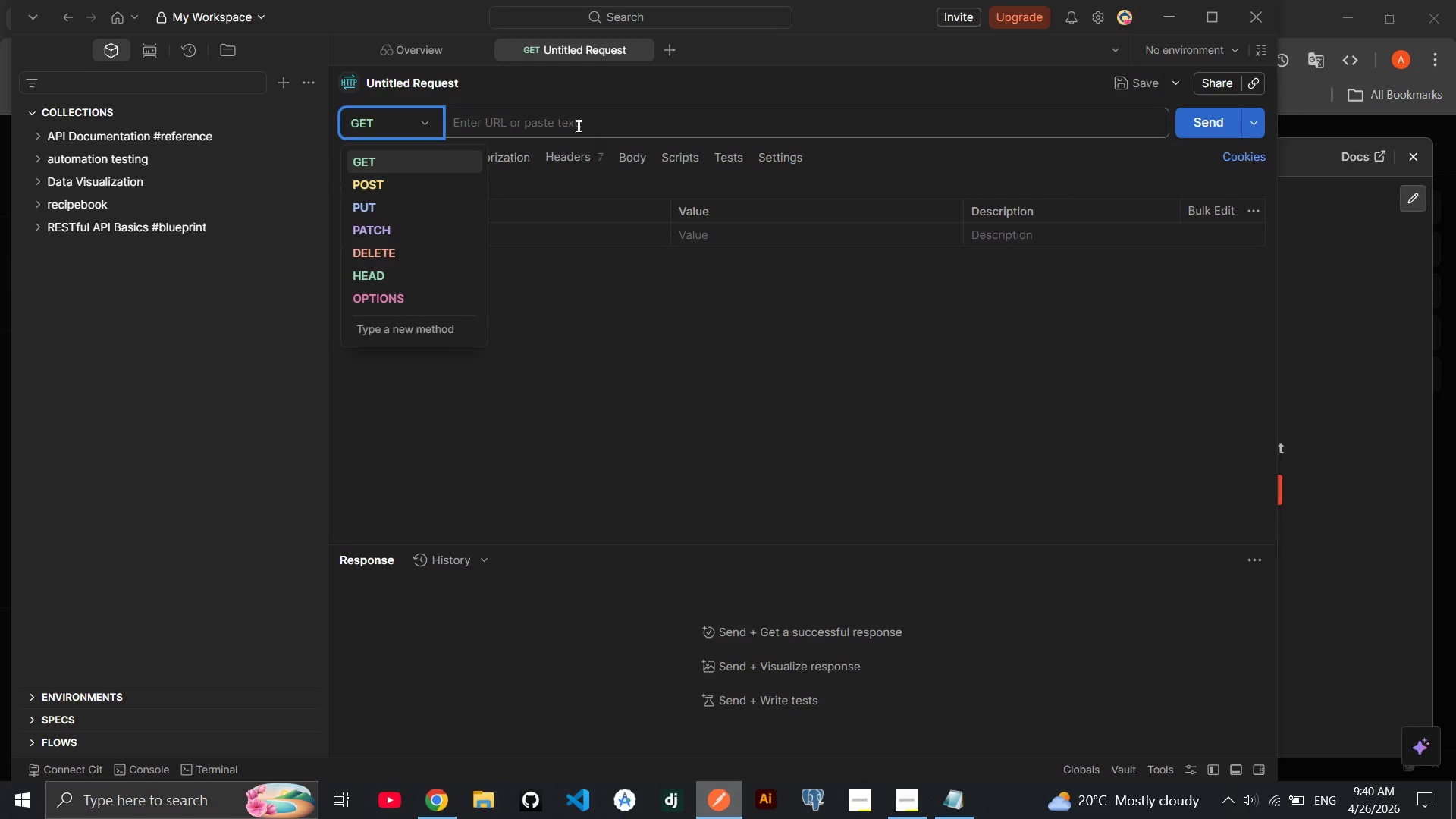 
left_click([573, 121])
 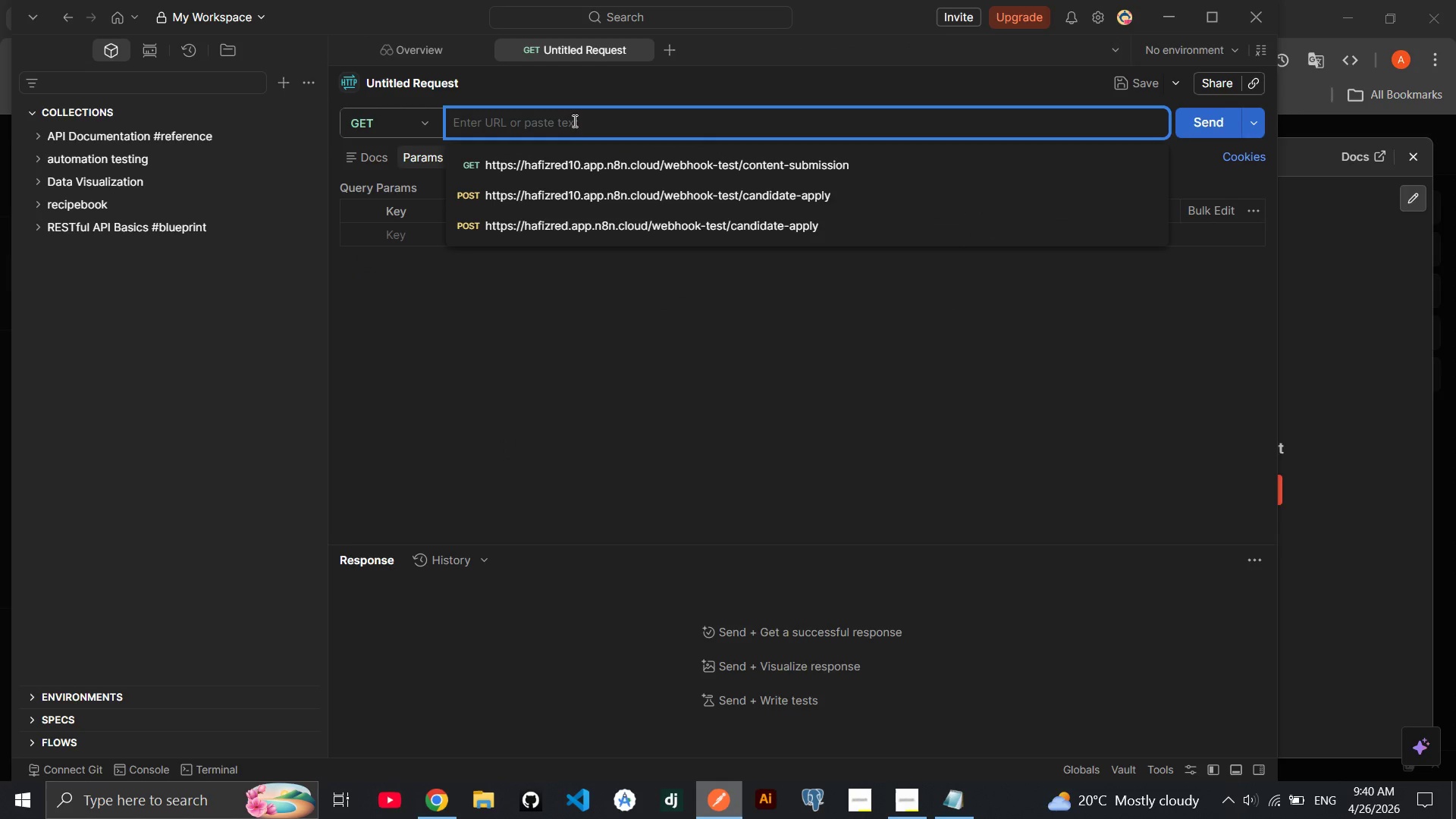 
key(Control+V)
 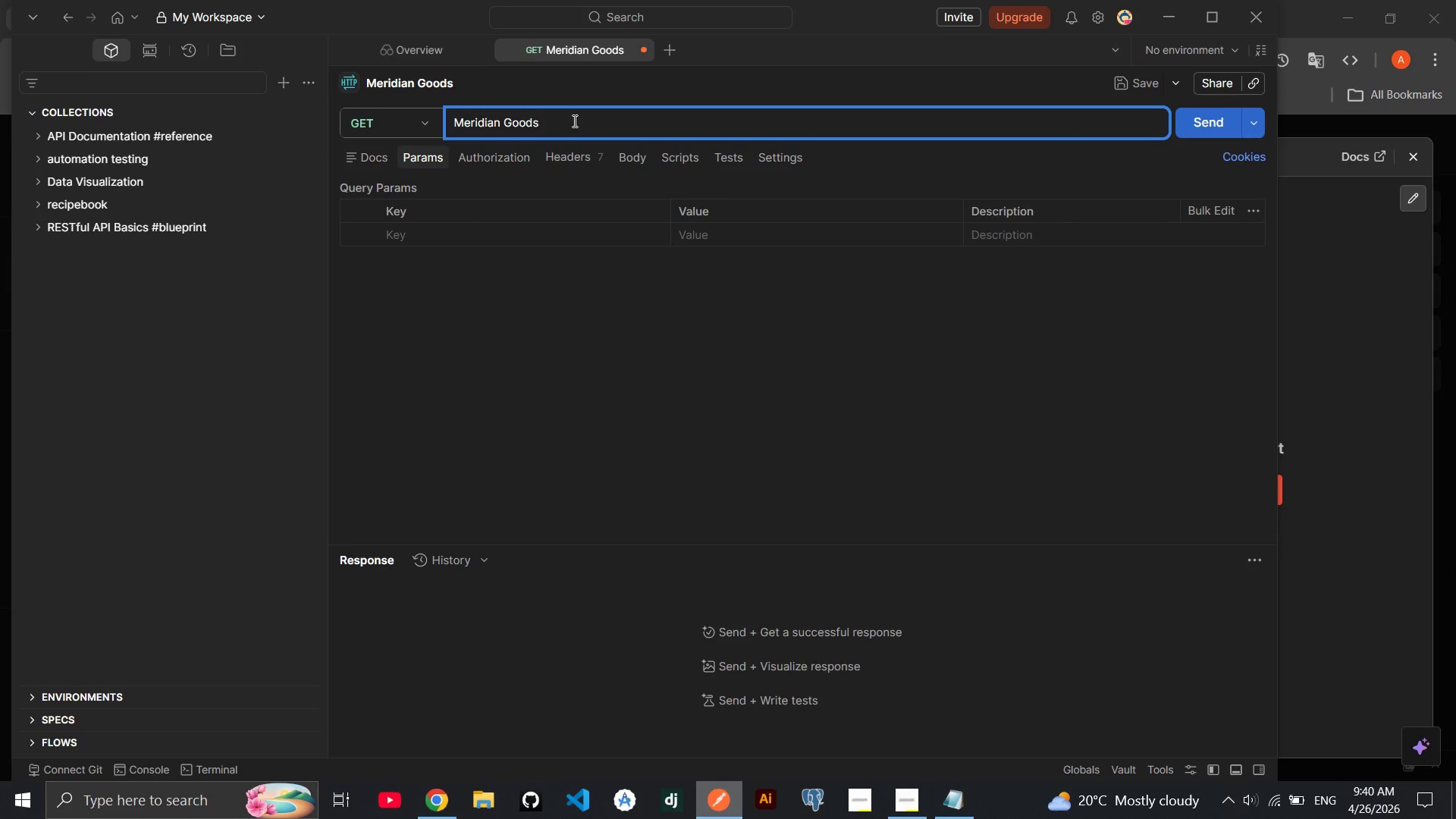 
hold_key(key=Backspace, duration=1.25)
 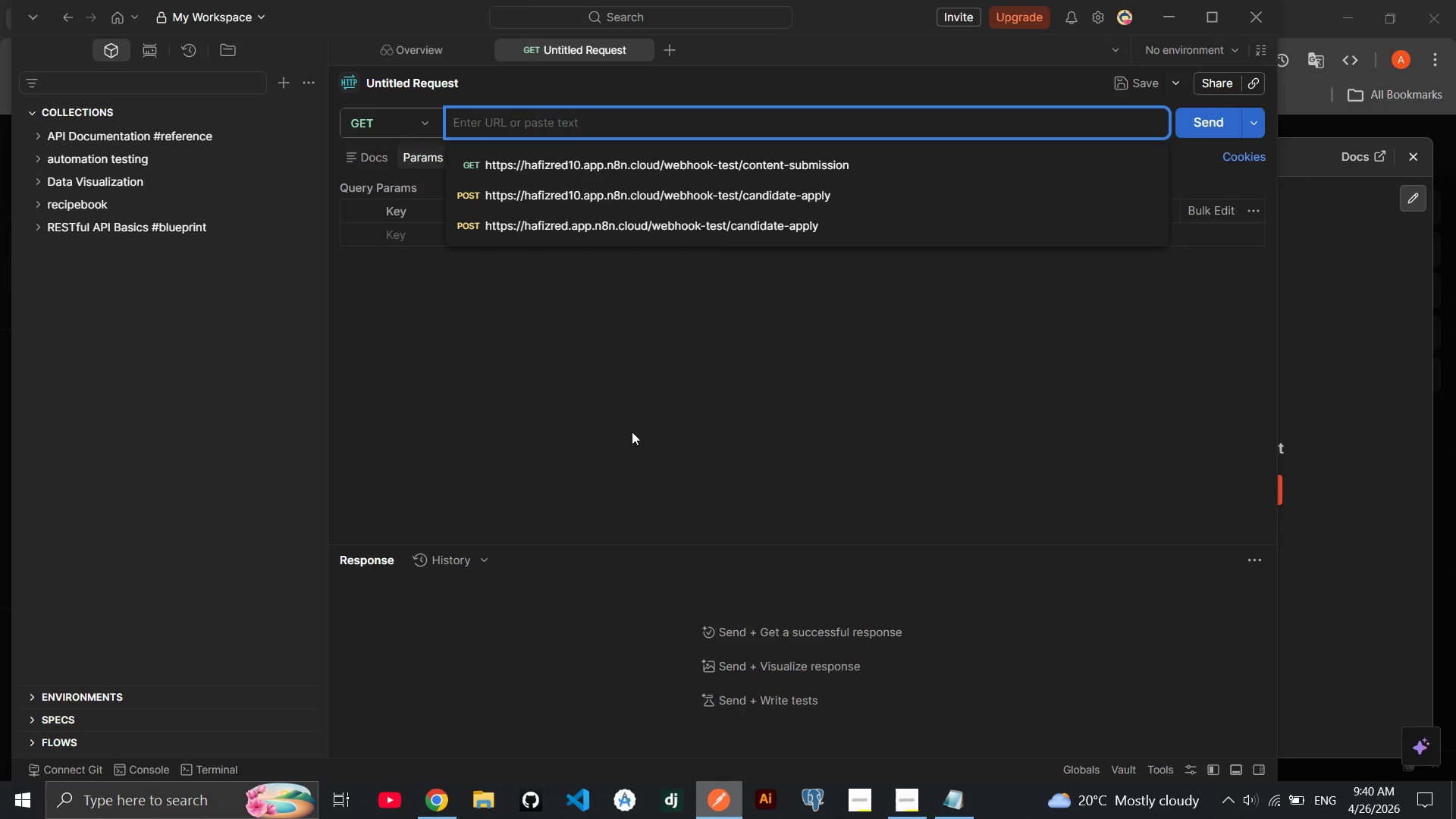 
wait(7.38)
 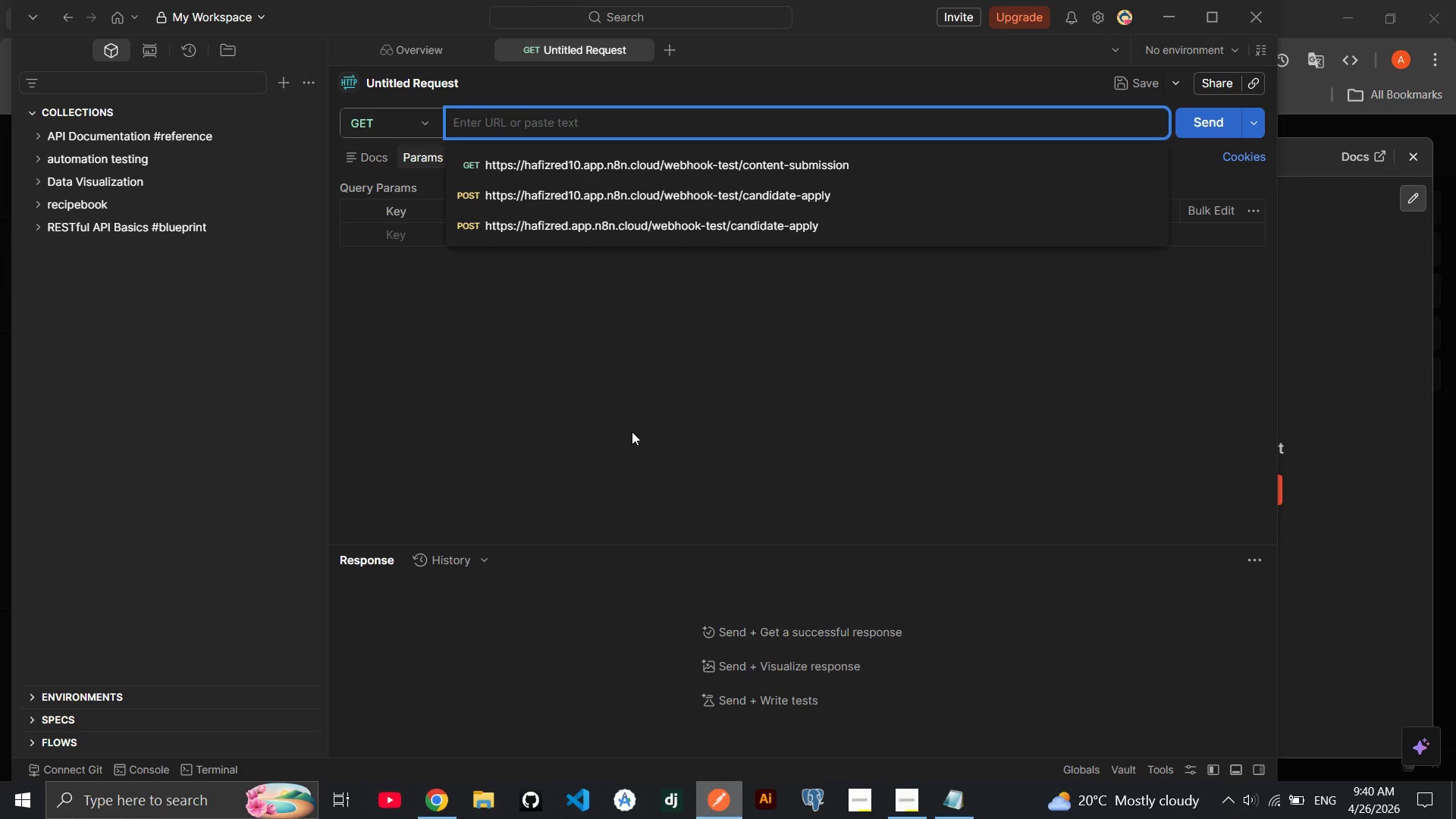 
left_click([736, 804])
 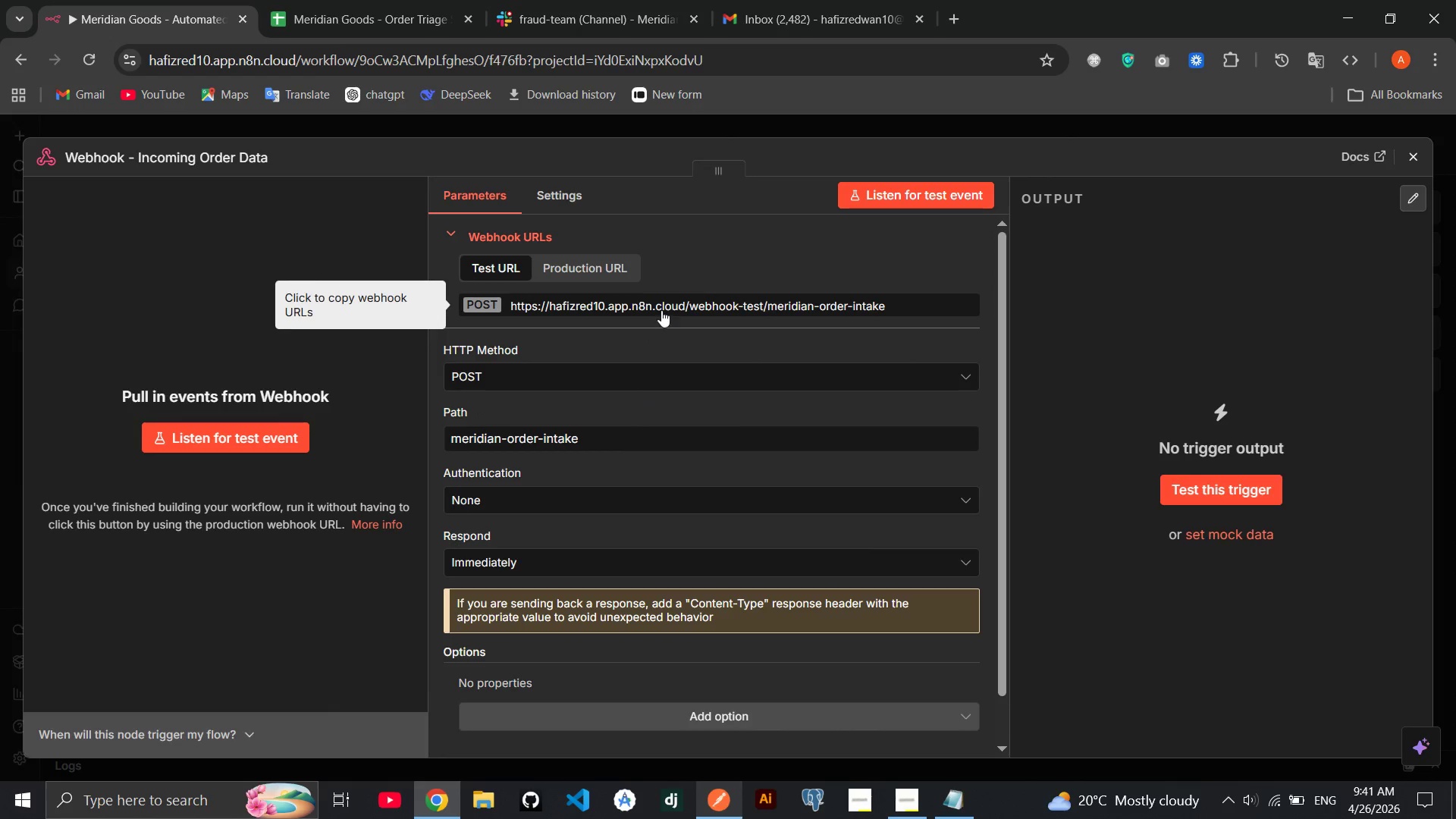 
left_click([661, 309])
 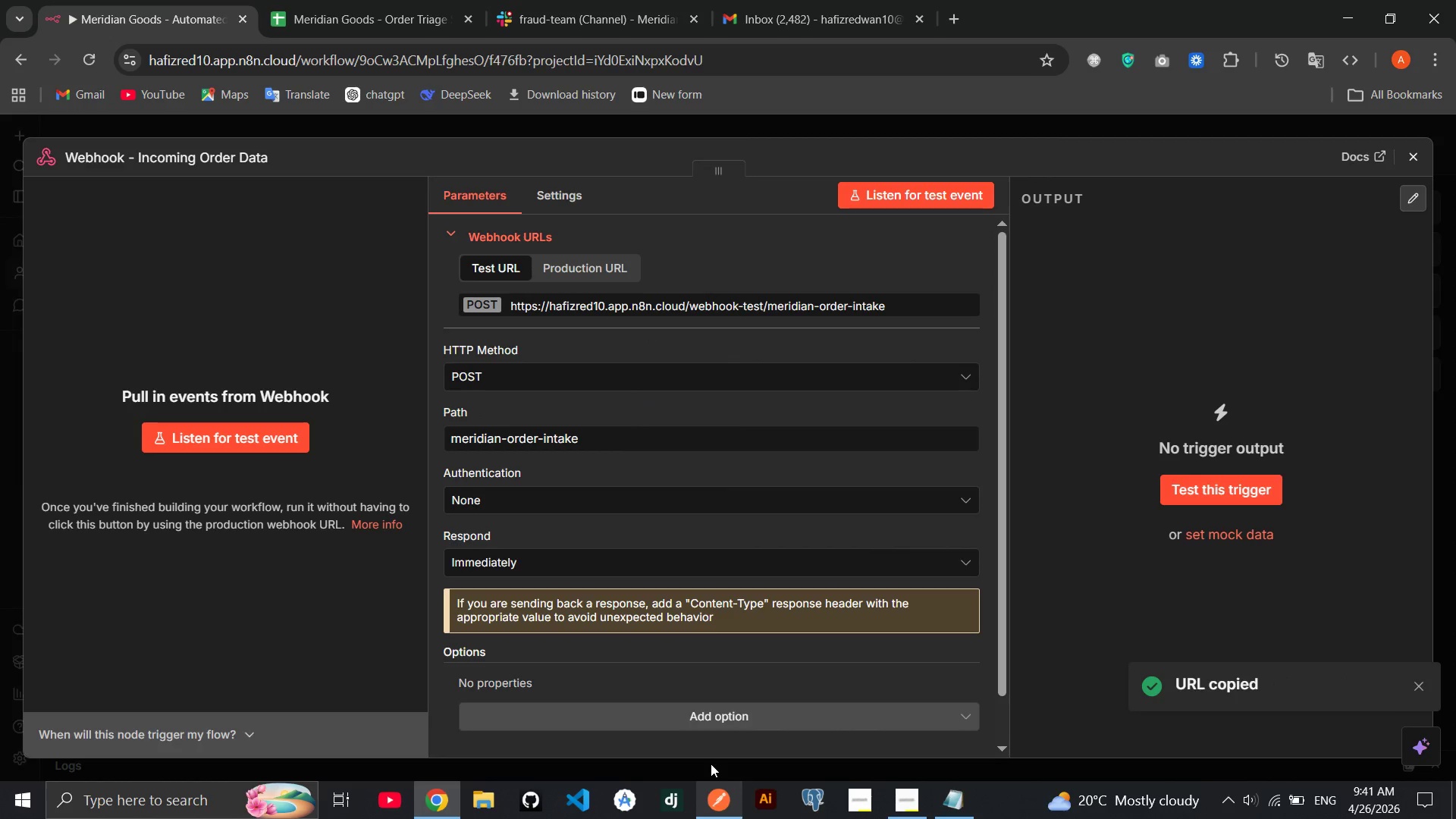 
left_click([710, 783])
 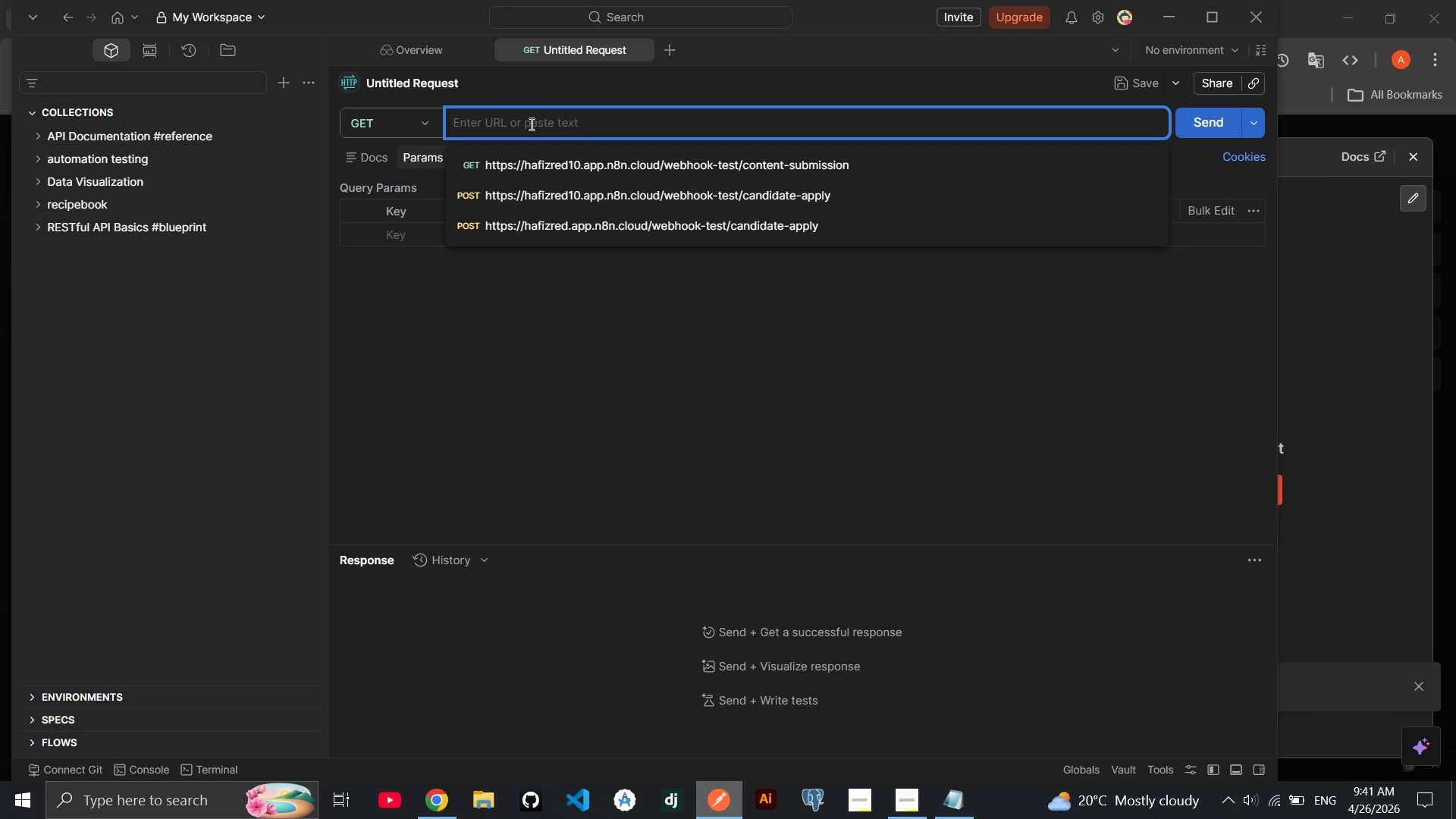 
key(Control+V)
 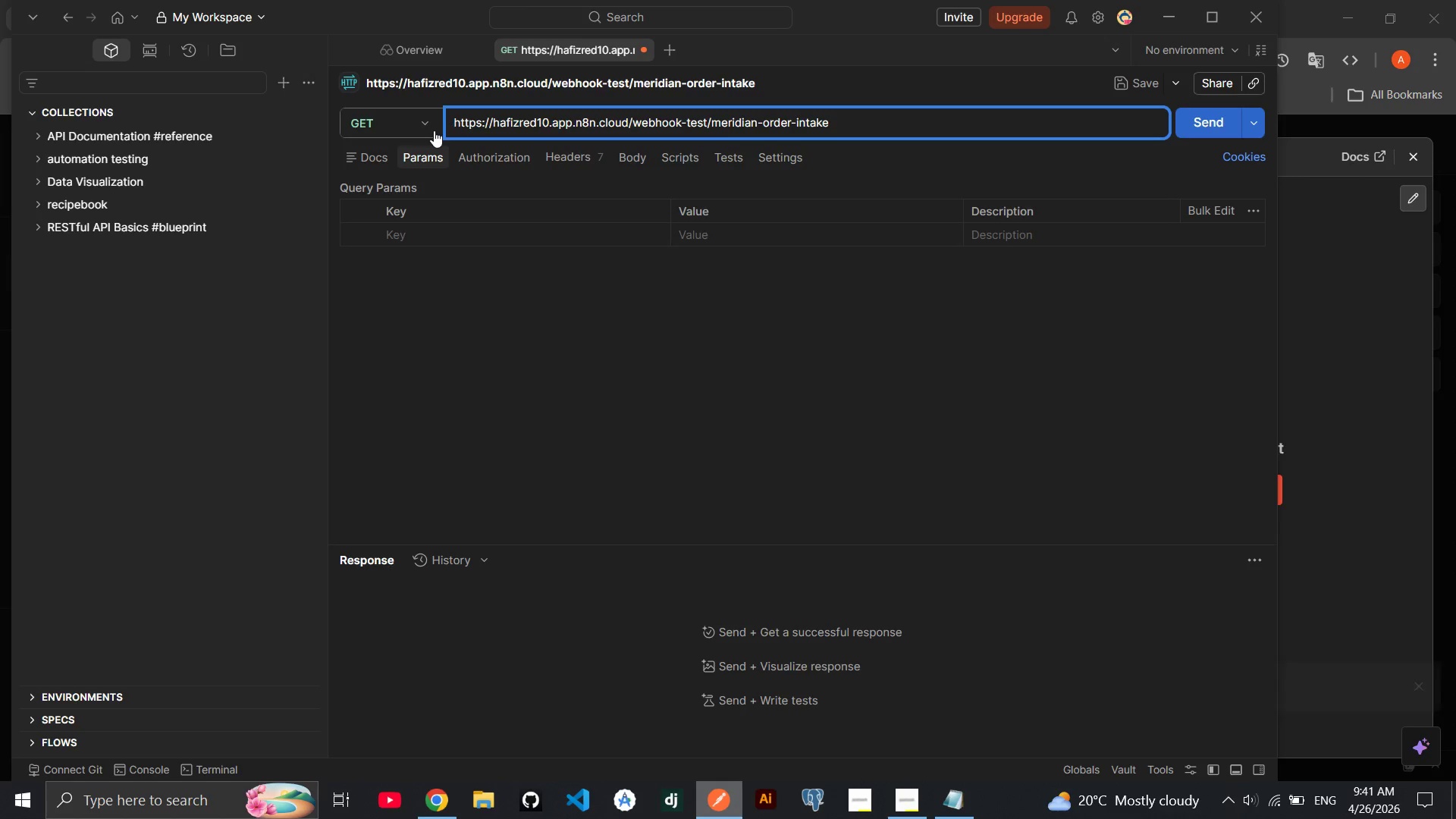 
left_click([426, 124])
 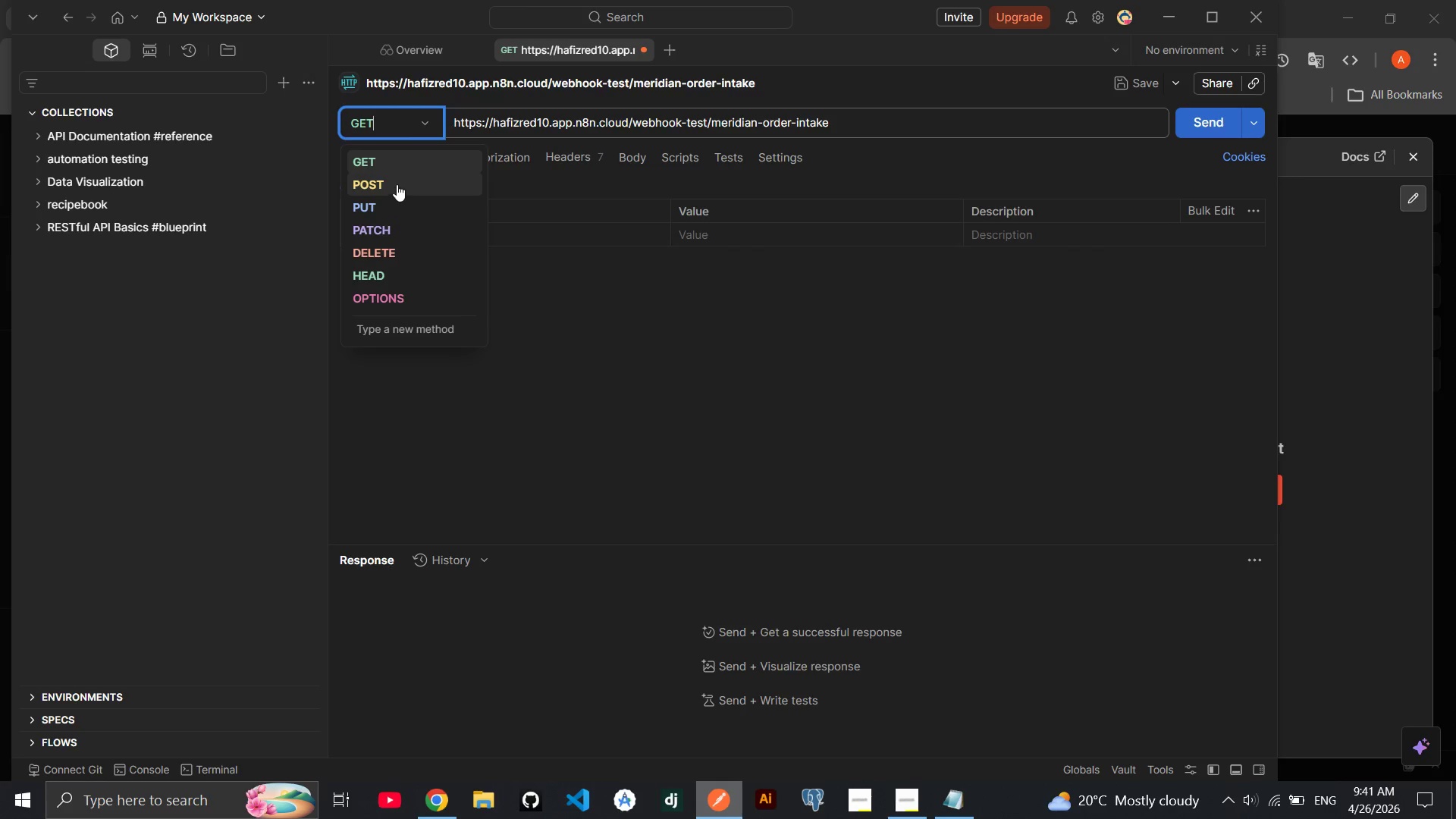 
left_click([397, 184])
 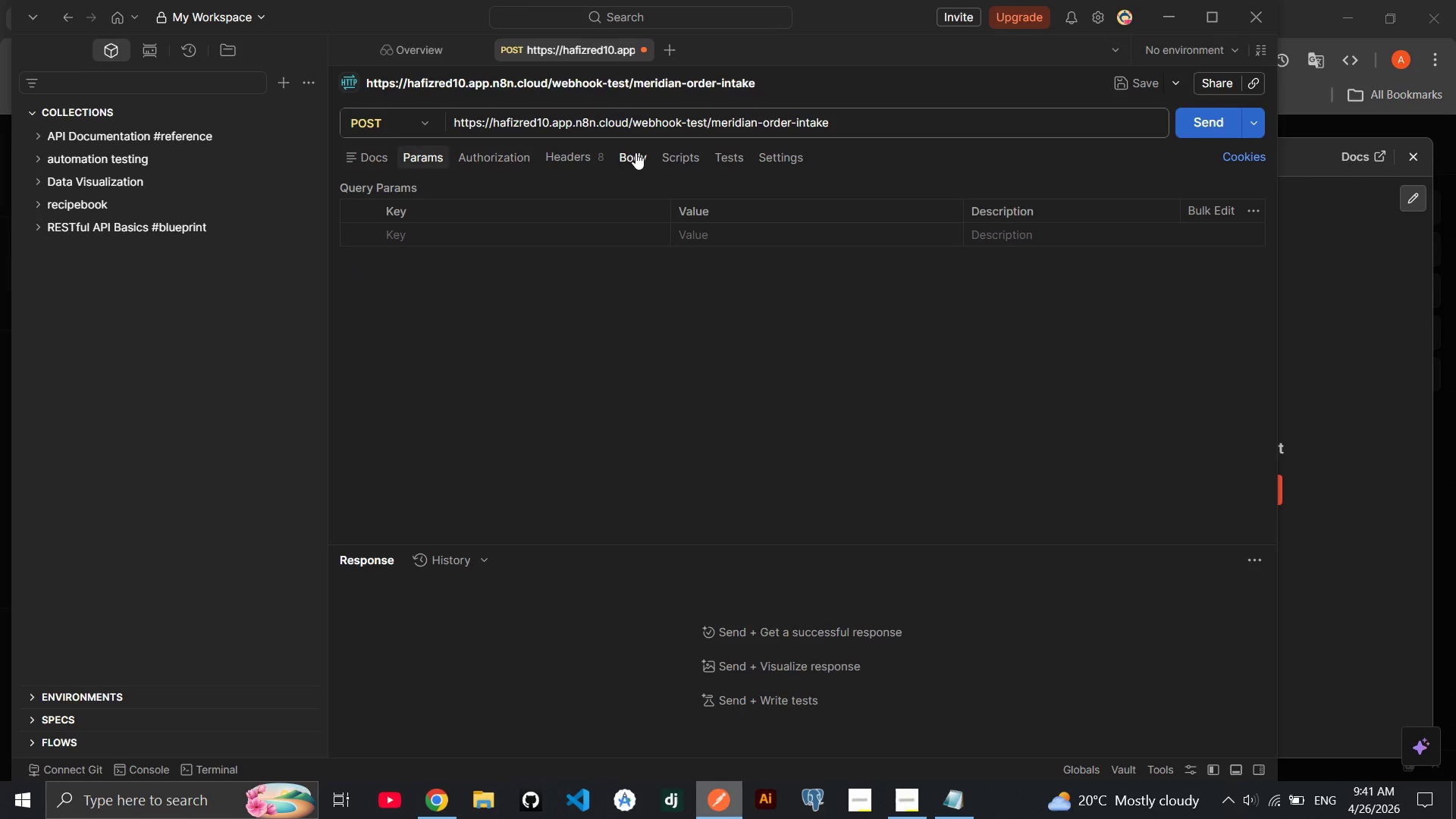 
left_click([635, 162])
 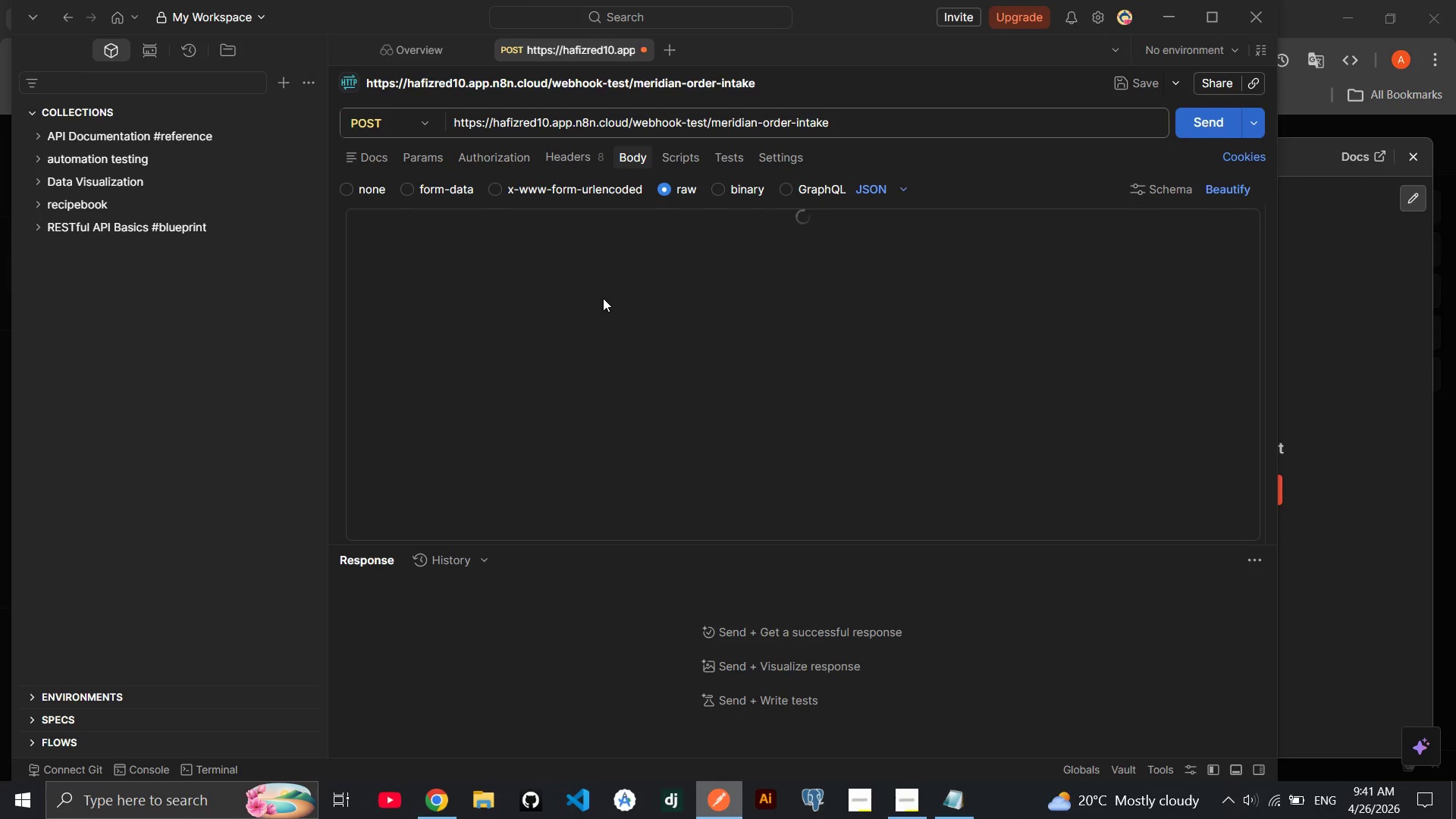 
left_click([603, 298])
 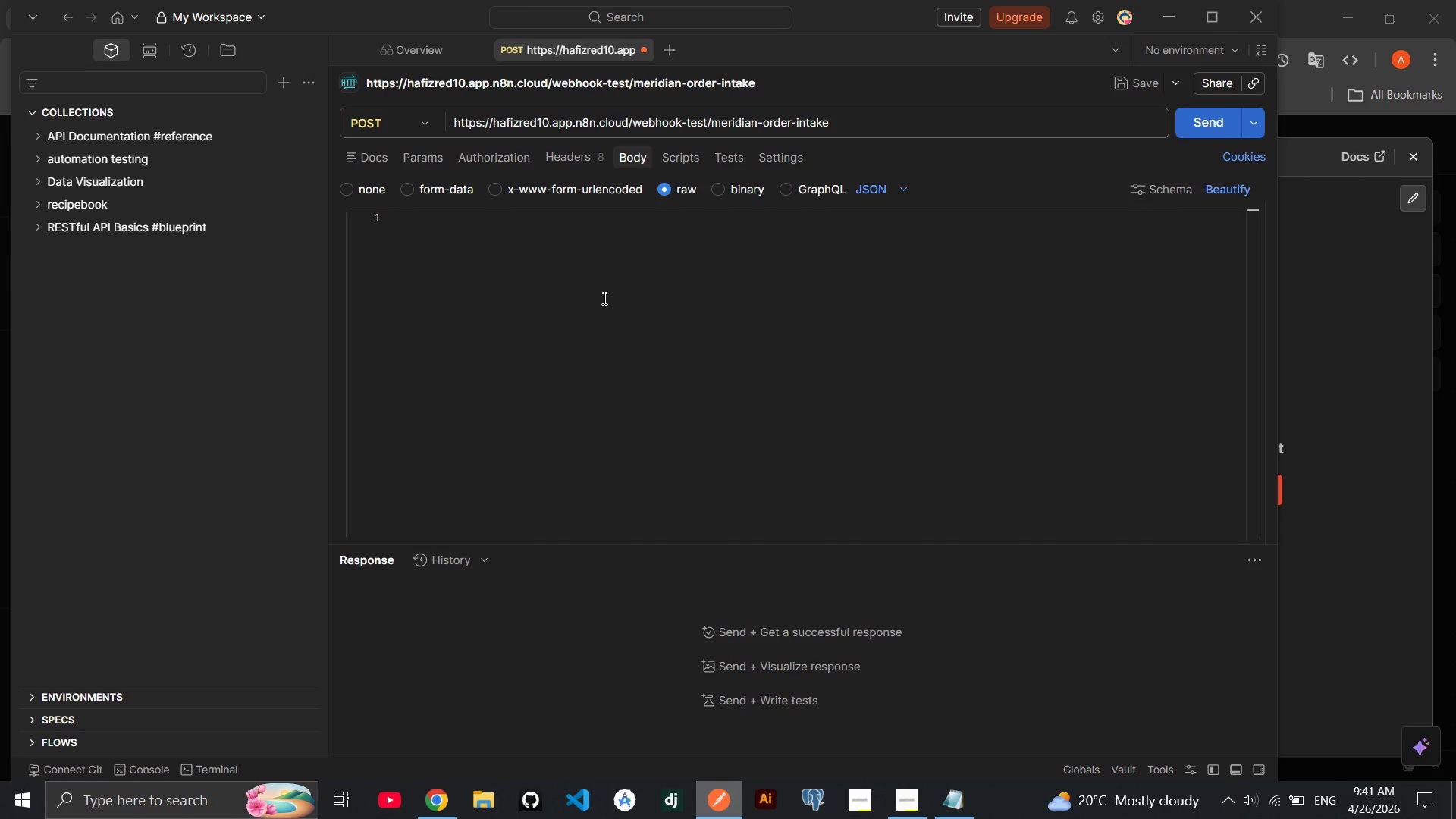 
left_click([603, 298])
 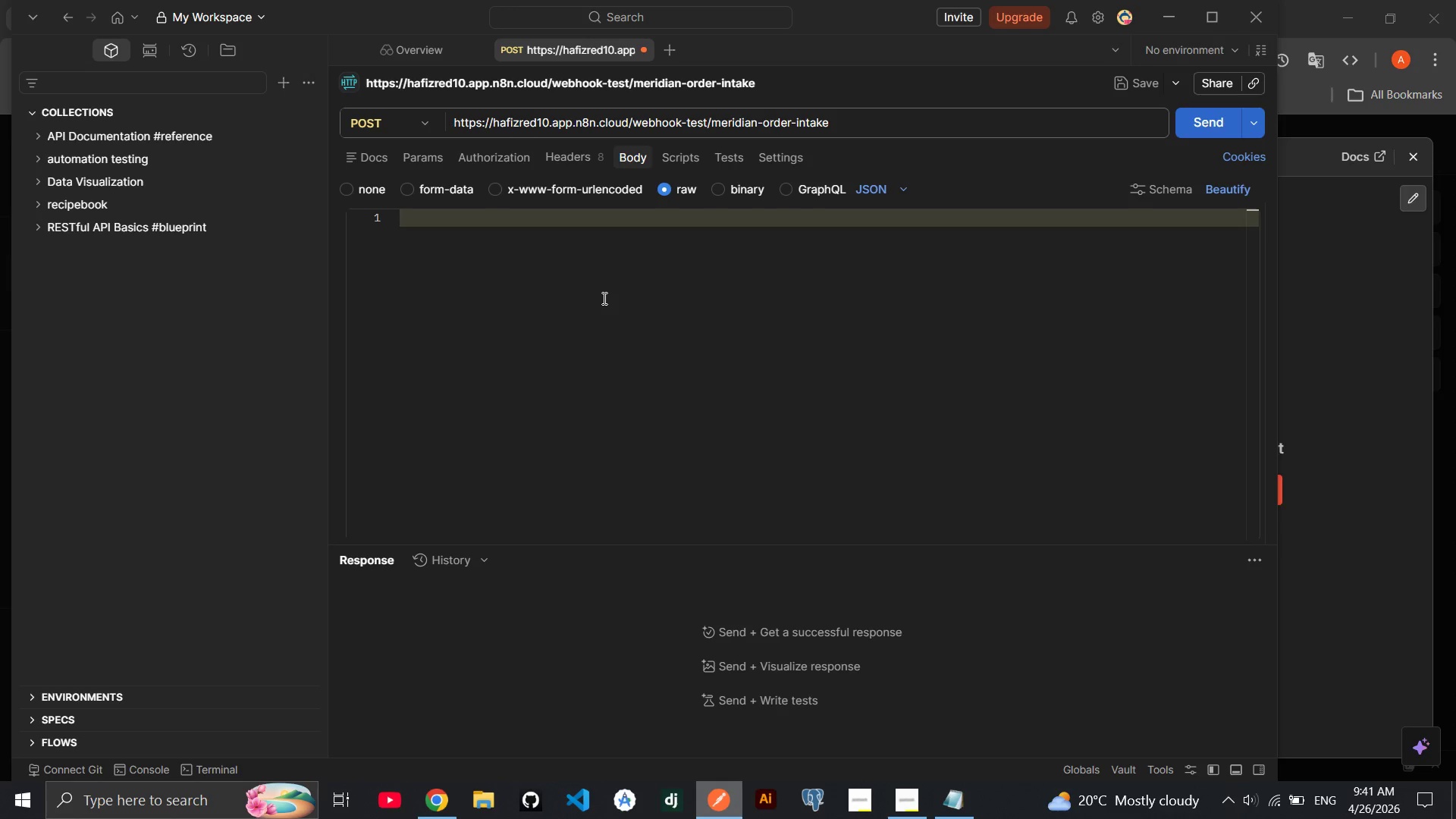 
key(Shift+BracketLeft)
 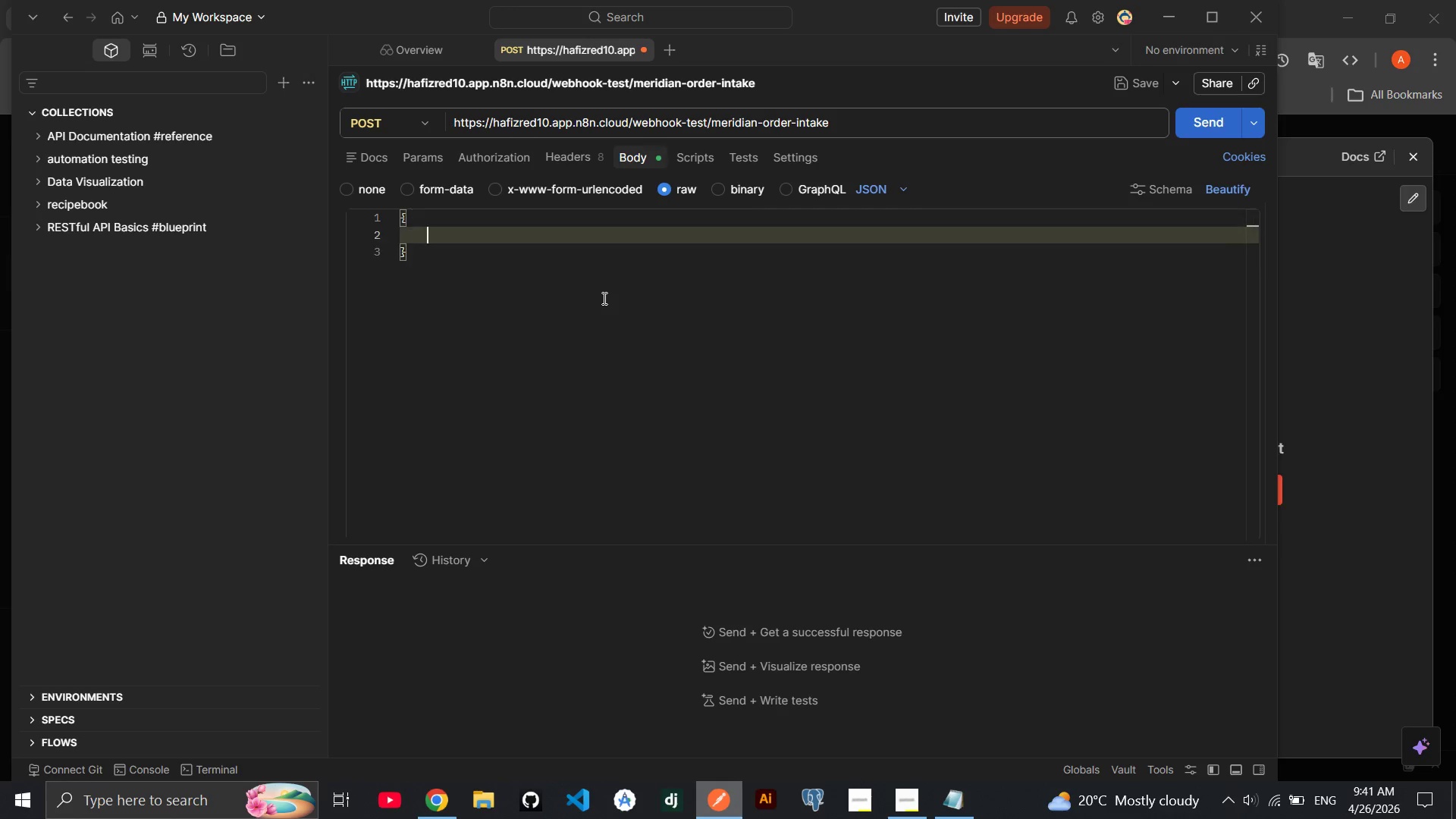 
key(Enter)
 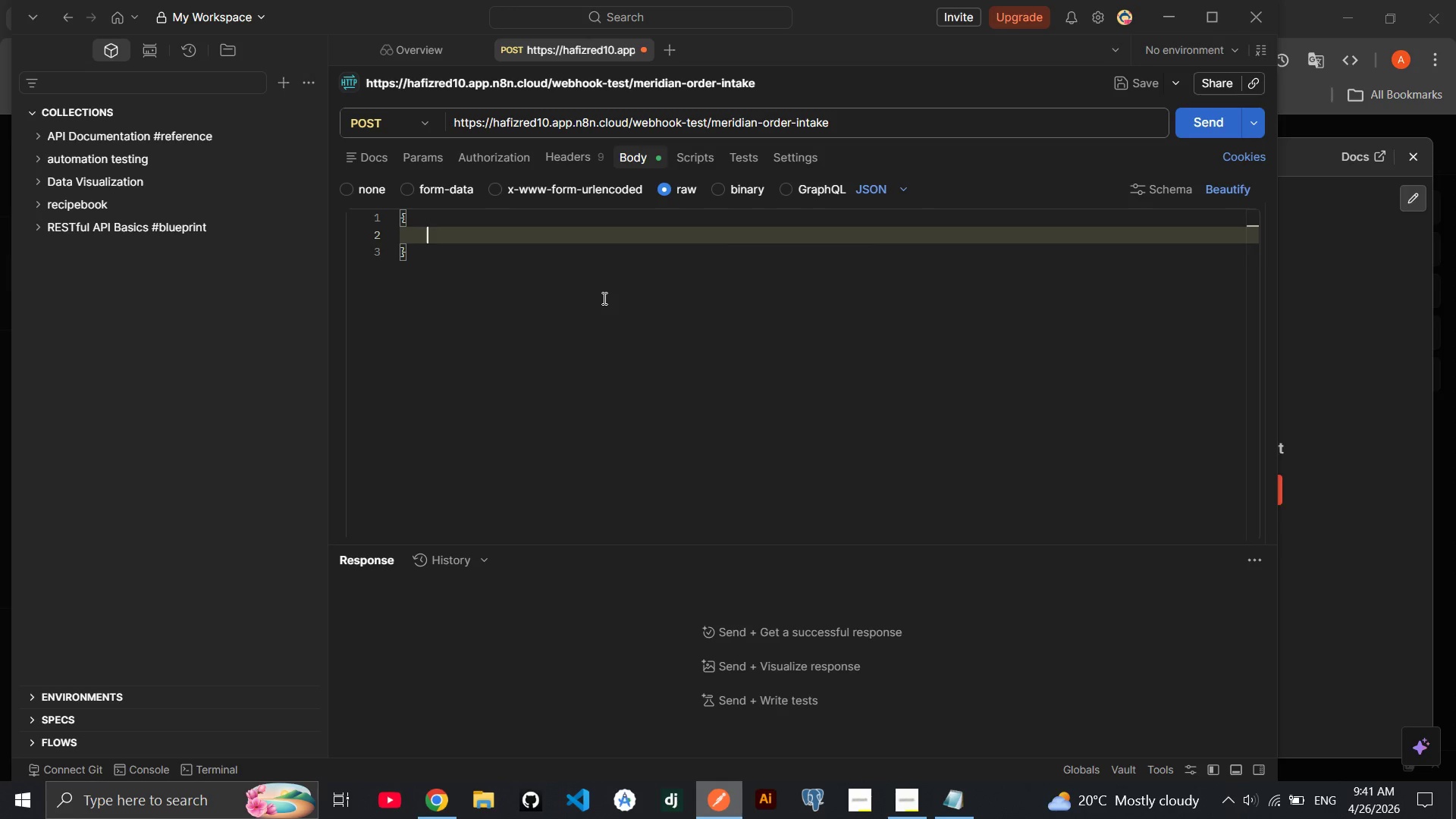 
type("order_id)
 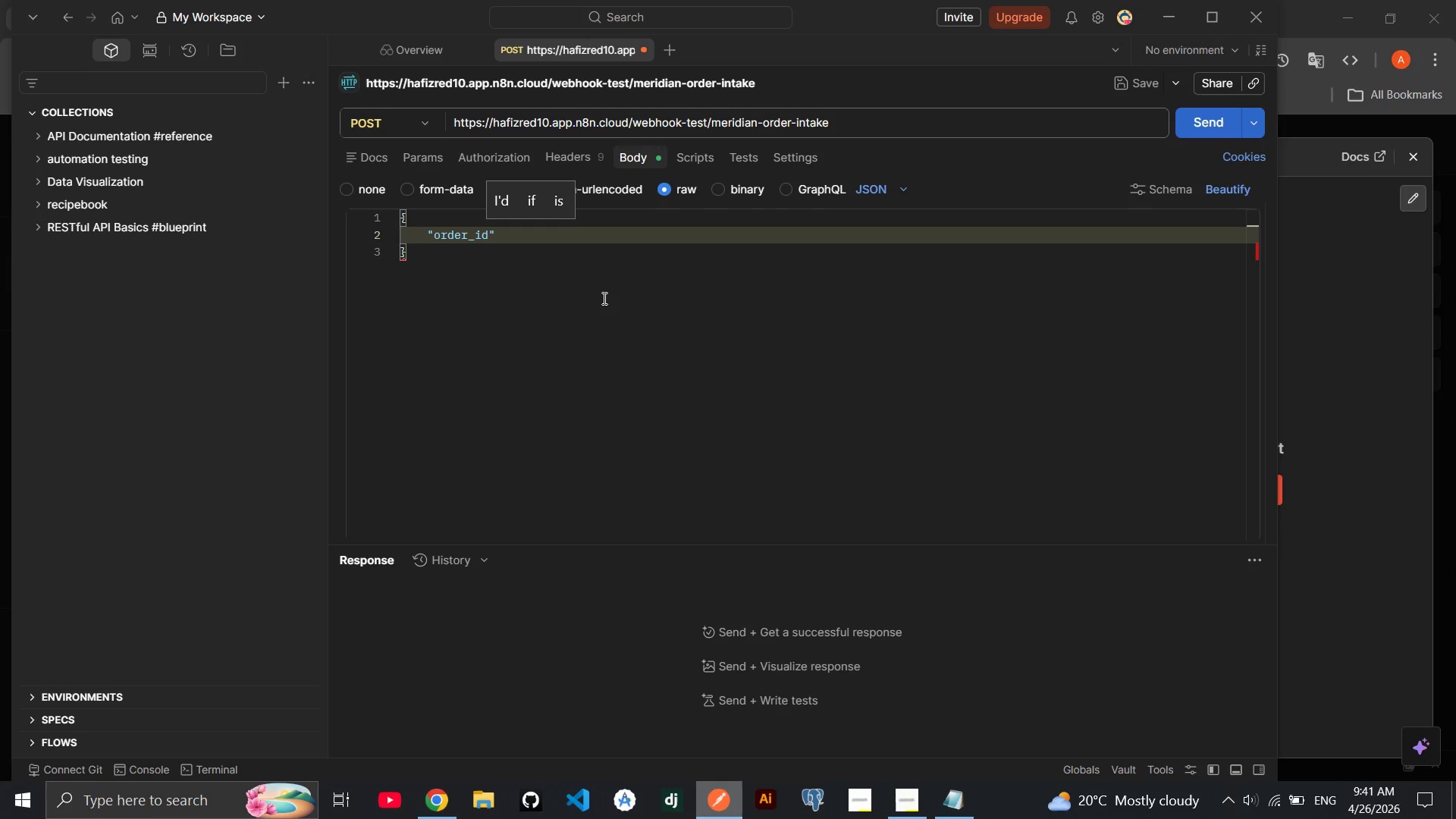 
key(ArrowRight)
 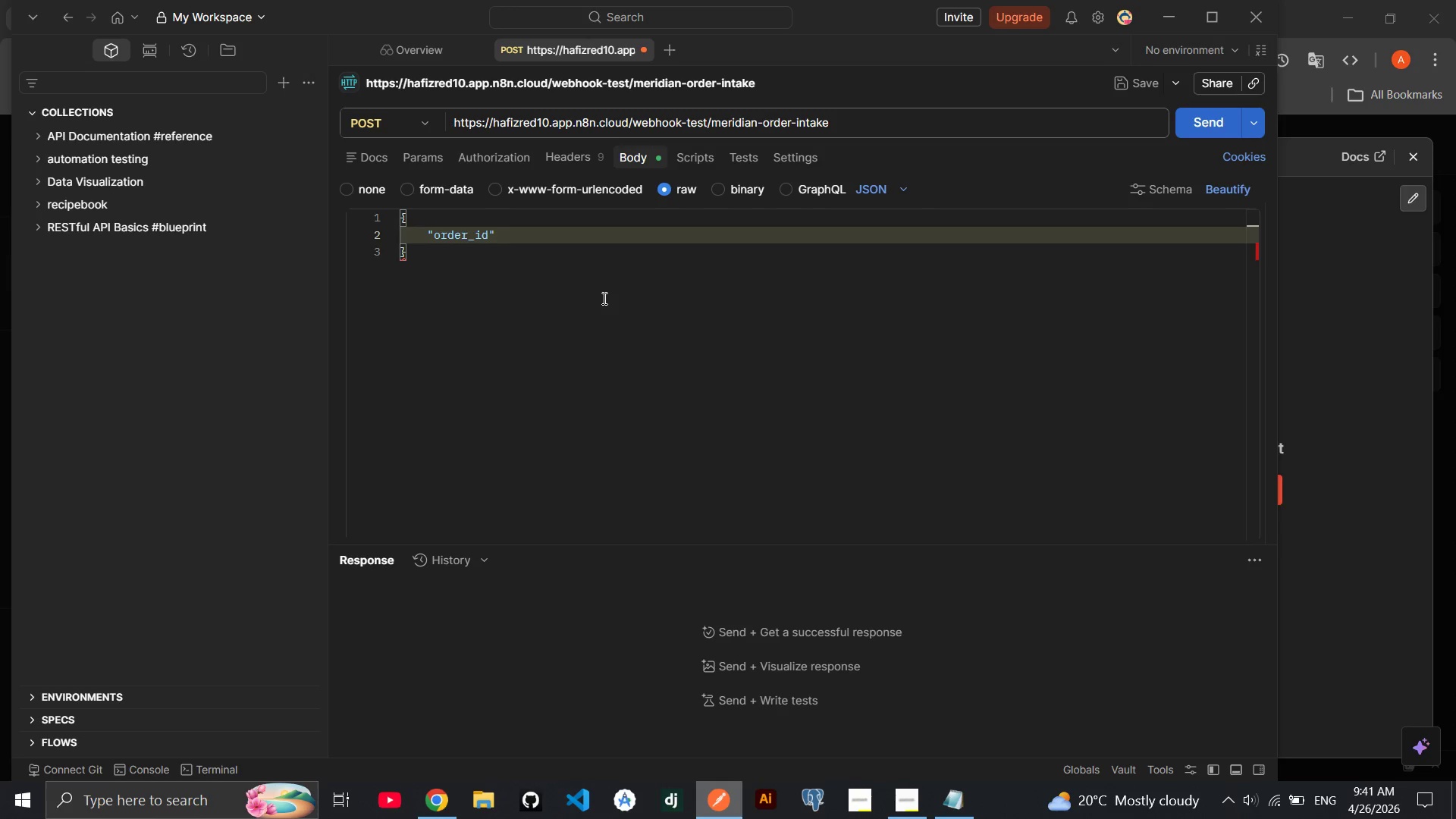 
type(: "ORD)
 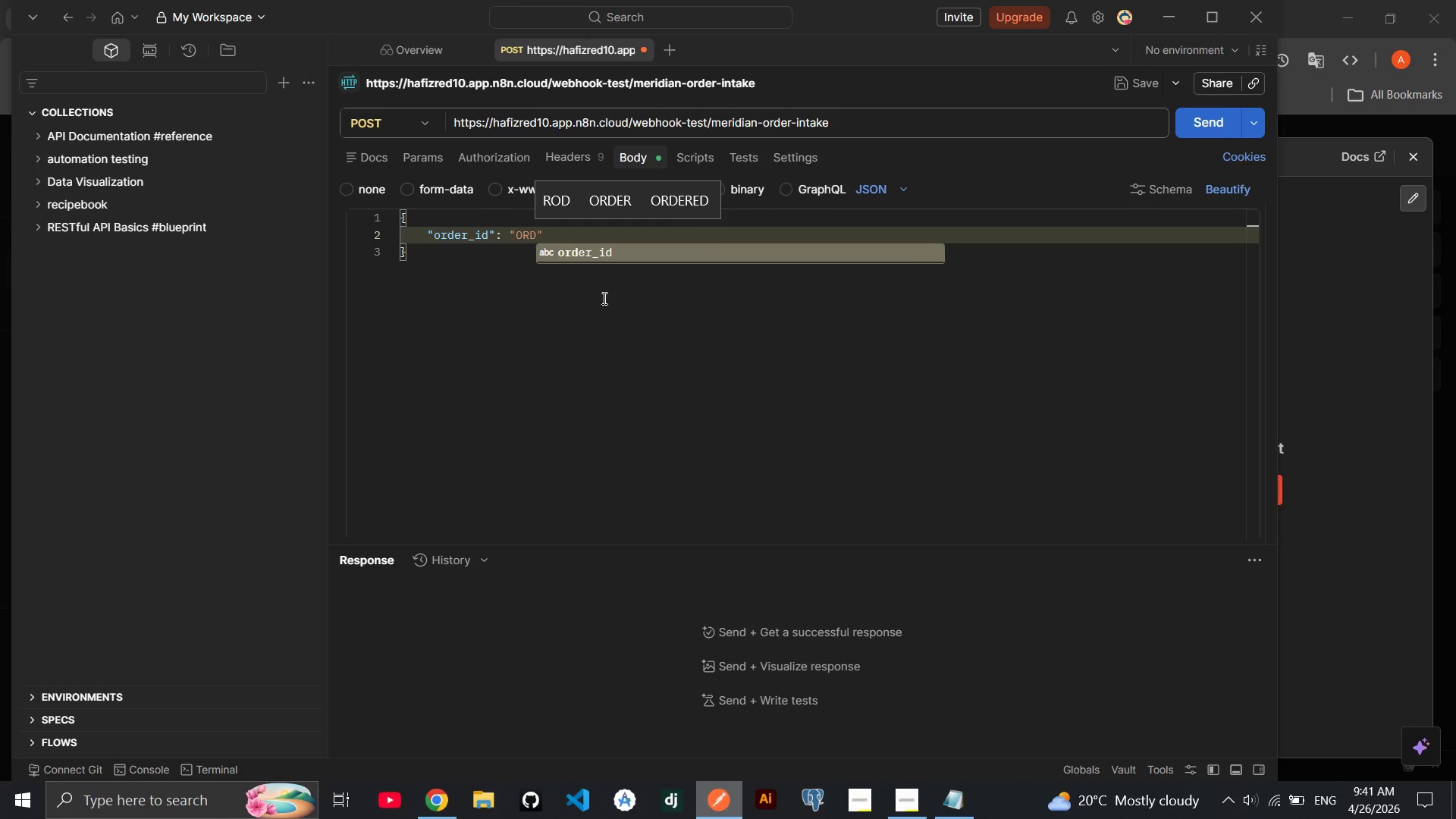 
type(-001)
 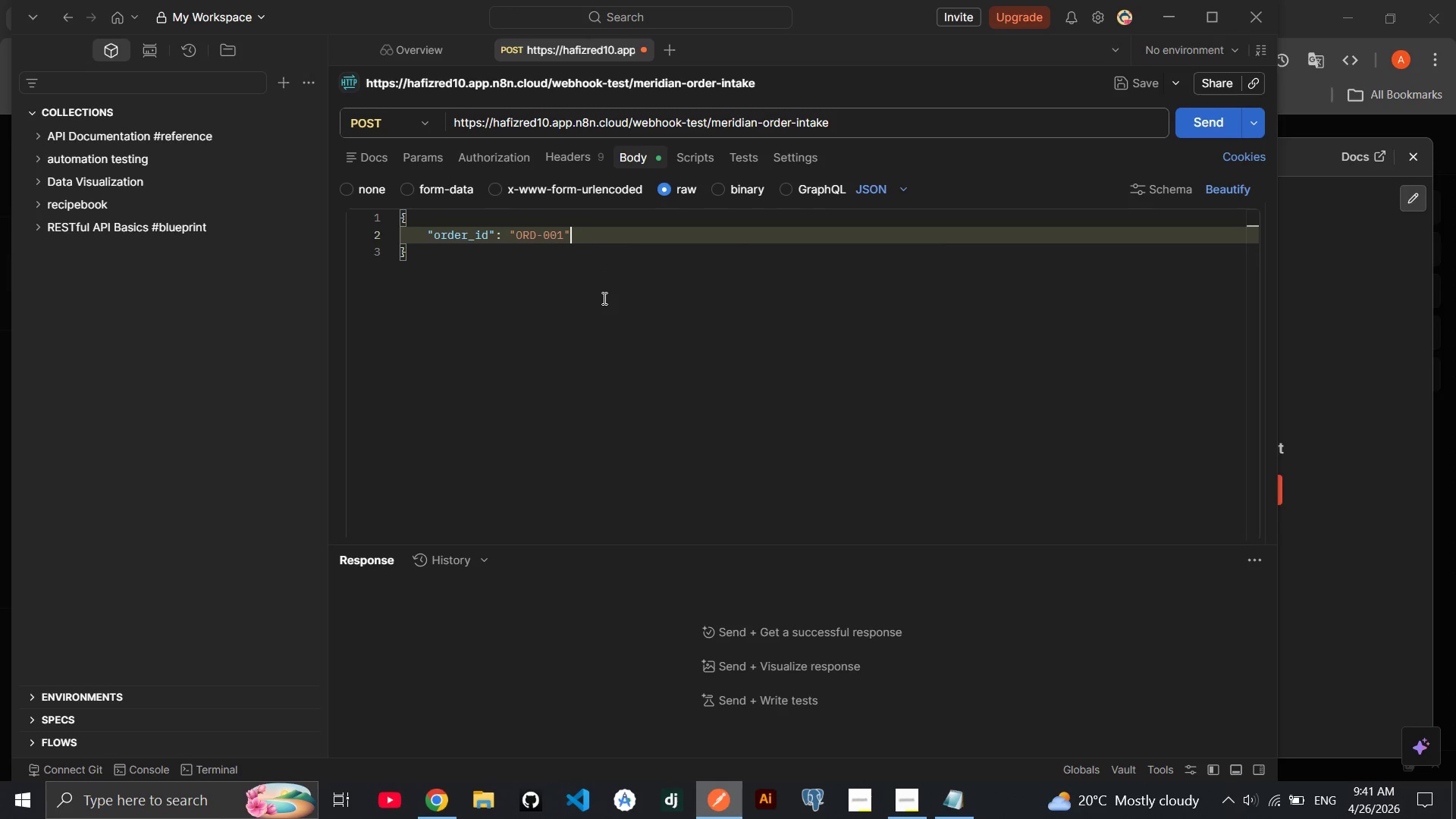 
key(ArrowRight)
 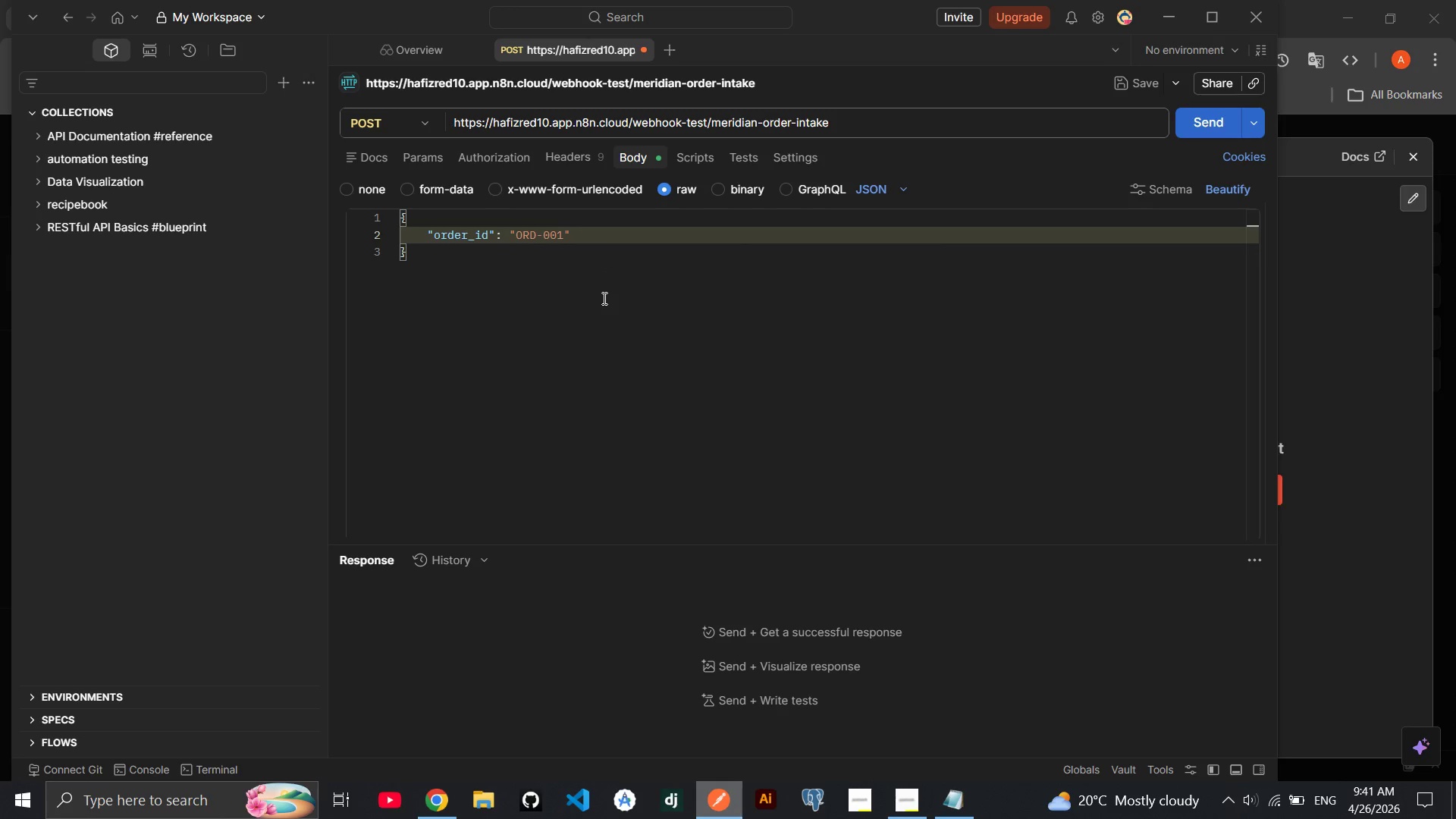 
key(Comma)
 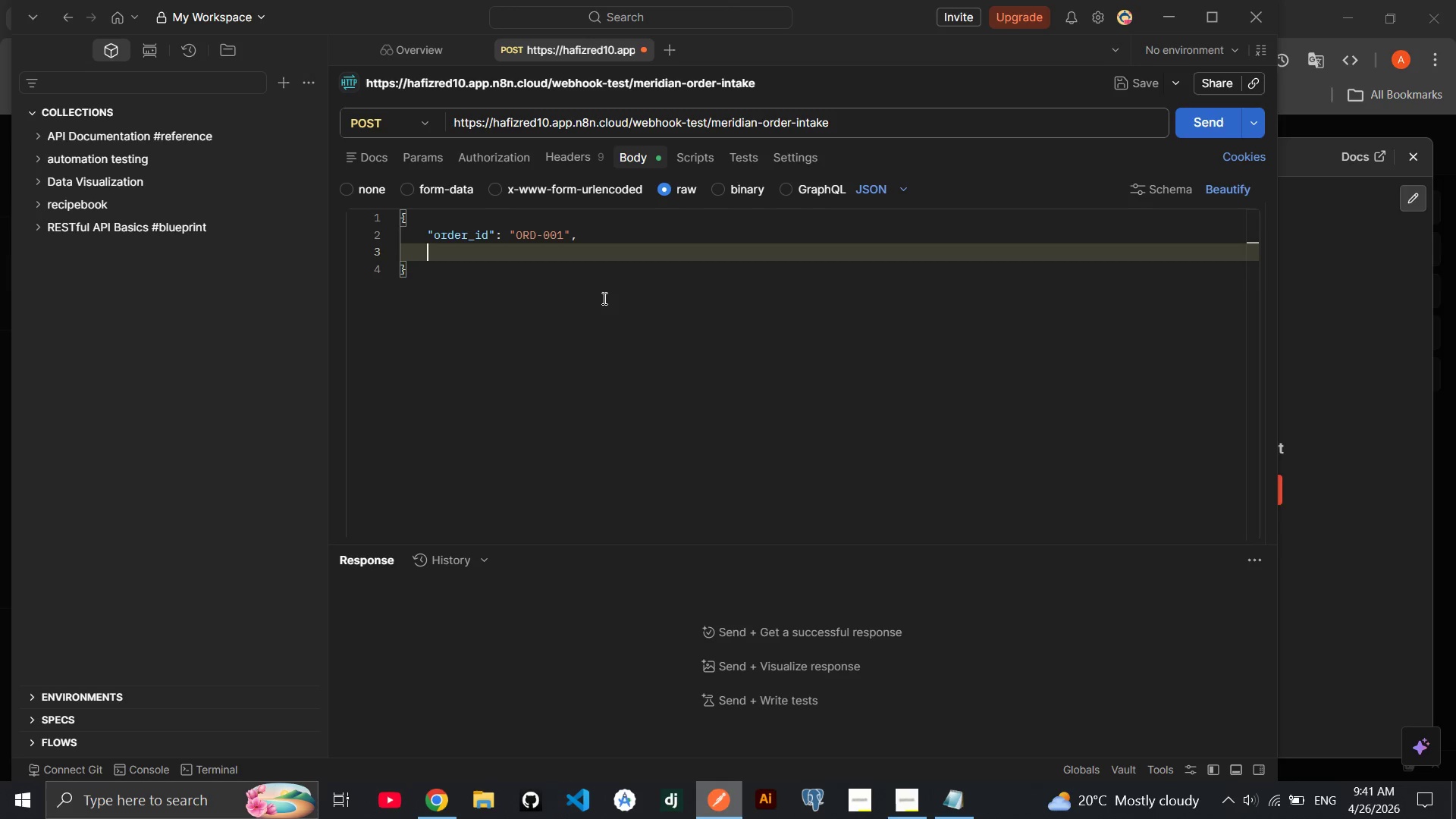 
key(Enter)
 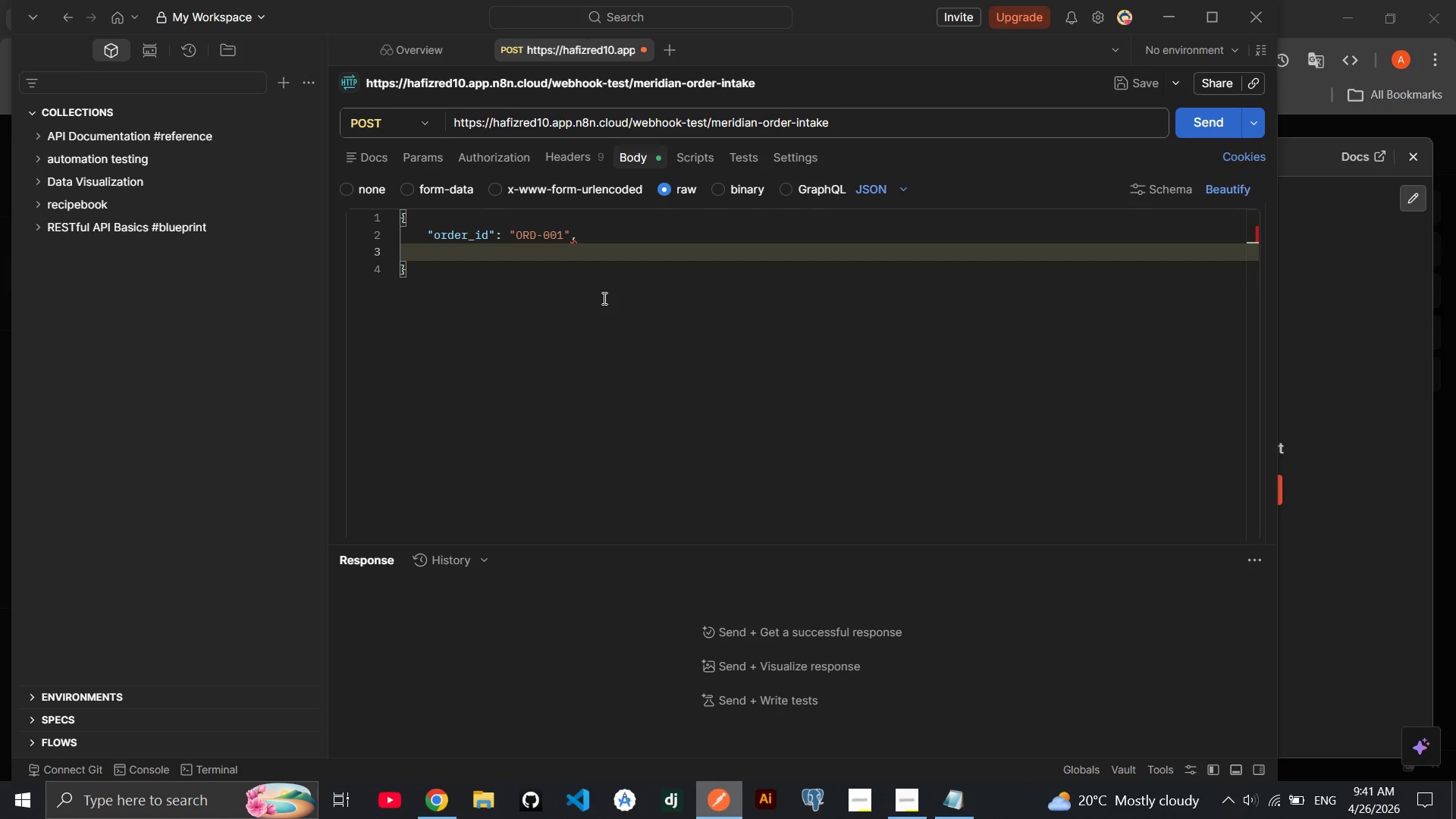 
type("C)
key(Backspace)
type(customer_name)
 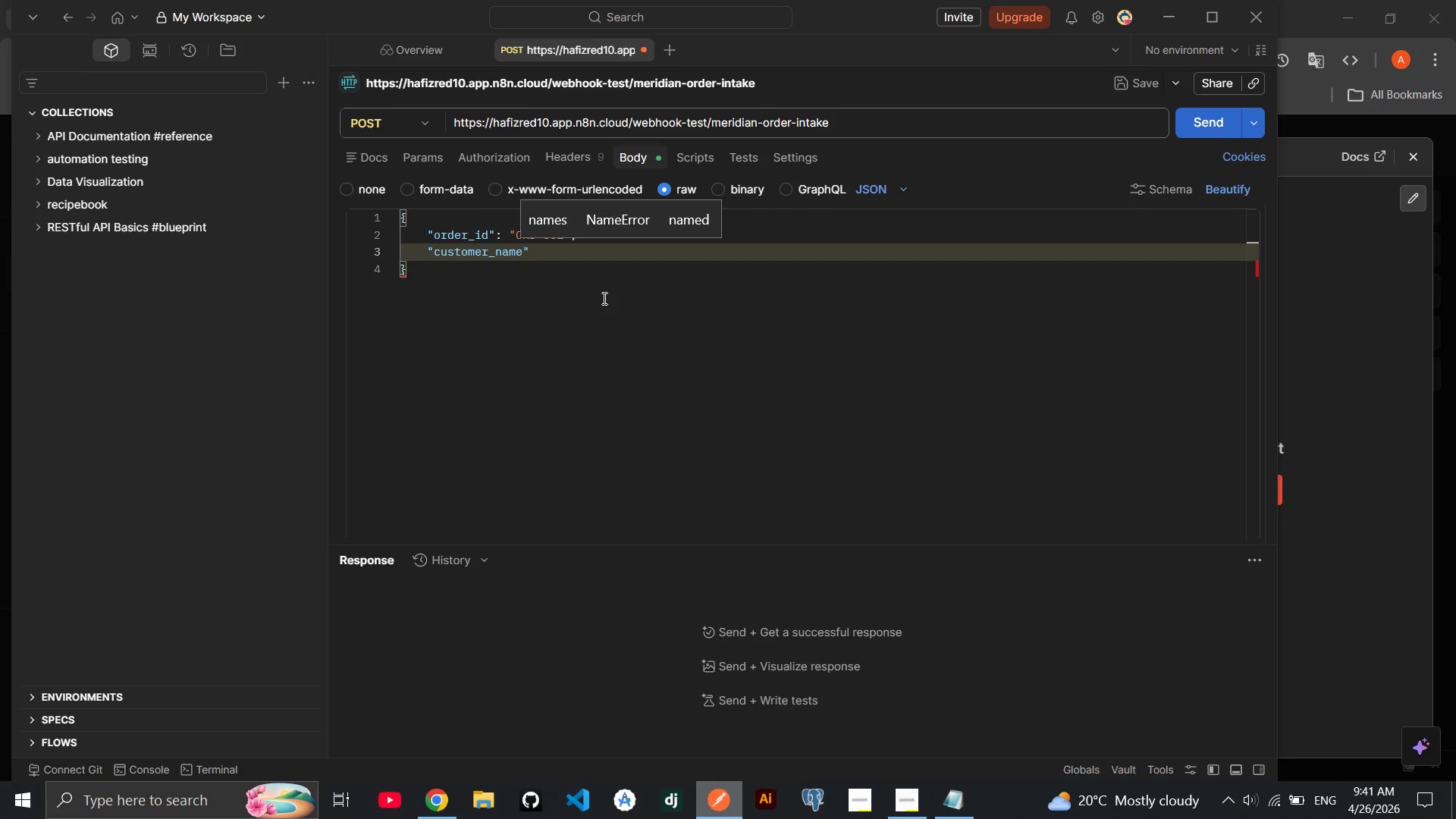 
key(ArrowRight)
 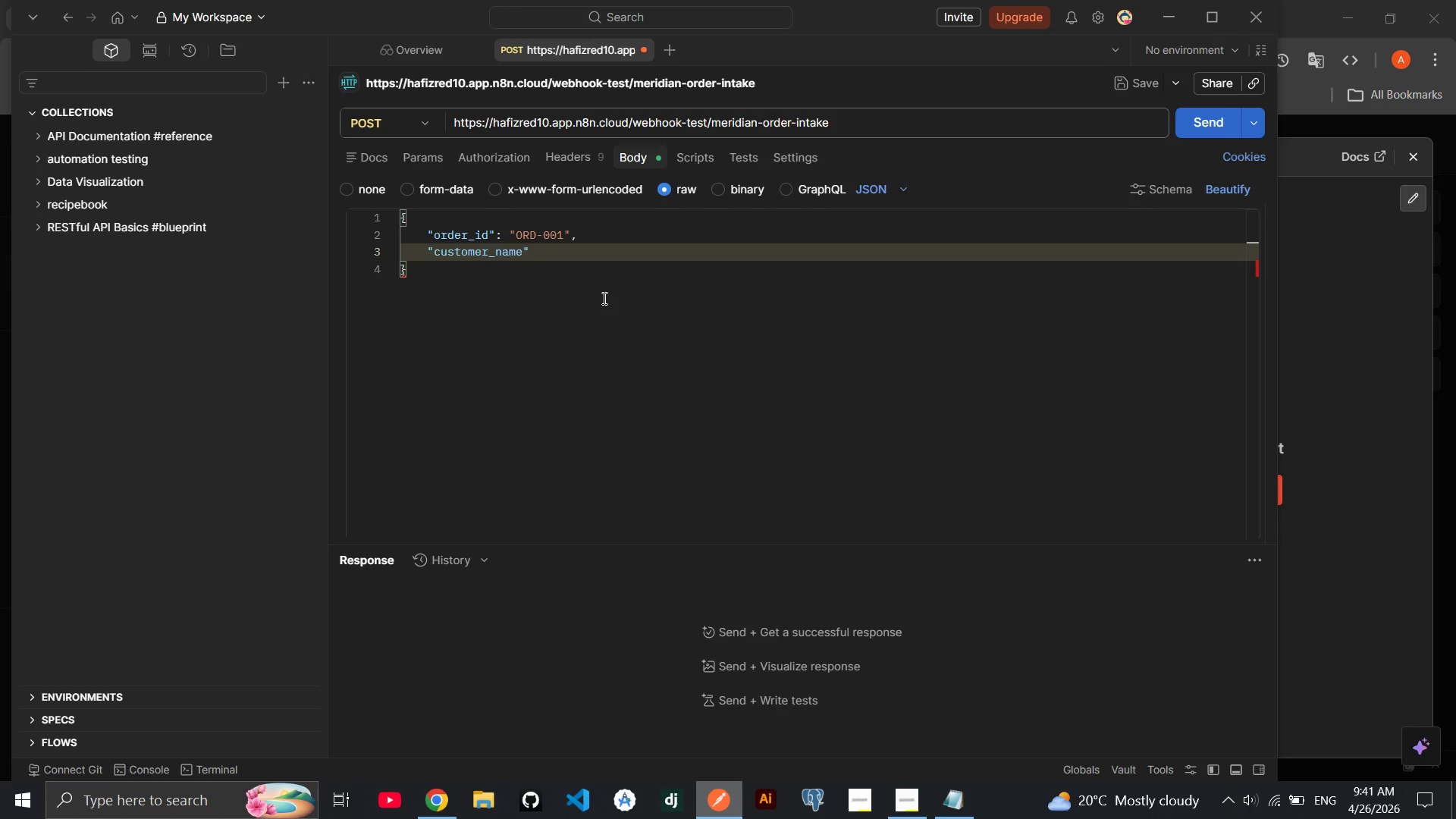 
type(: "Eleanor Marsh)
 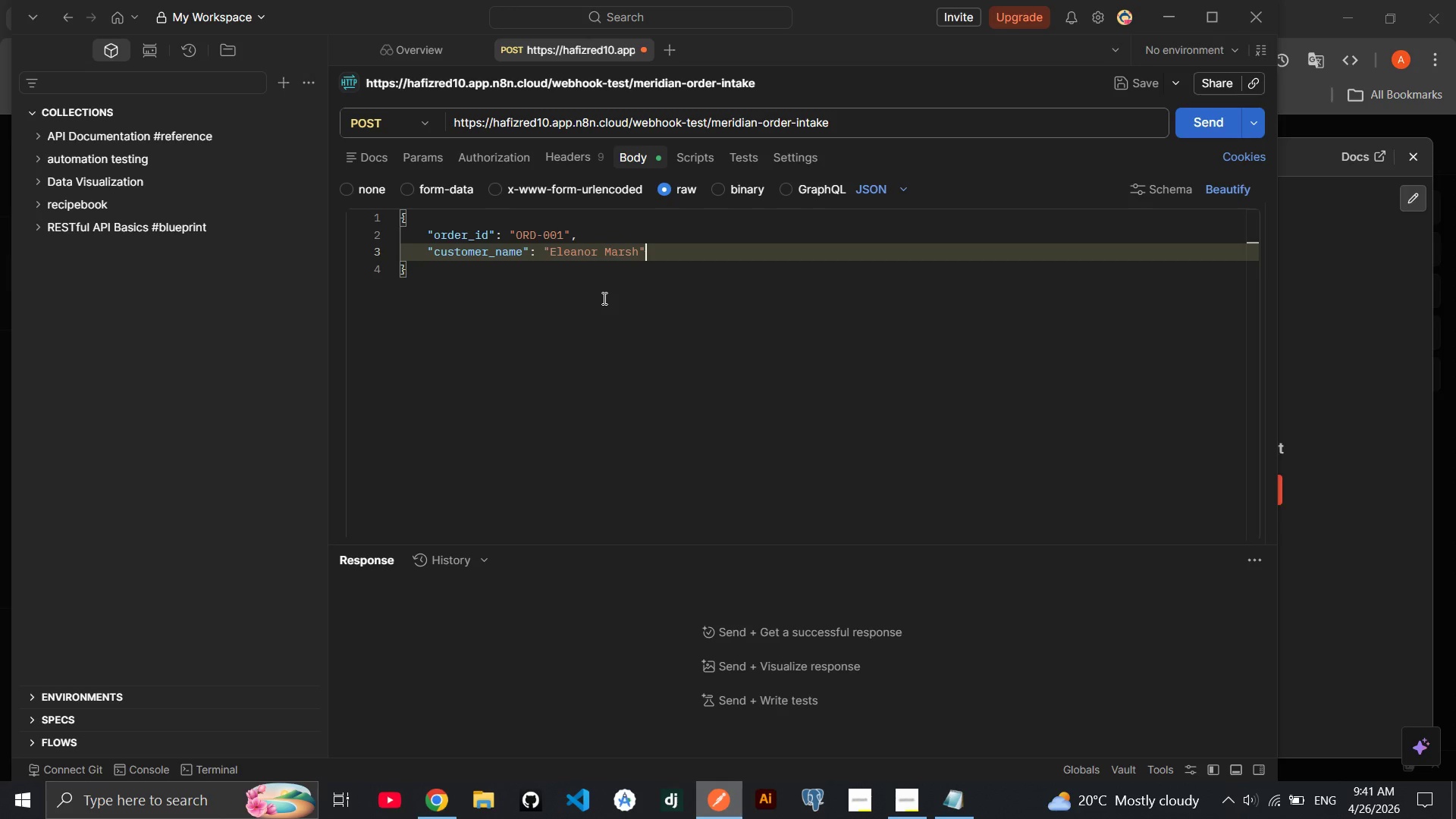 
 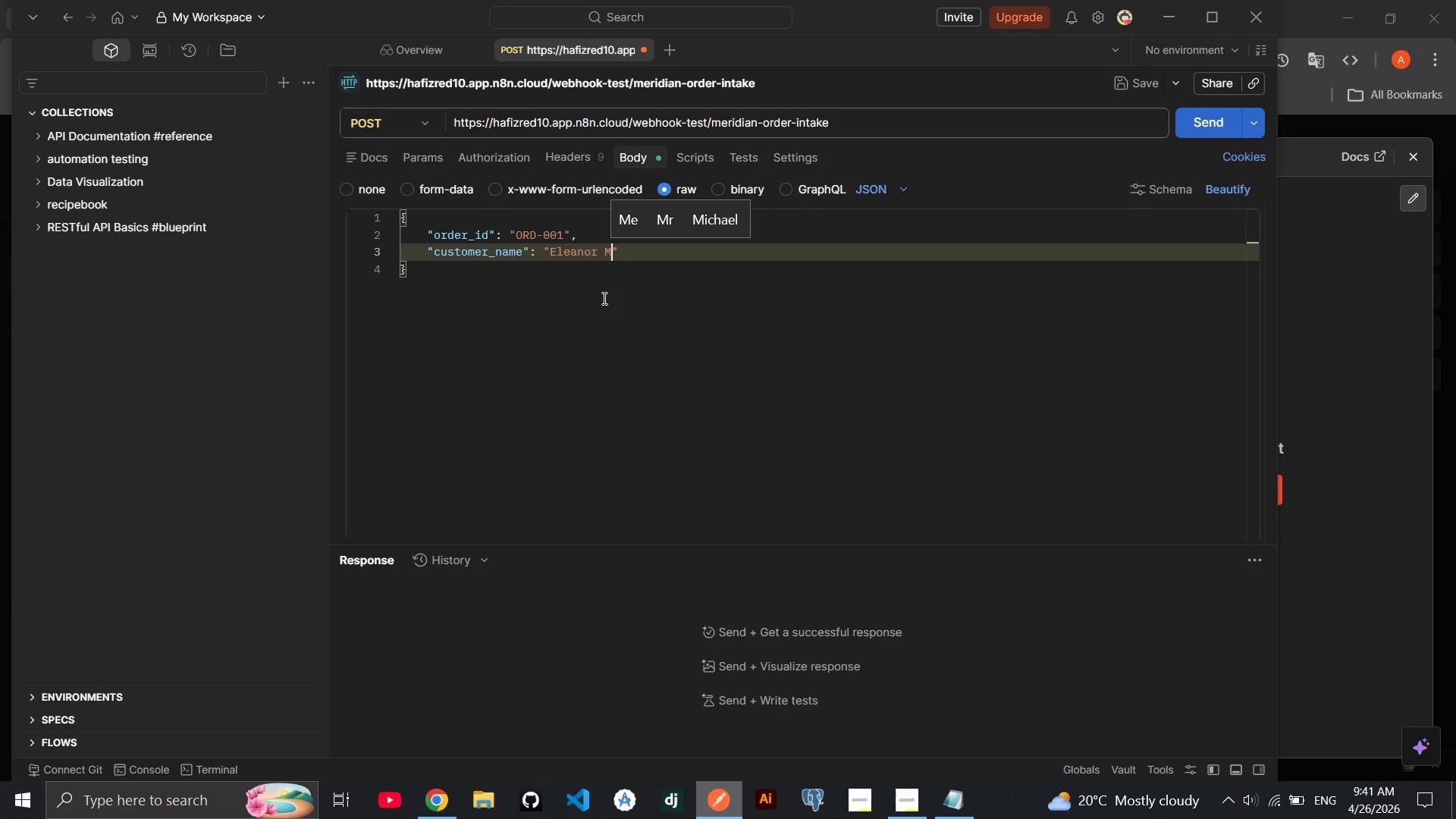 
key(ArrowRight)
 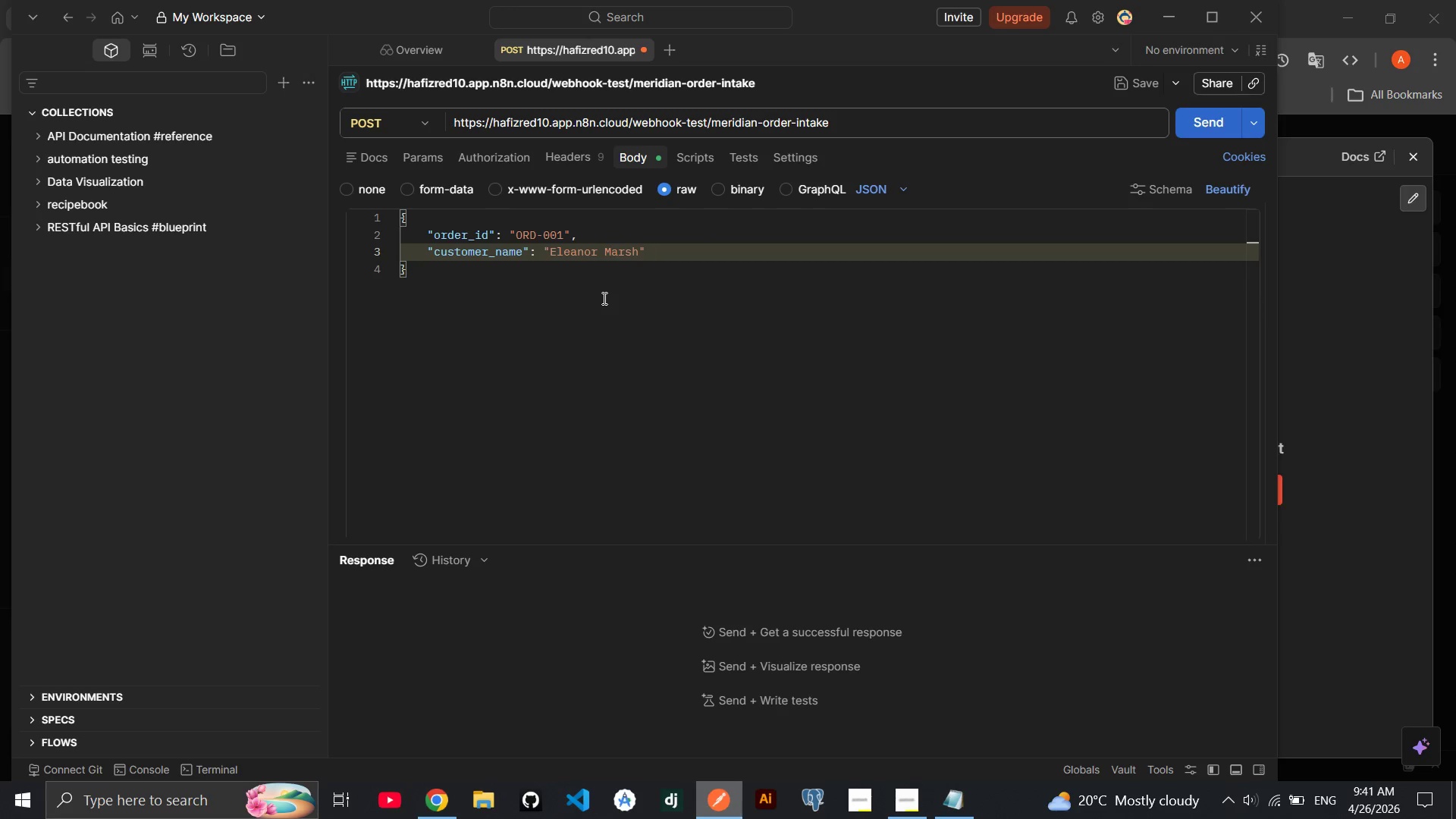 
key(Comma)
 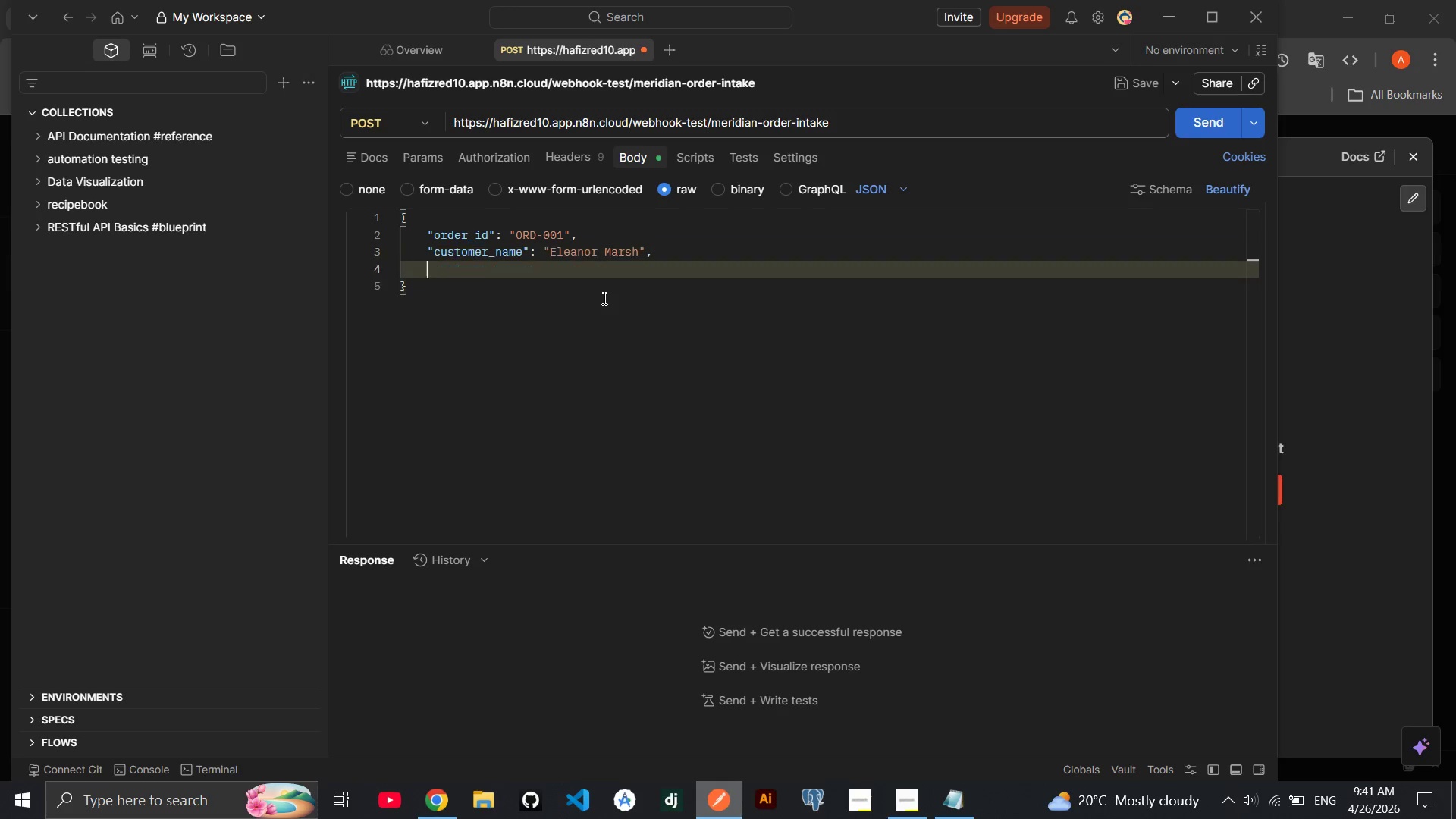 
key(Enter)
 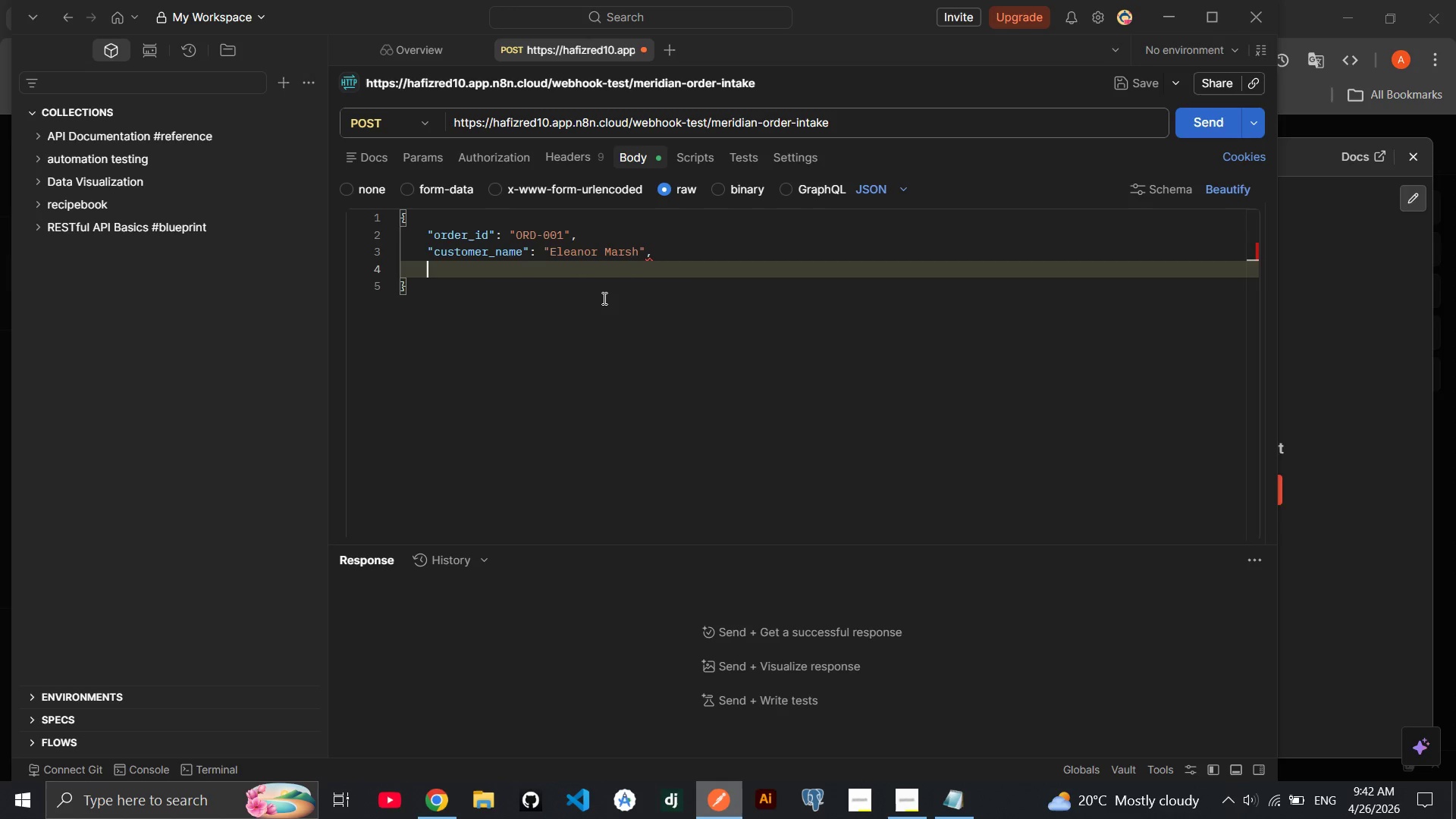 
type("e)
key(Backspace)
type(email)
 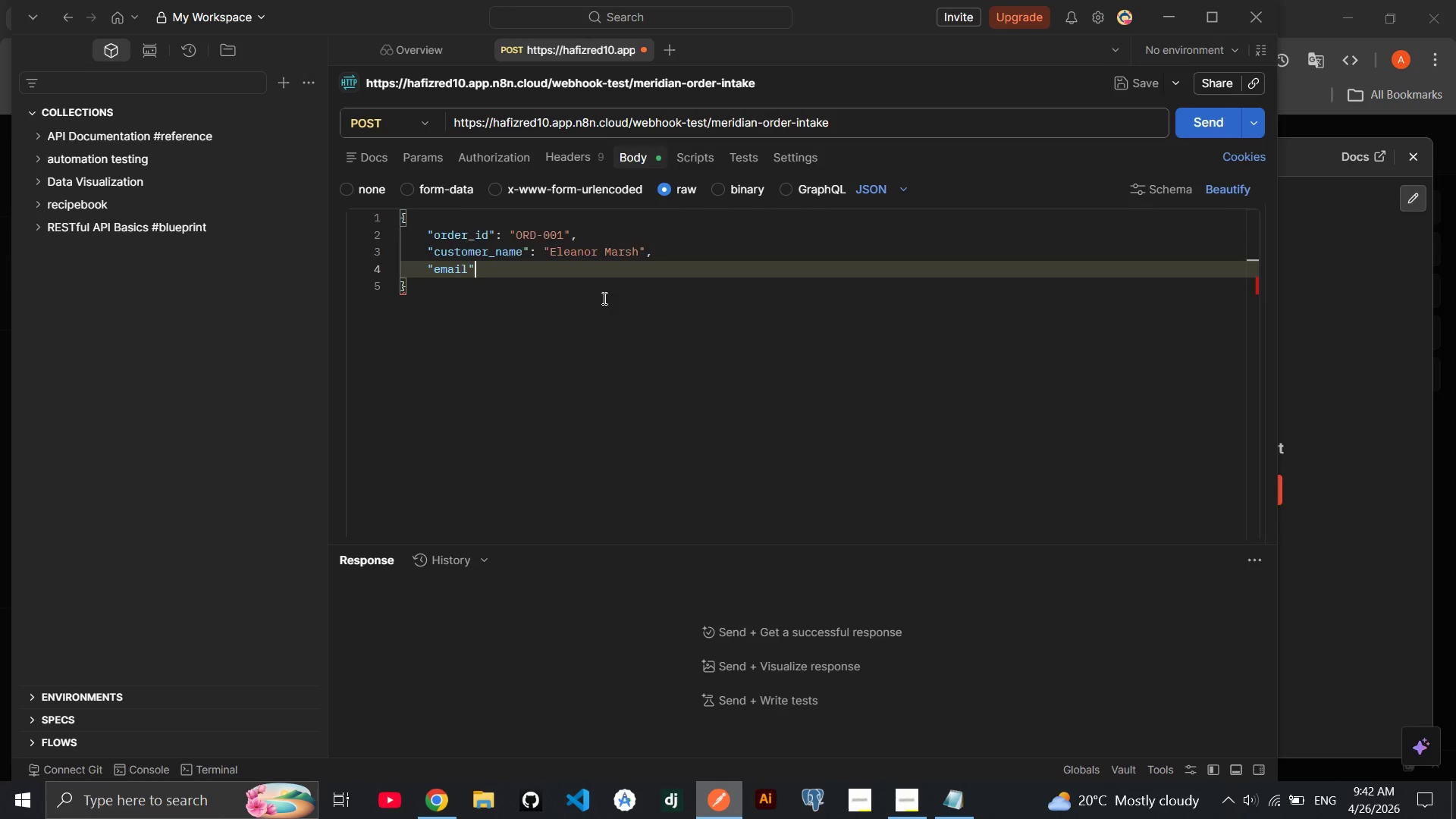 
key(ArrowRight)
 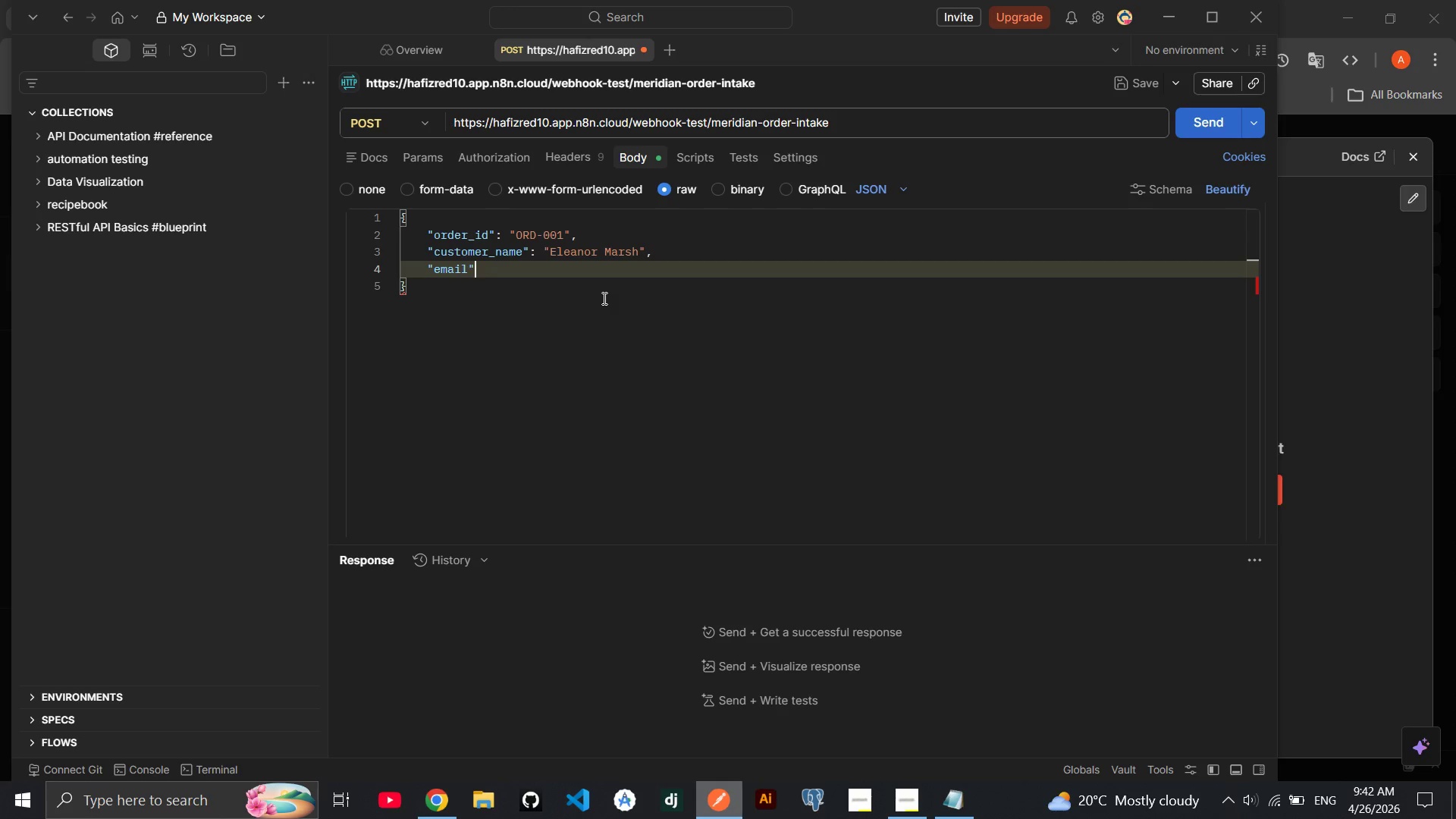 
type(: '")
key(Backspace)
key(Backspace)
type("hafiz)
 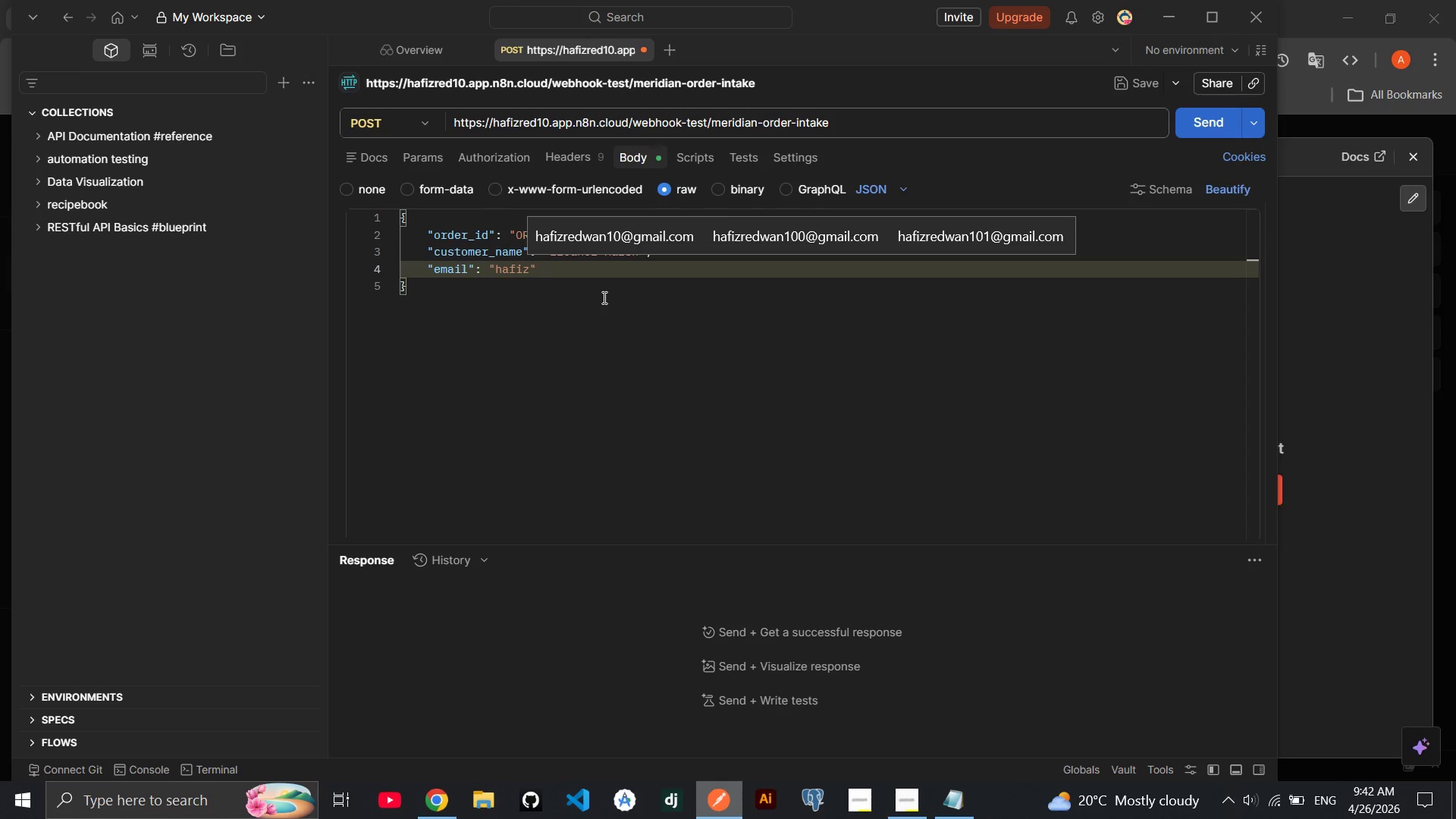 
key(ArrowUp)
 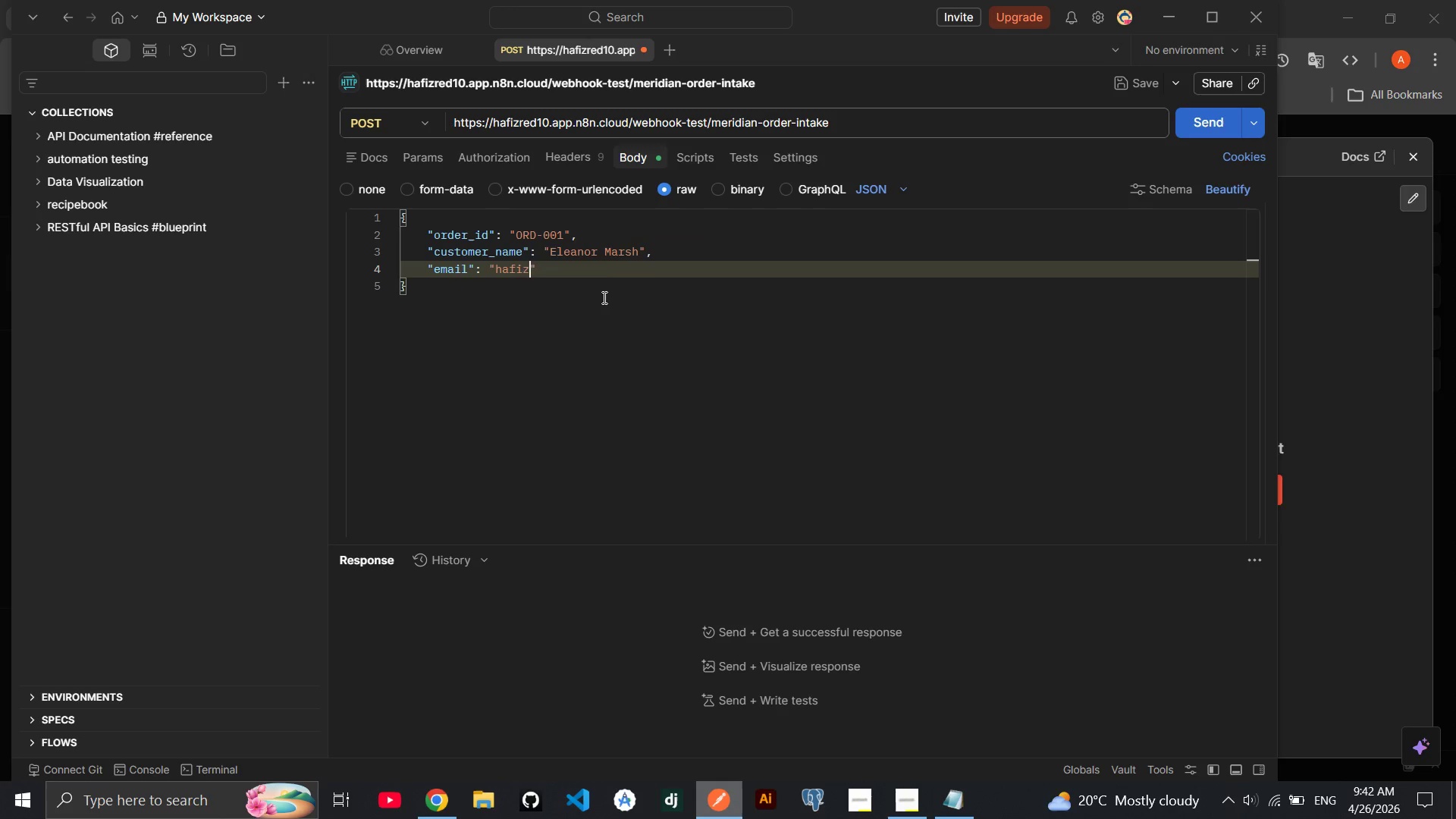 
key(Enter)
 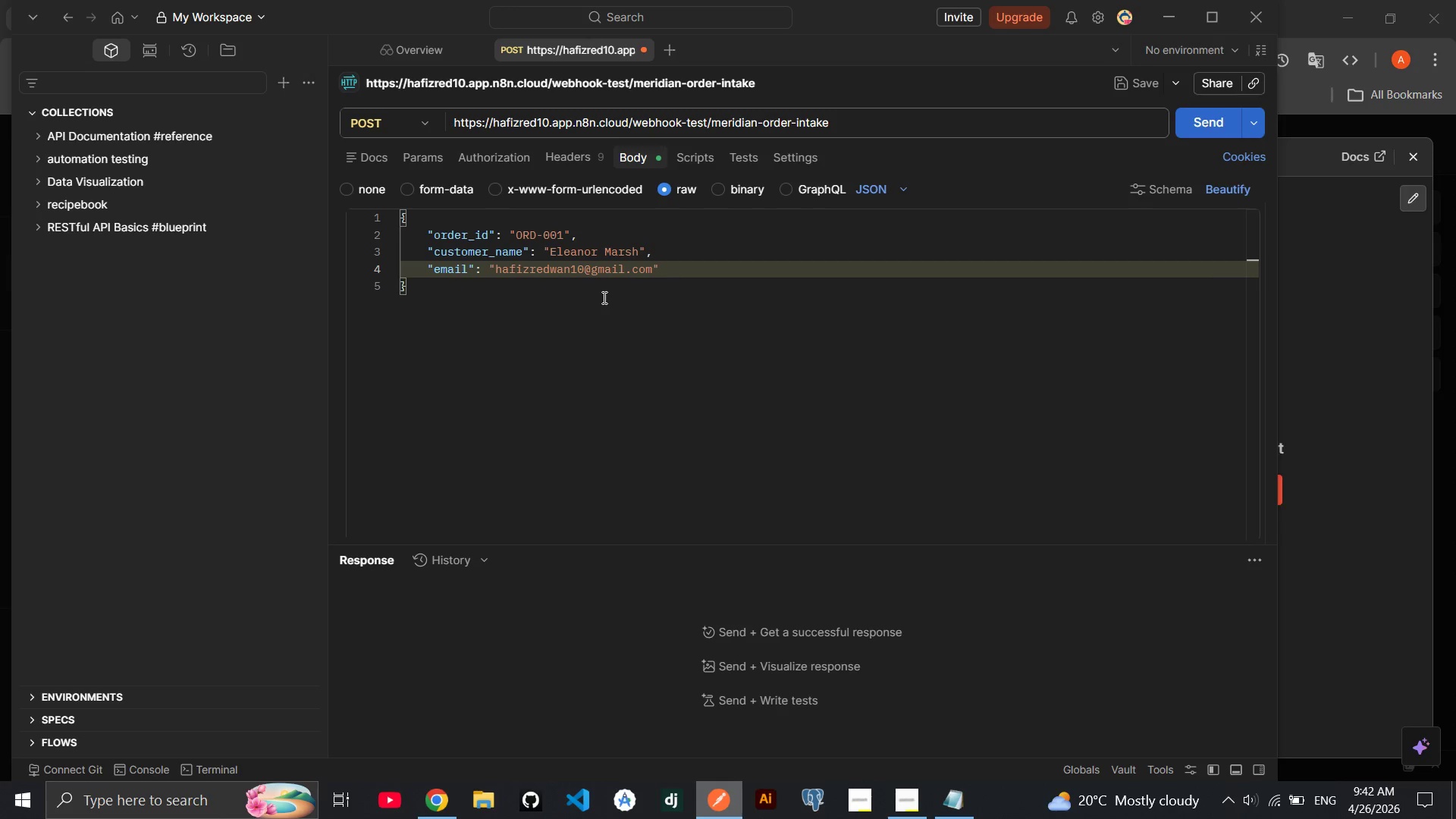 
key(ArrowRight)
 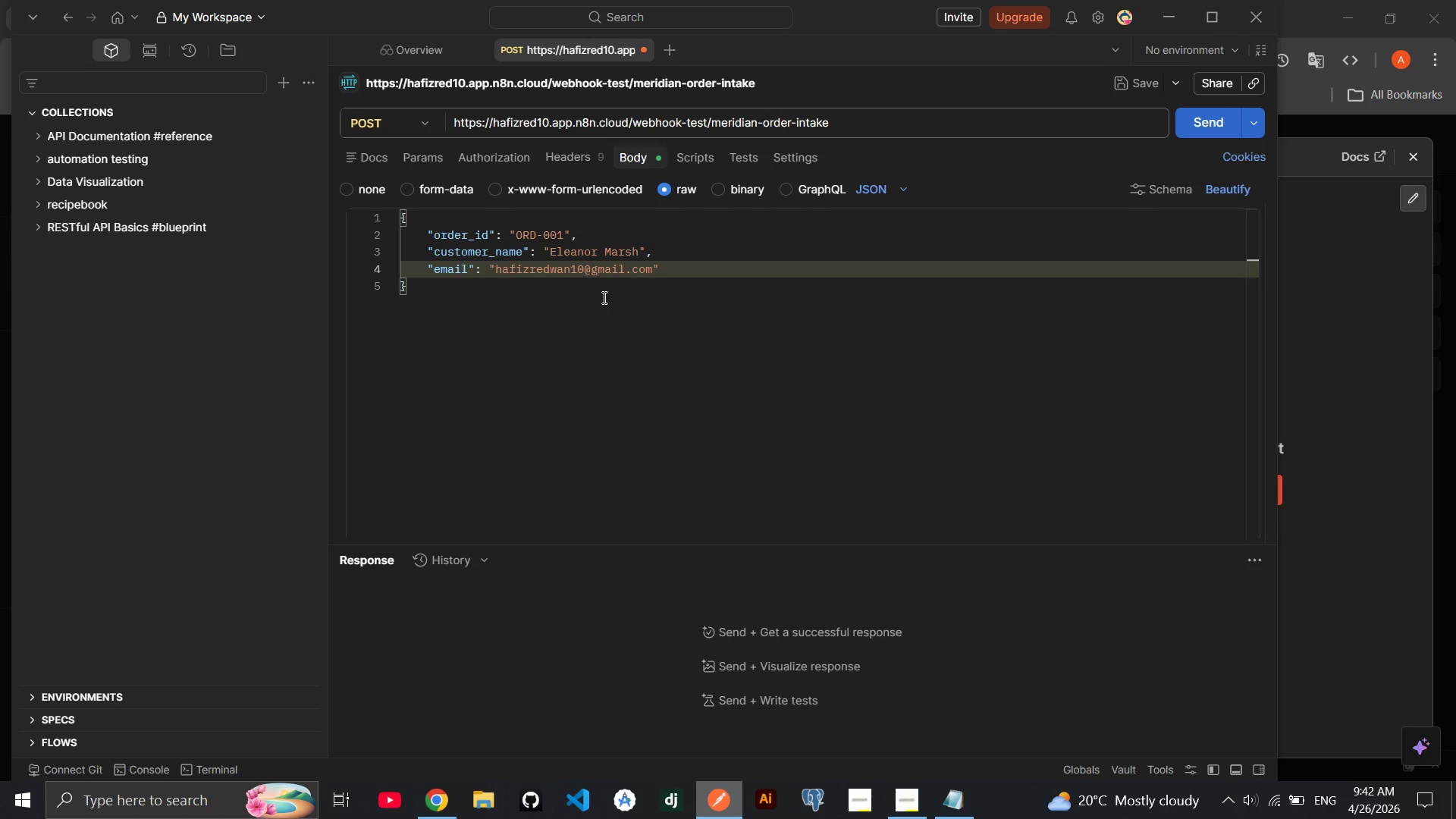 
key(Comma)
 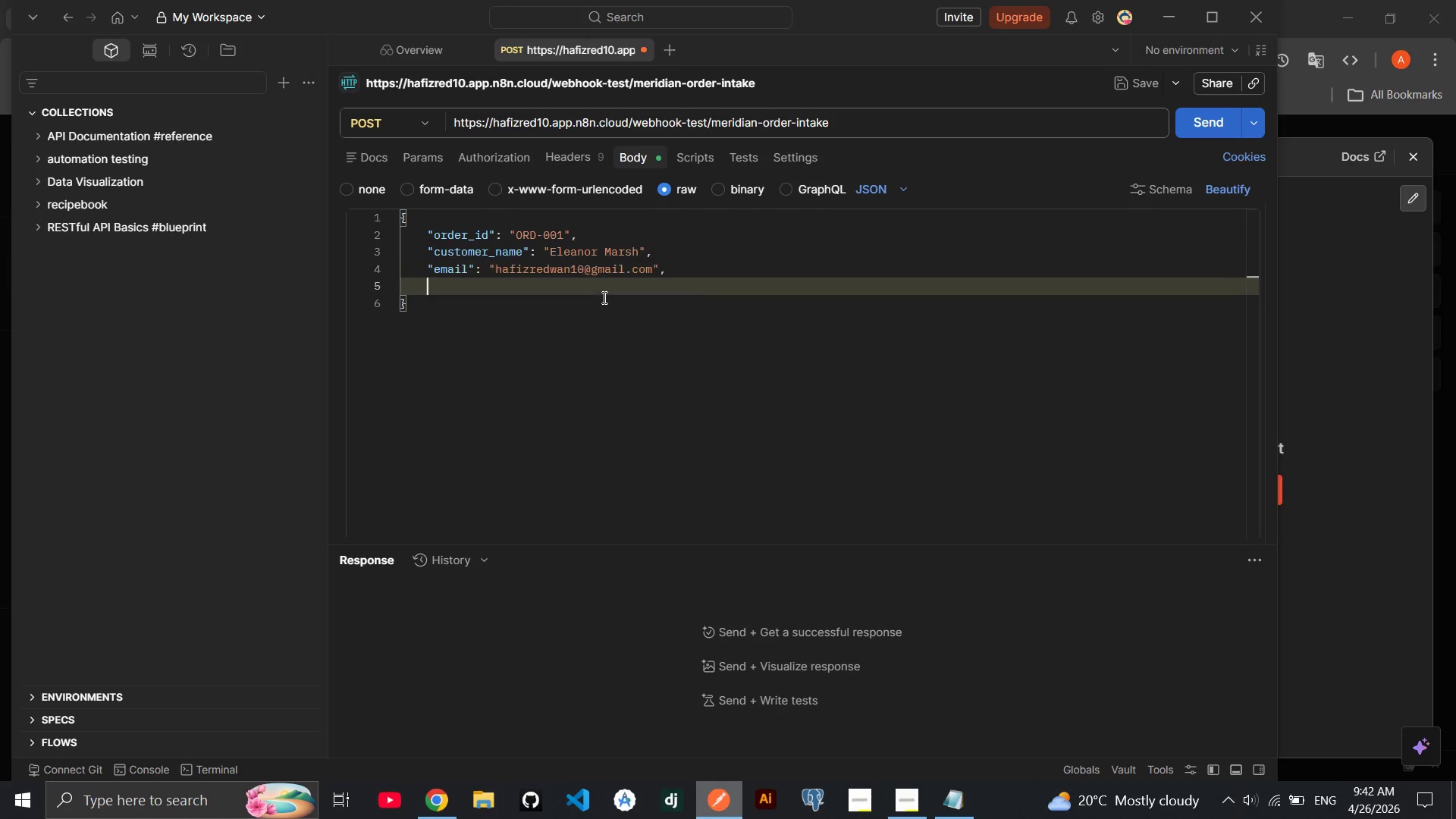 
key(Enter)
 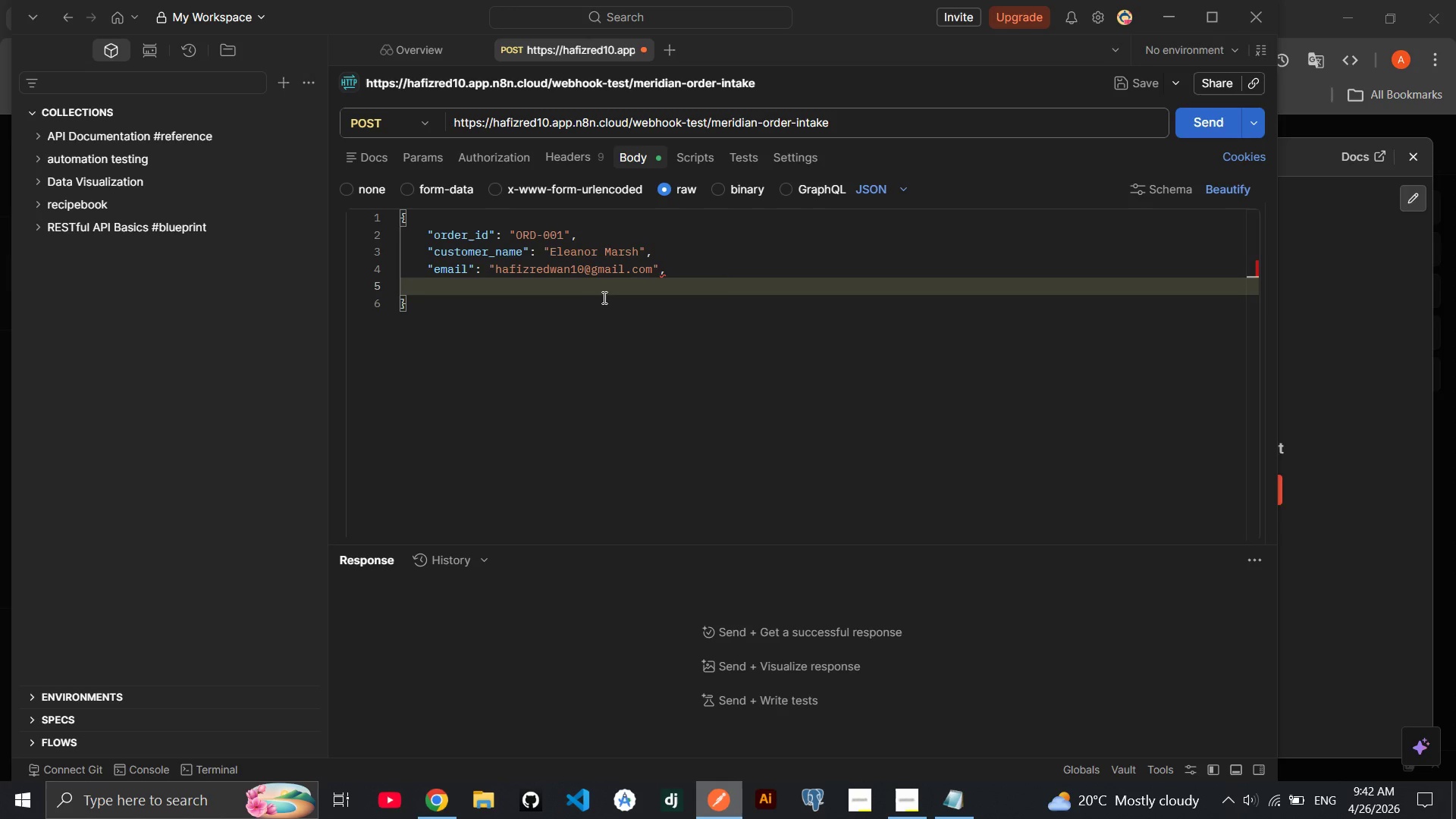 
type("order_value)
 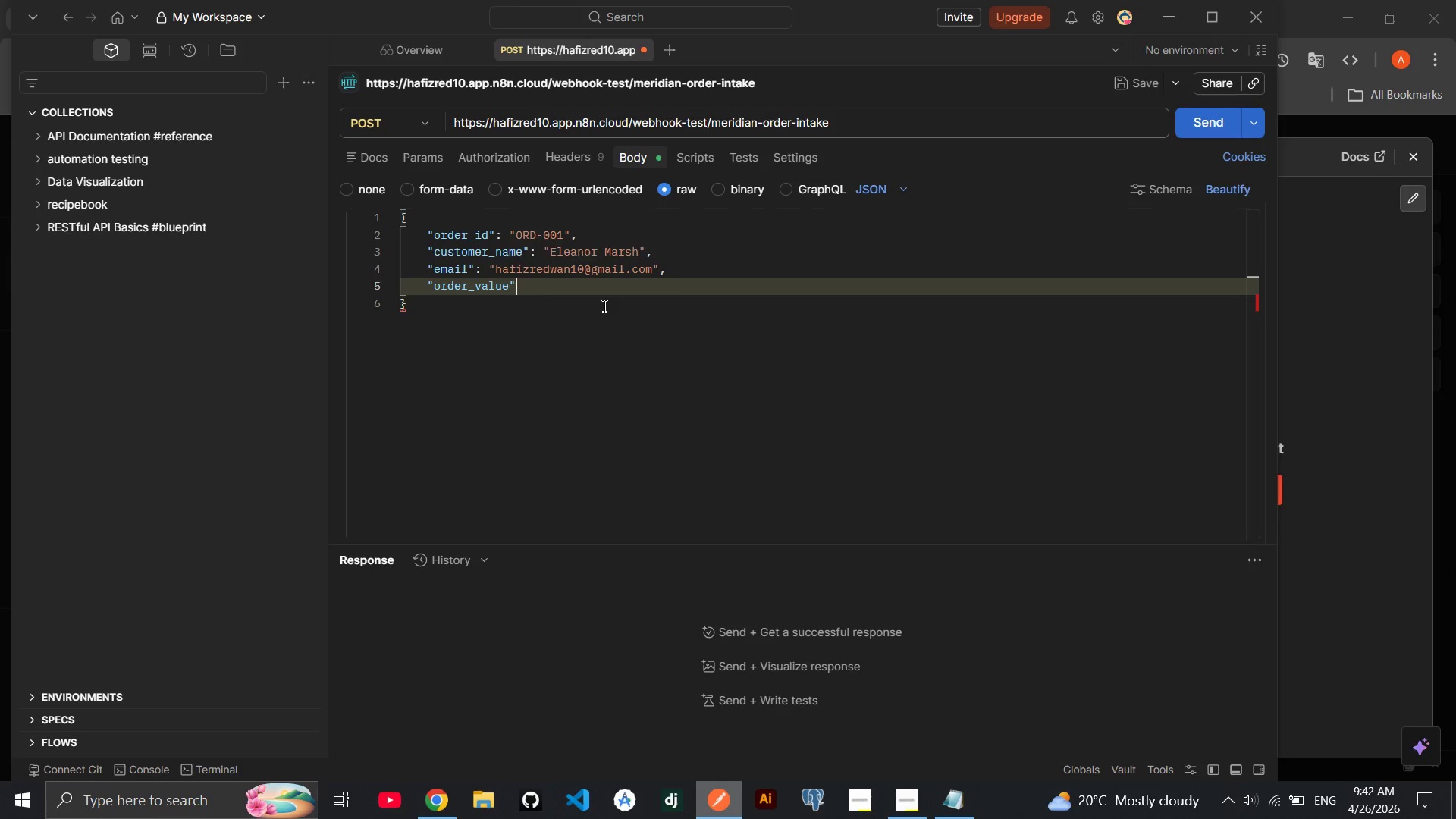 
key(ArrowRight)
 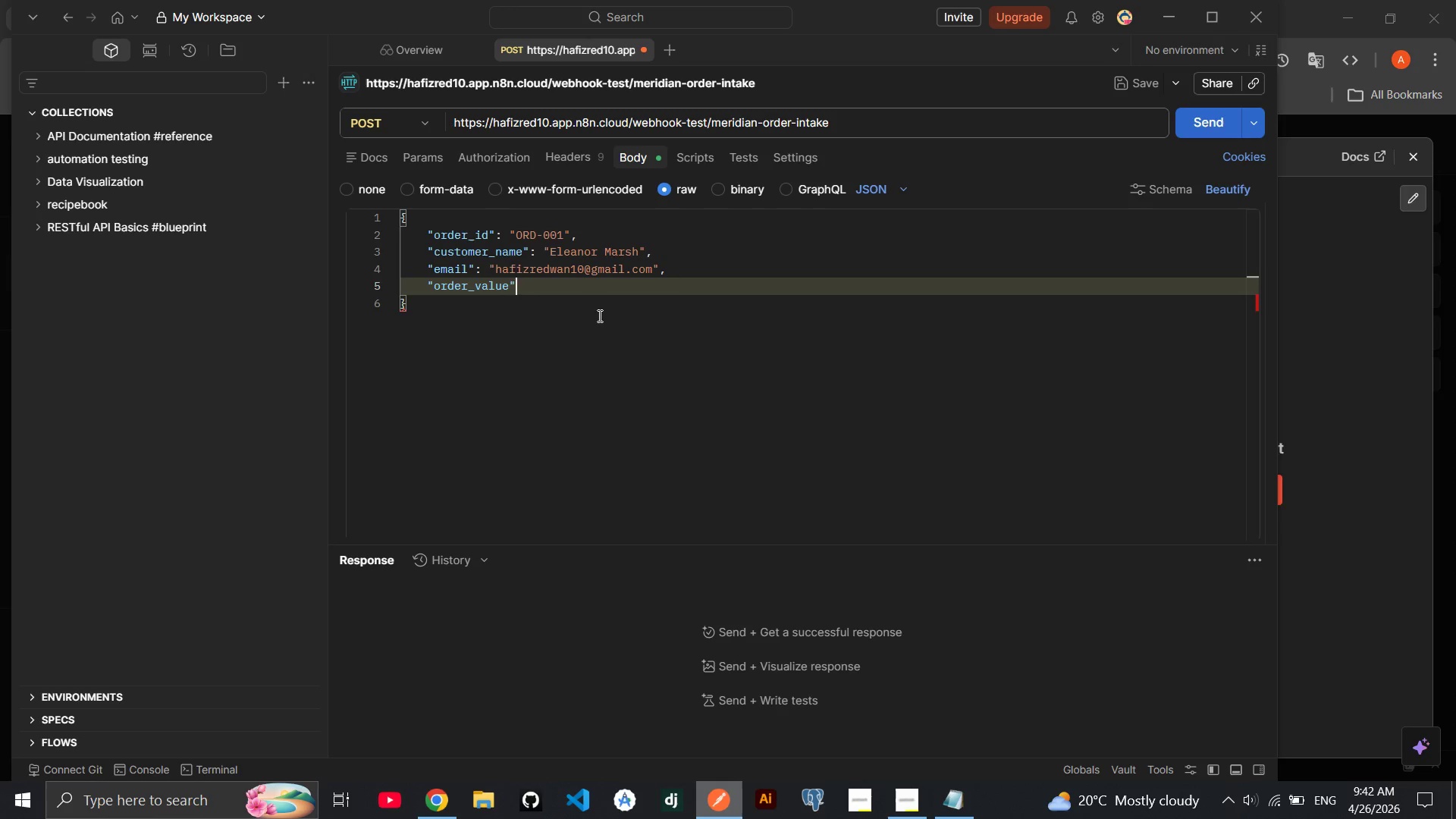 
type(: "180)
key(Backspace)
key(Backspace)
key(Backspace)
key(Backspace)
type(180,)
 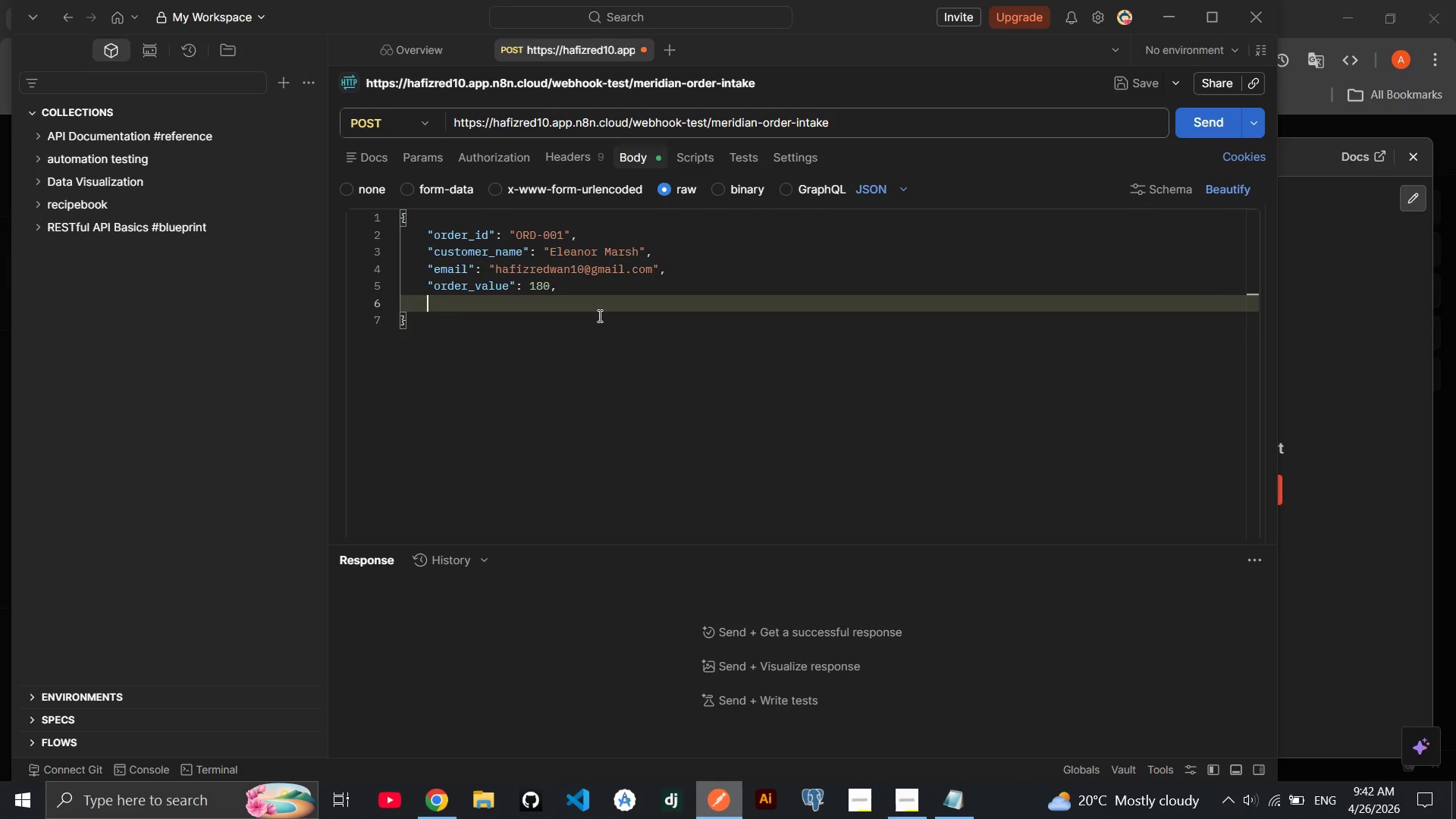 
 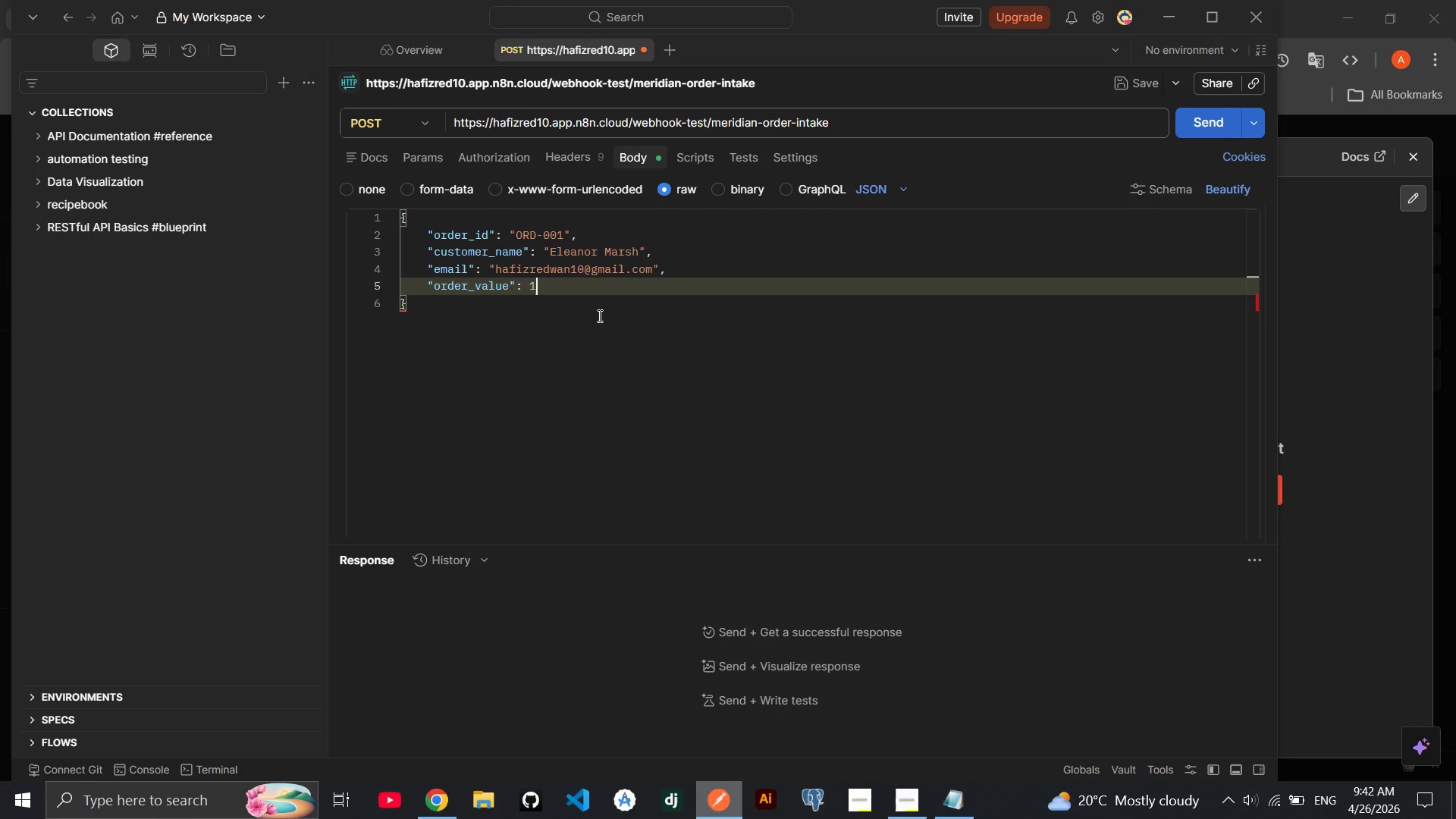 
key(Enter)
 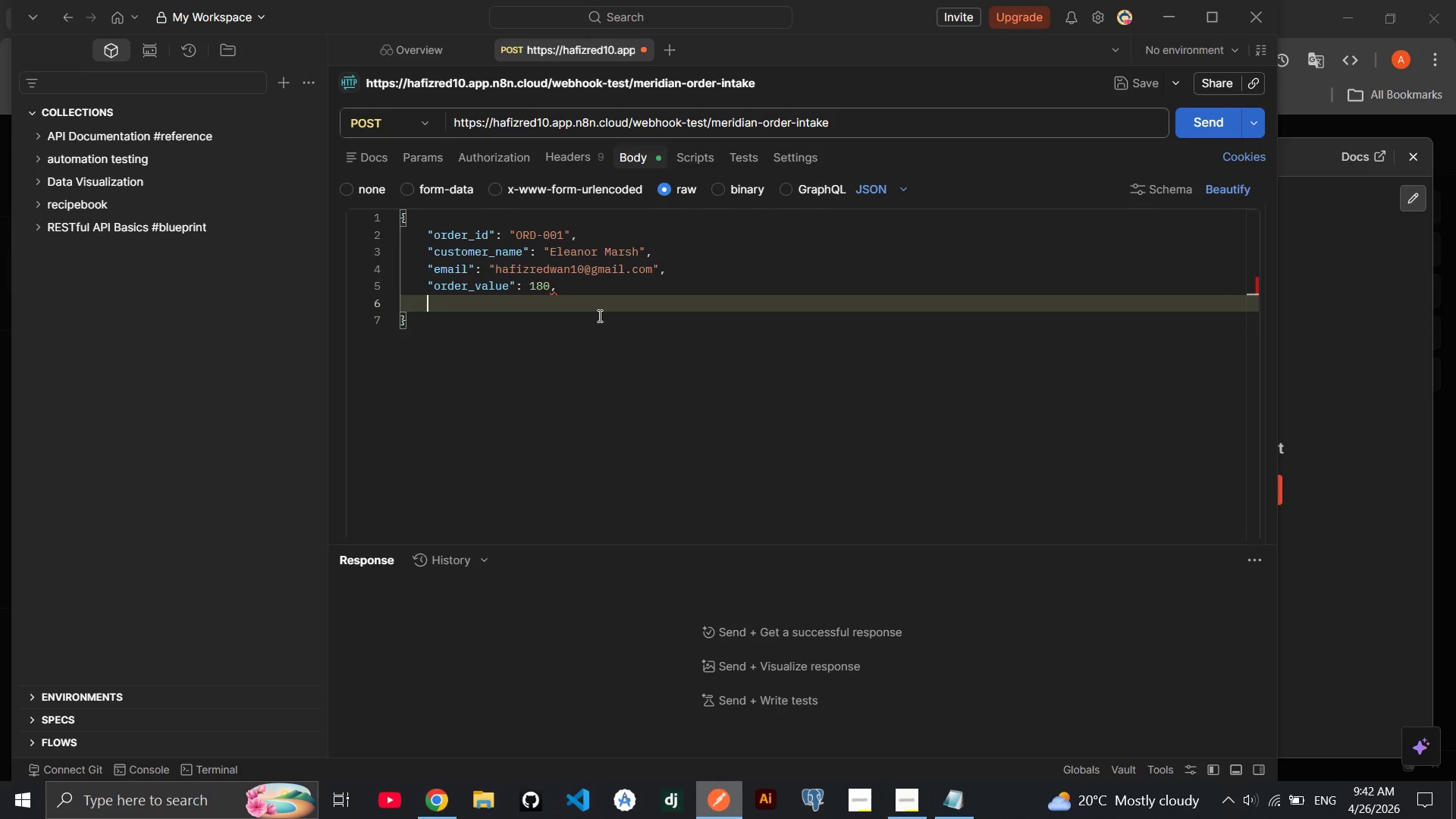 
type("accunt_age_days)
 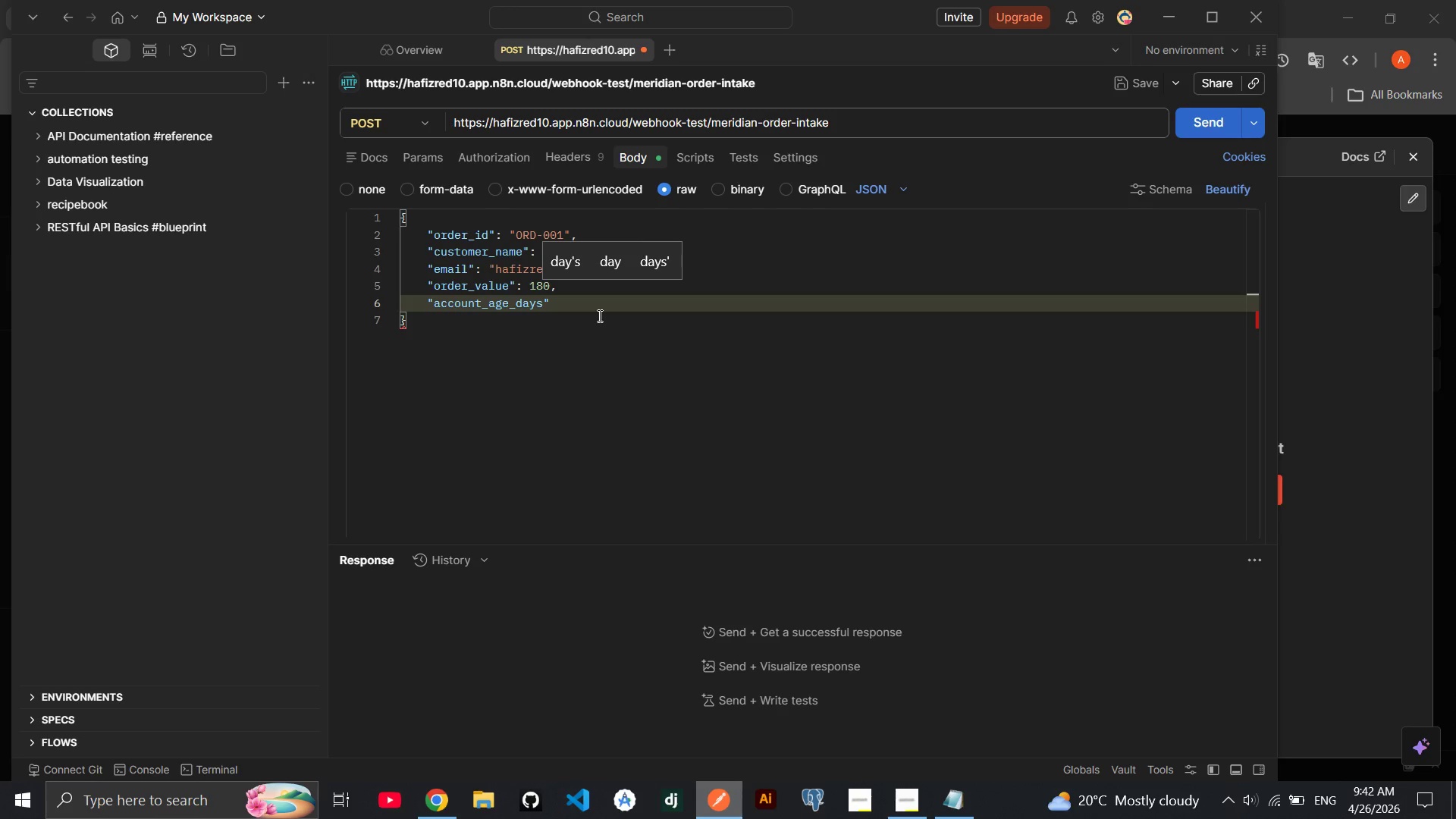 
hold_key(key=O, duration=0.34)
 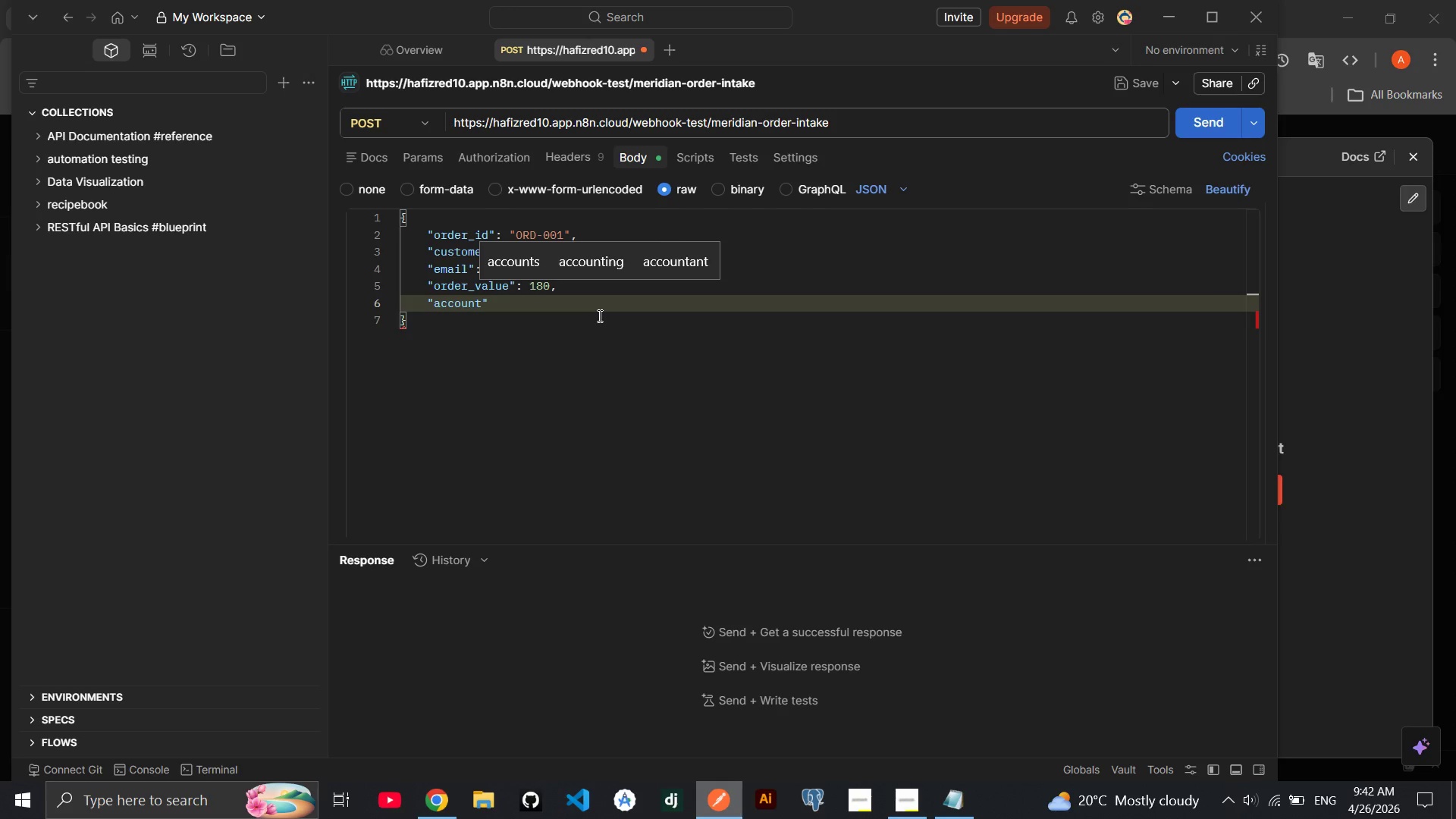 
key(ArrowRight)
 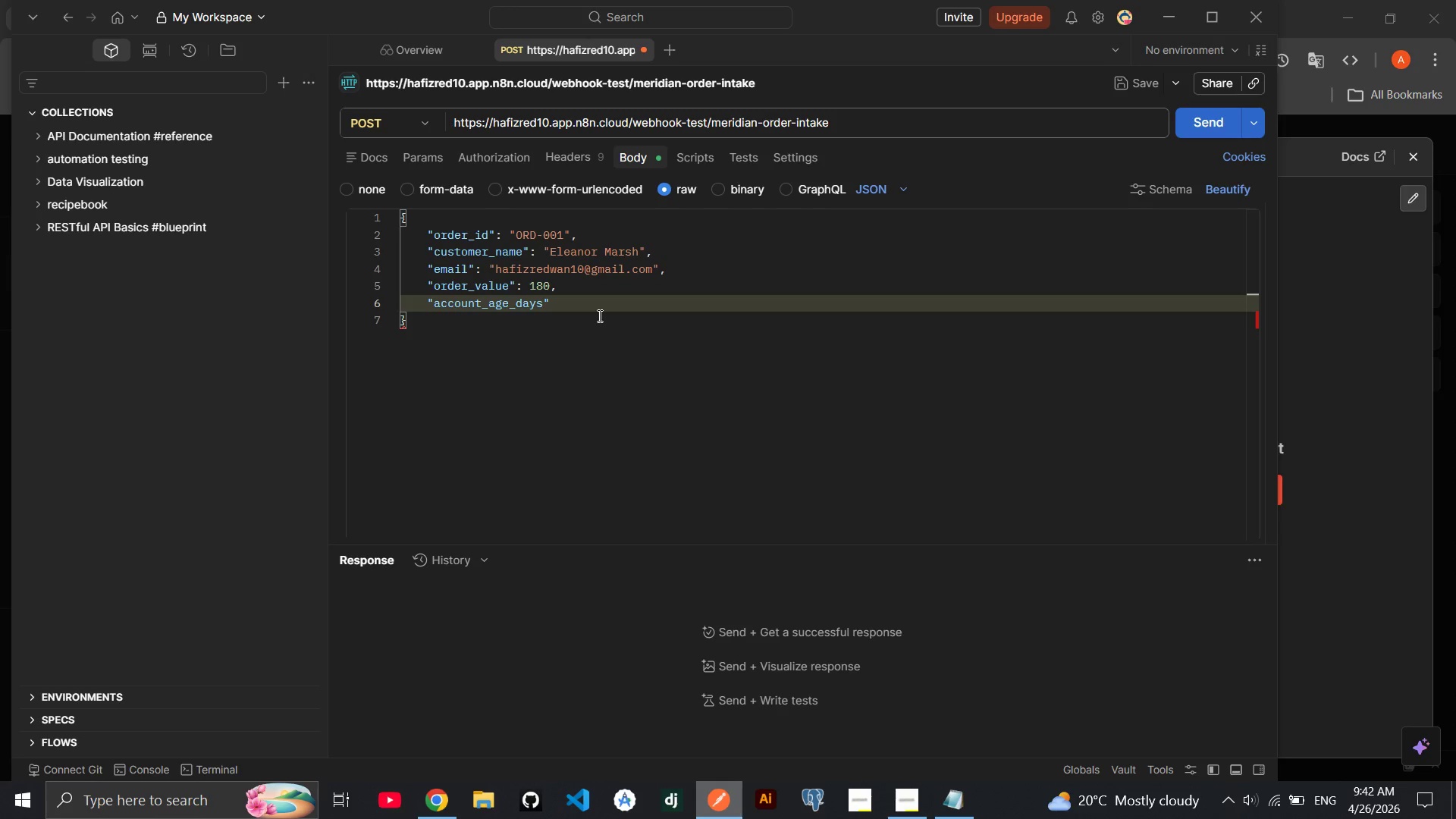 
type(: 45)
 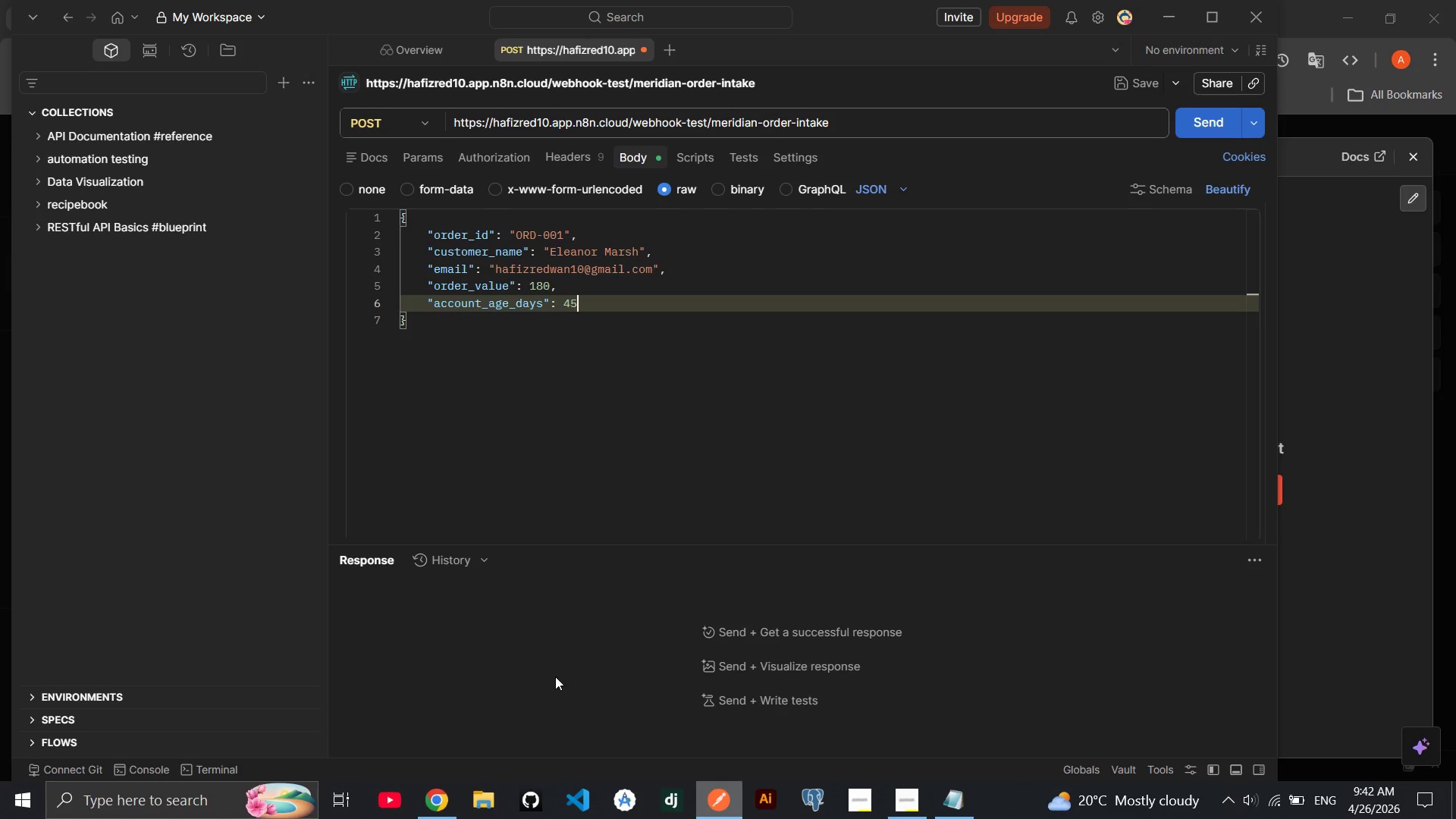 
left_click([446, 795])
 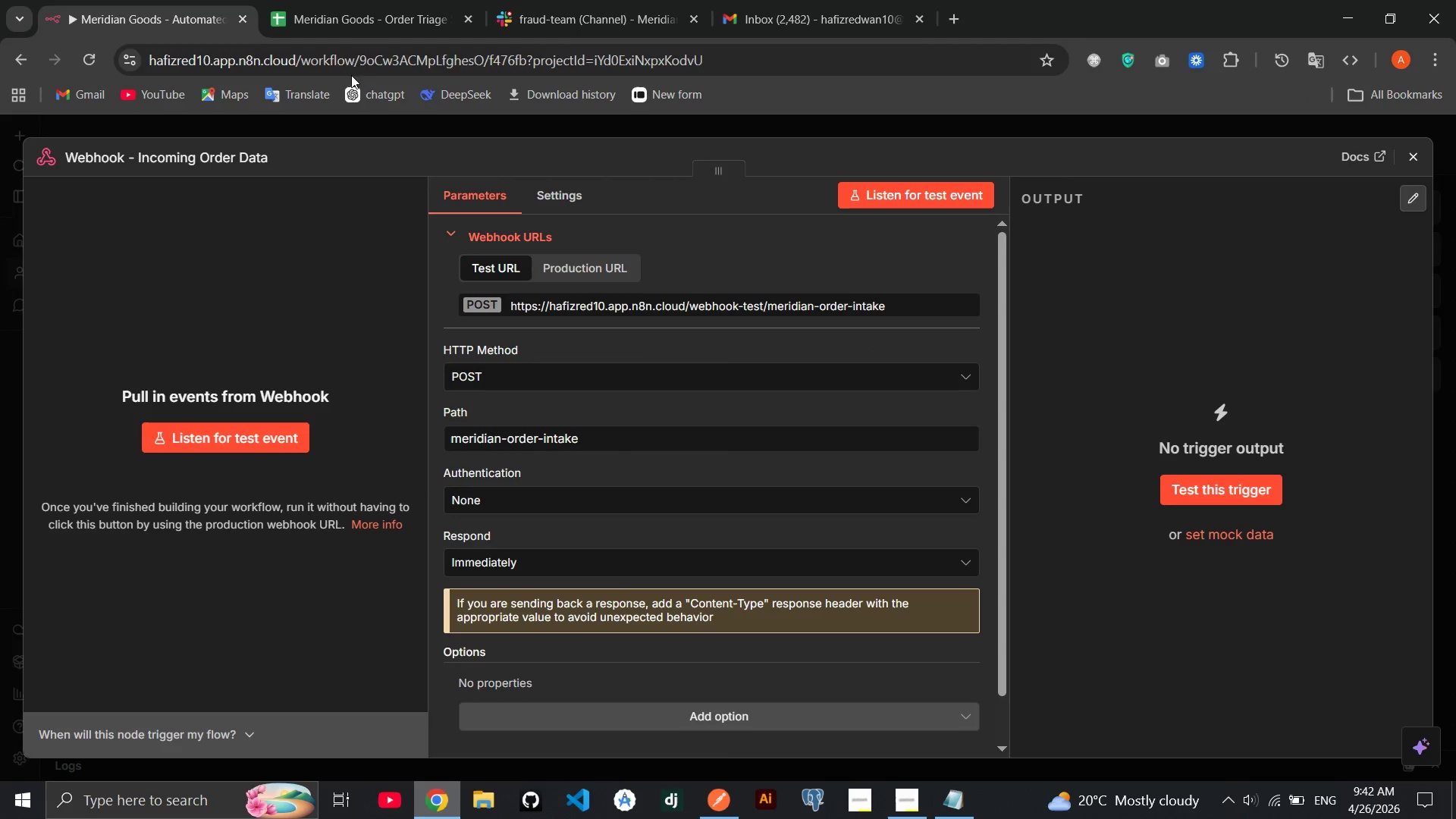 
left_click([337, 27])
 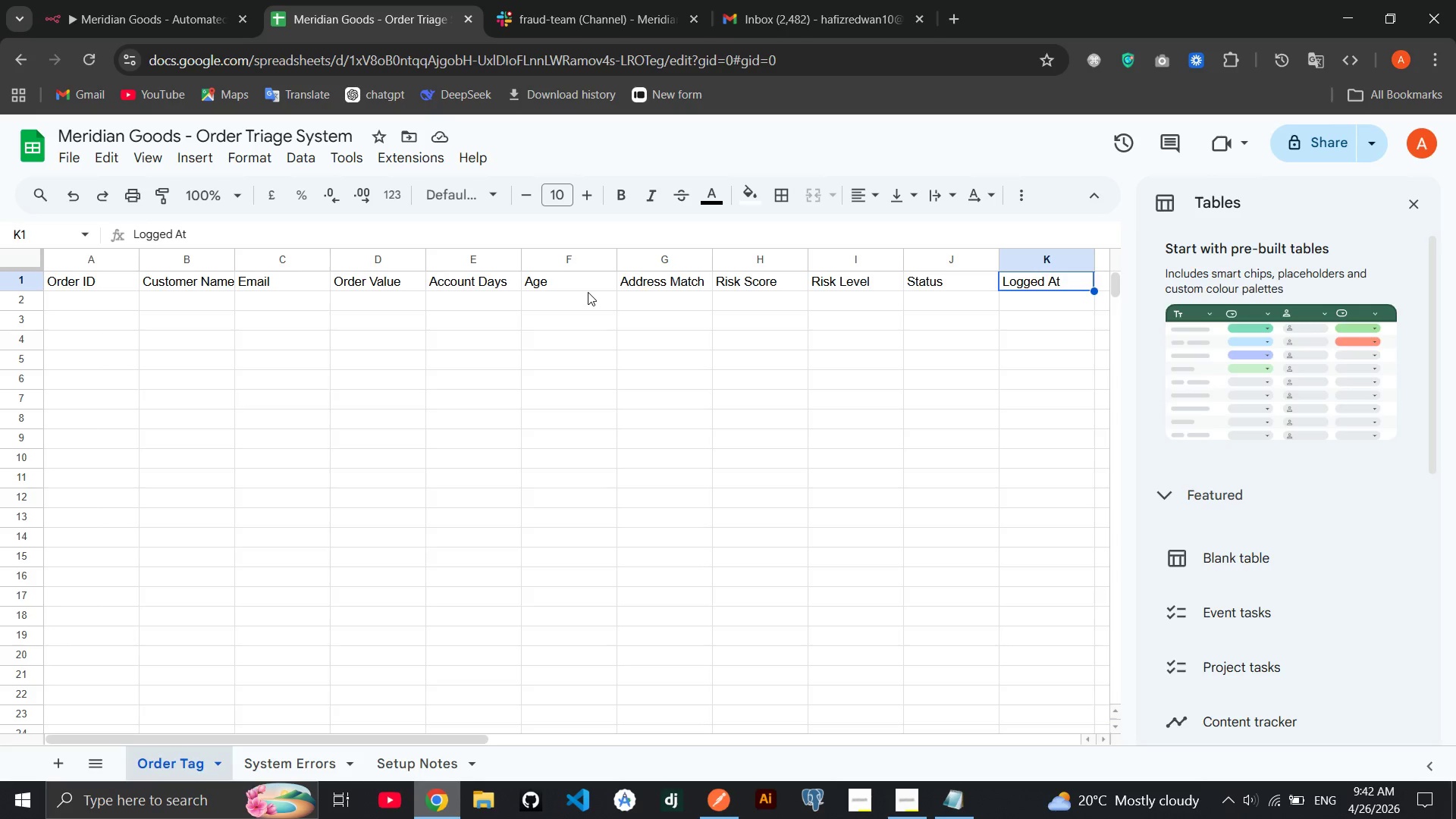 
double_click([579, 287])
 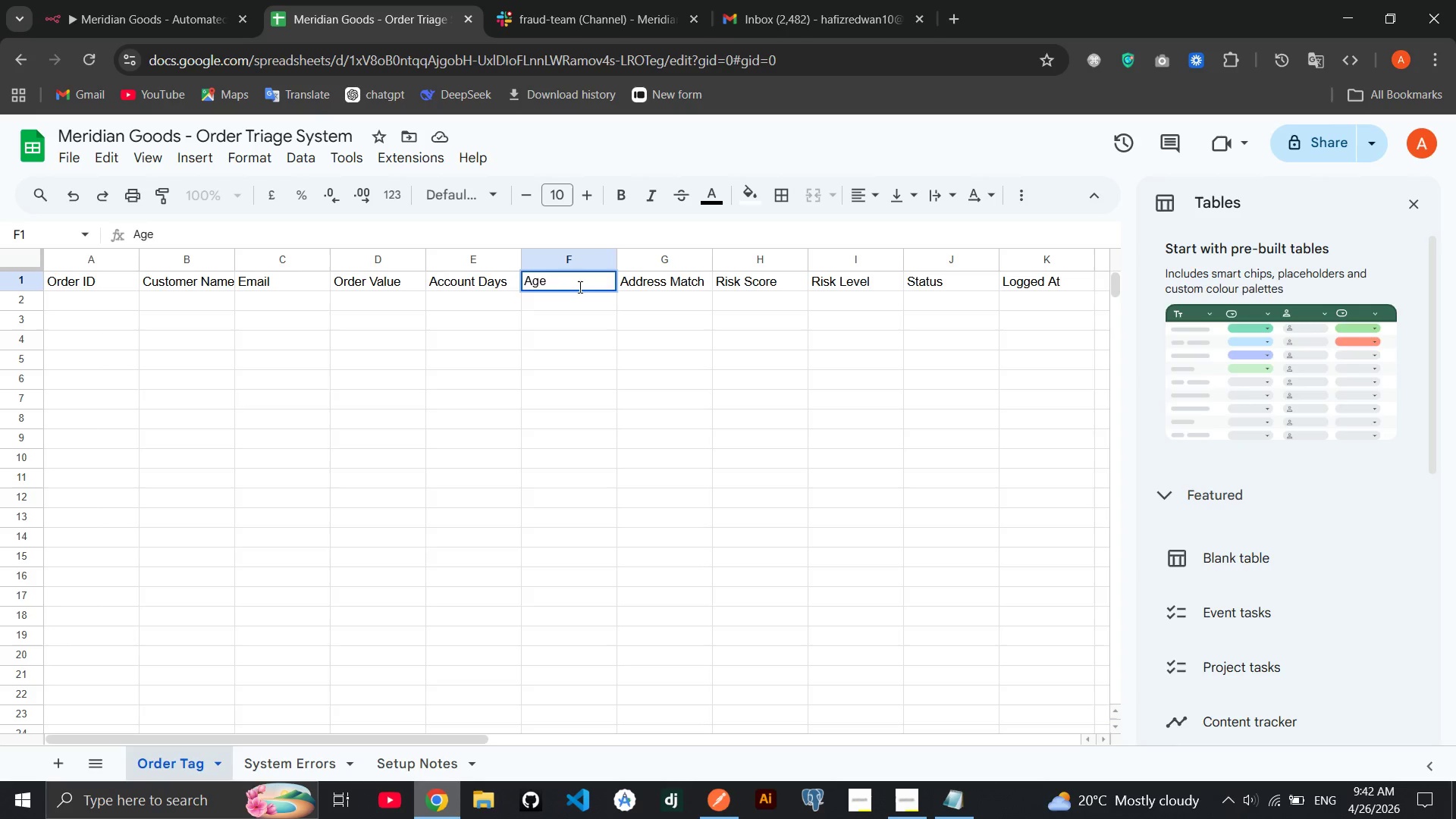 
key(Backspace)
 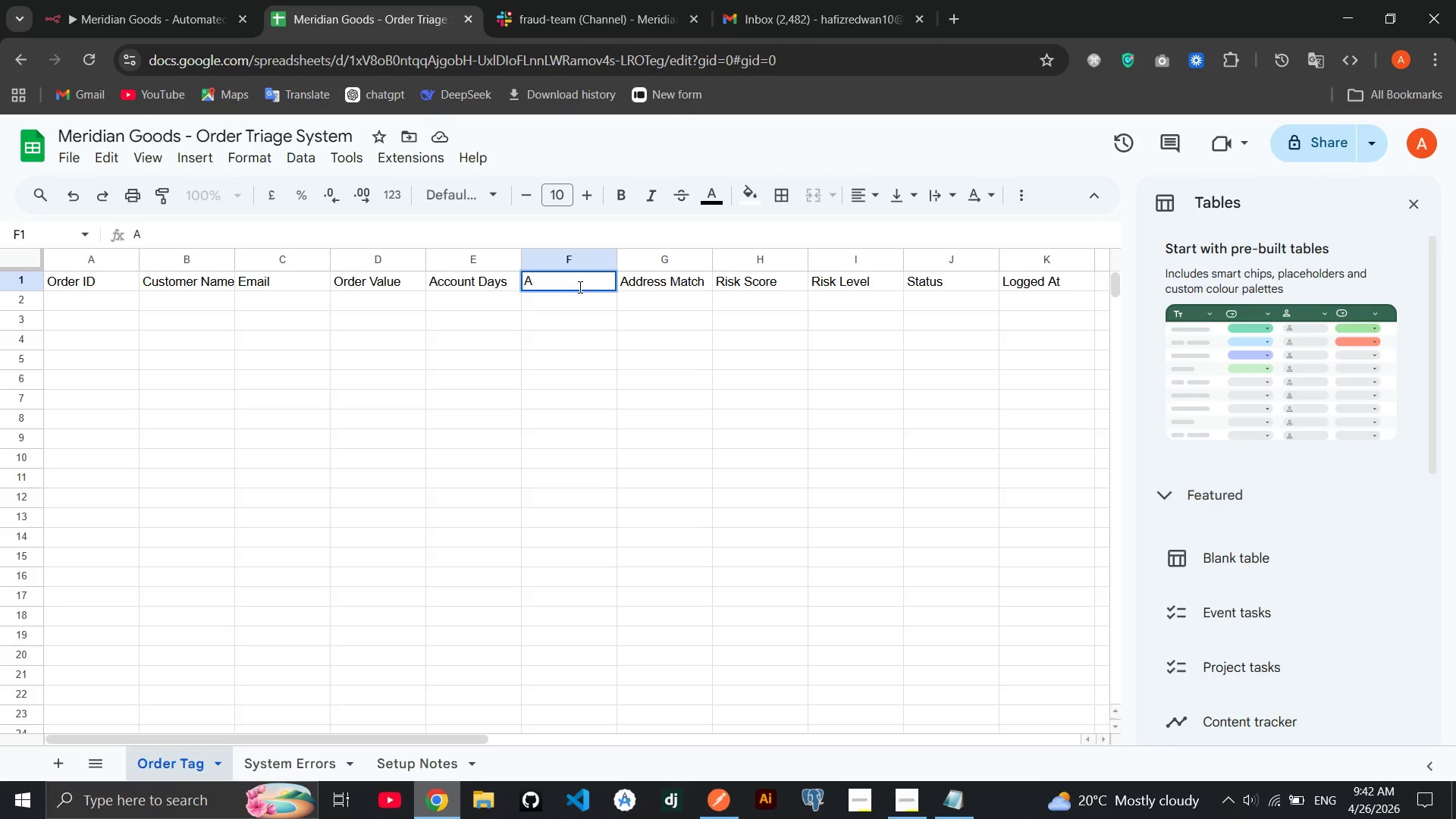 
key(Backspace)
 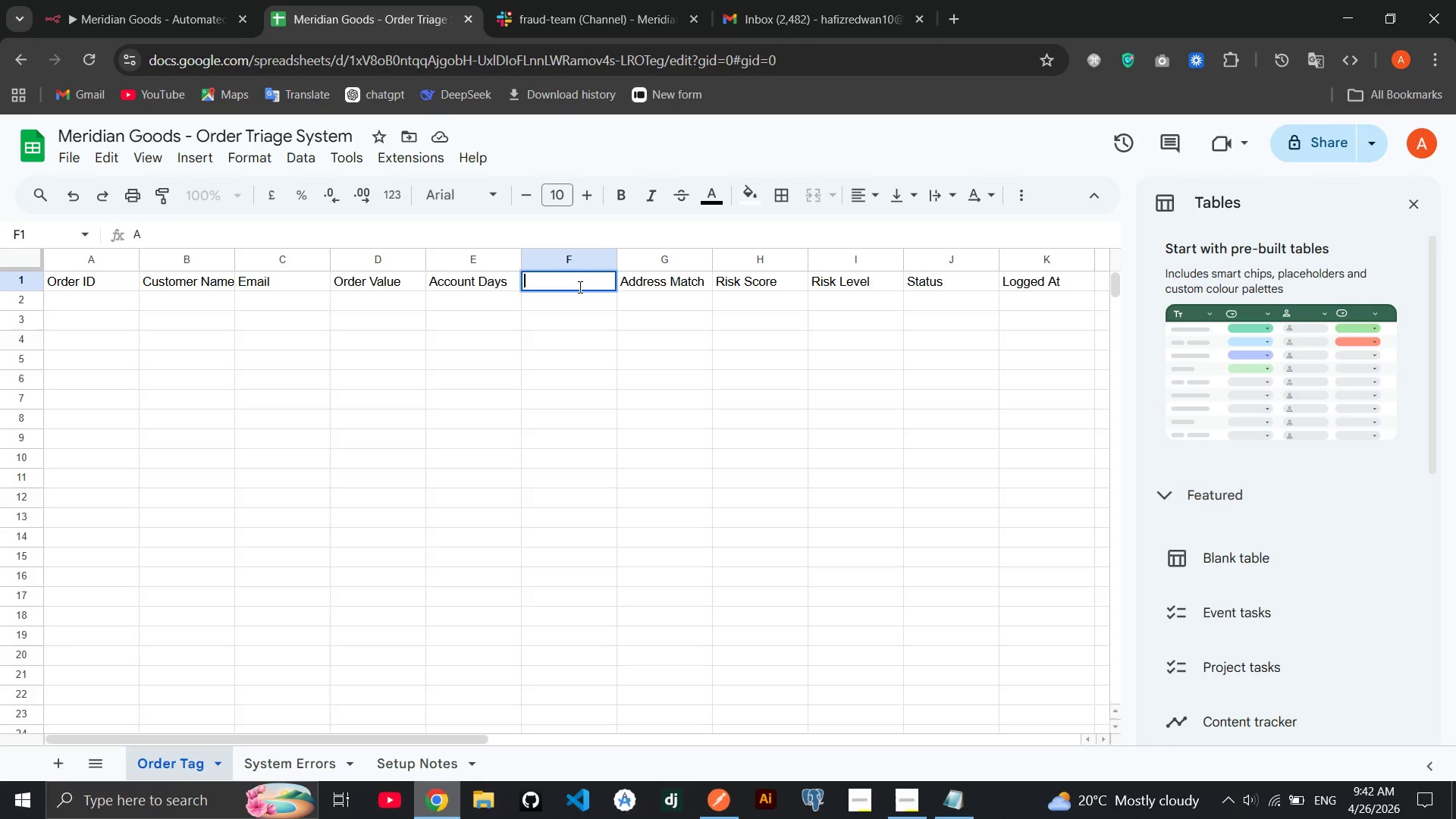 
key(Backspace)
 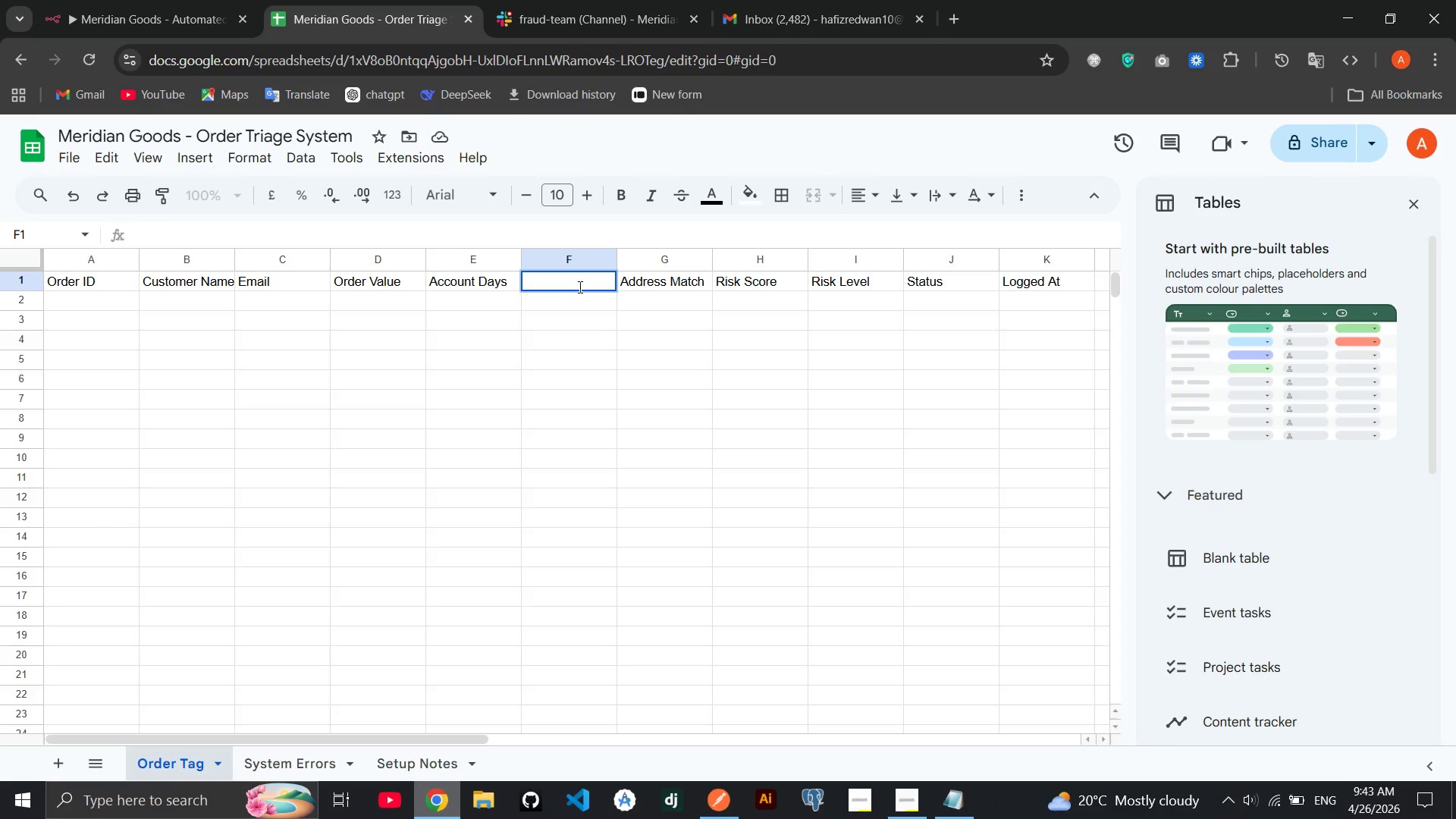 
key(ArrowLeft)
 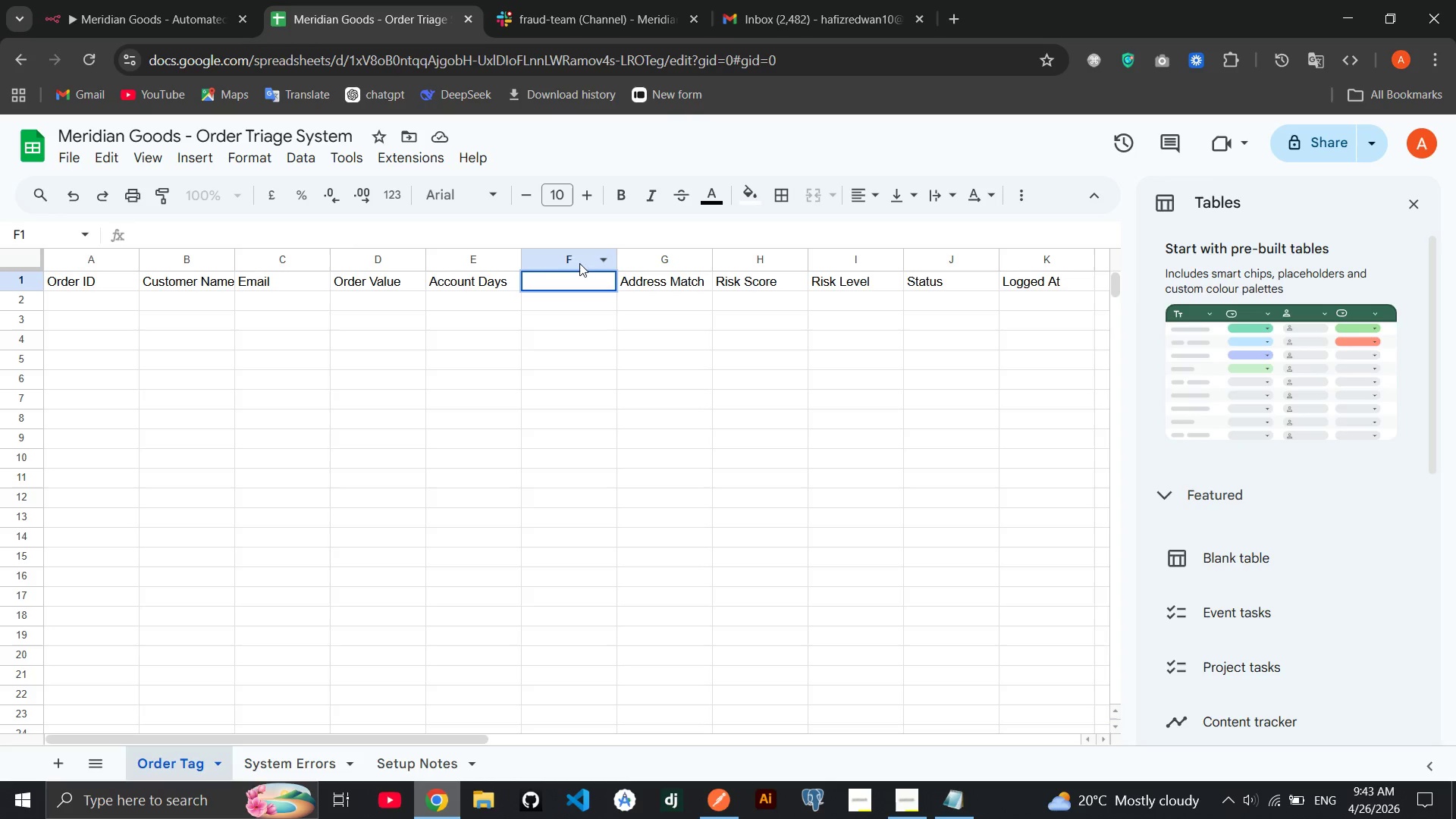 
right_click([570, 256])
 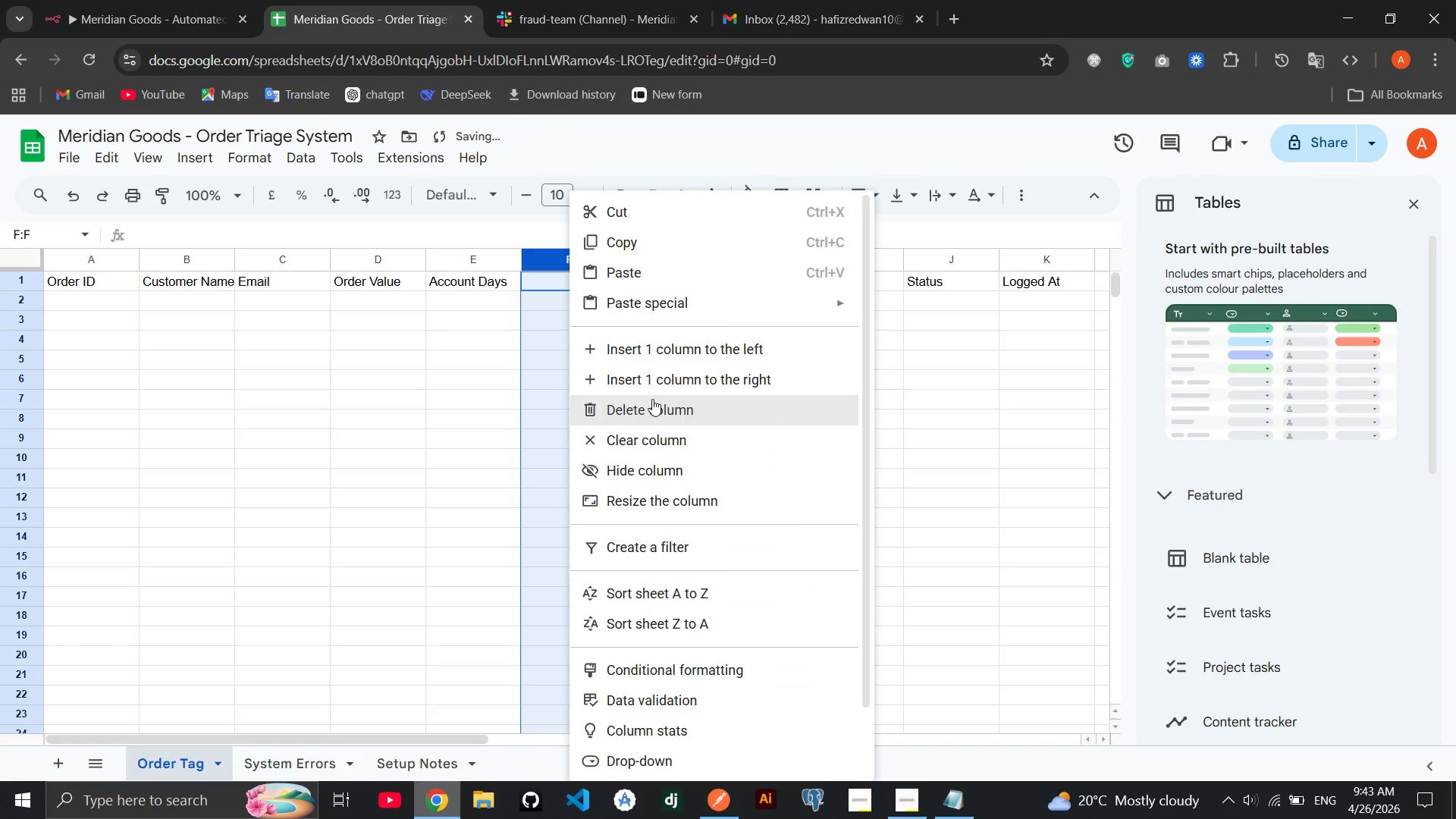 
left_click([652, 399])
 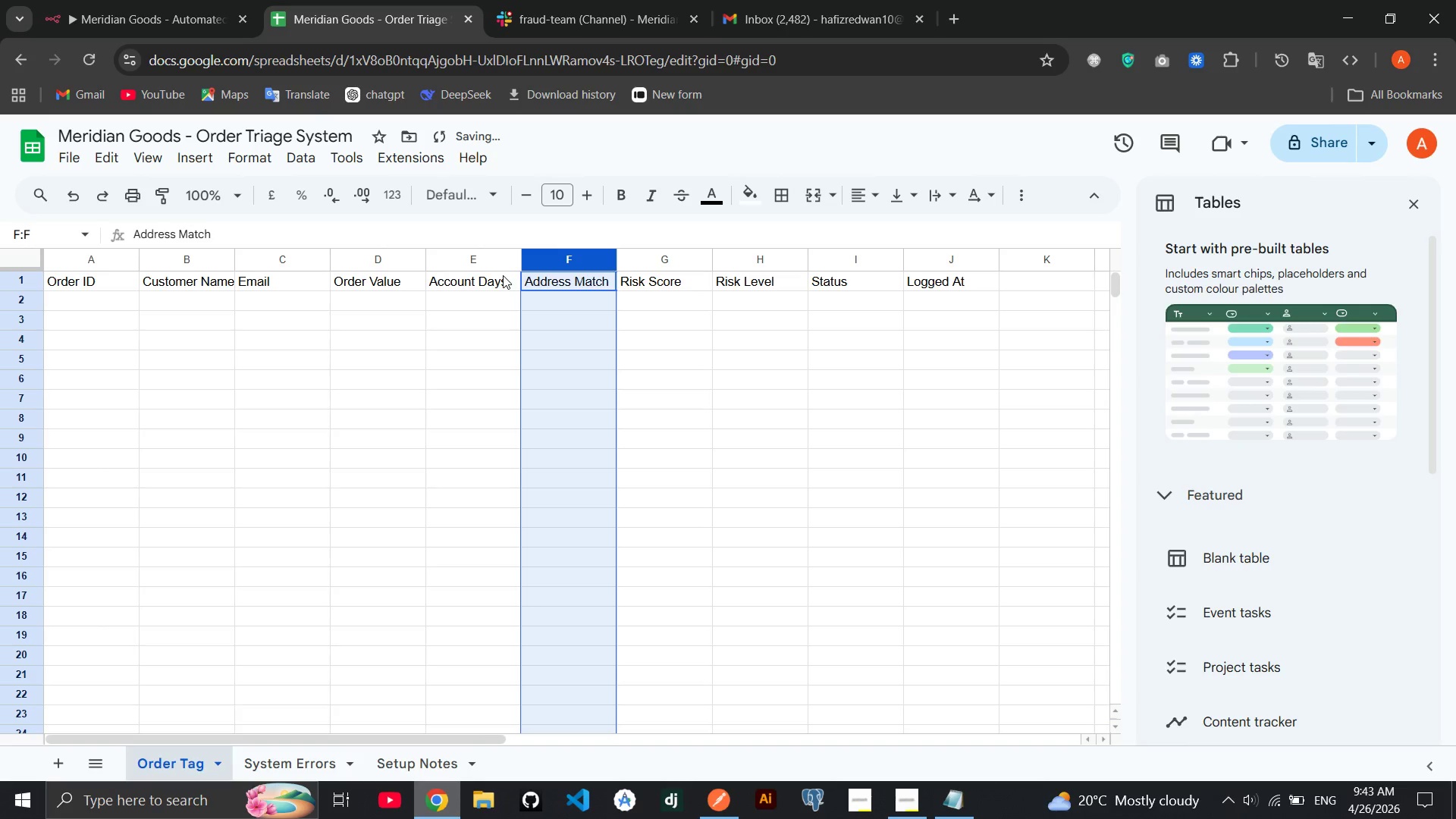 
left_click([502, 275])
 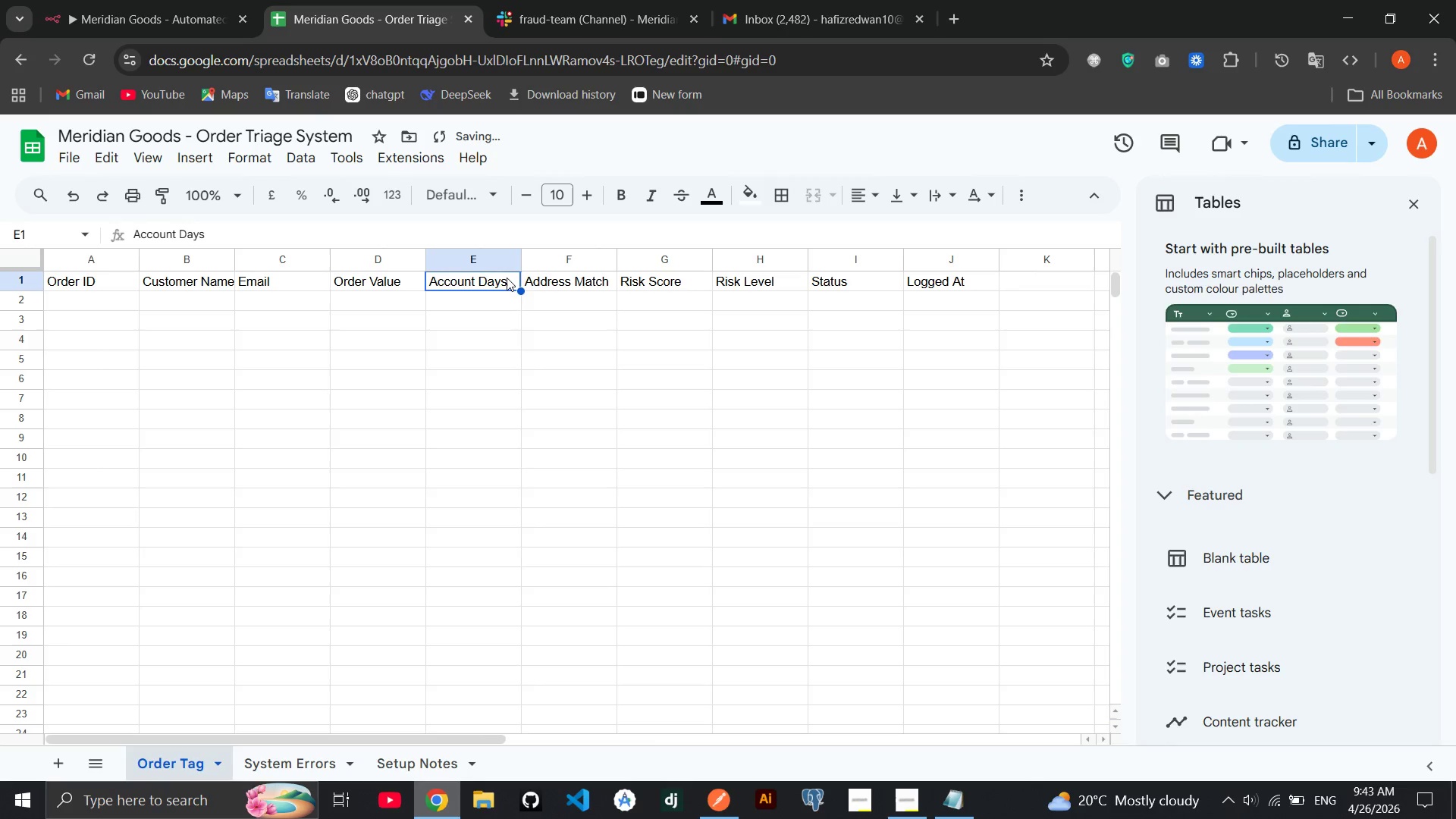 
double_click([507, 278])
 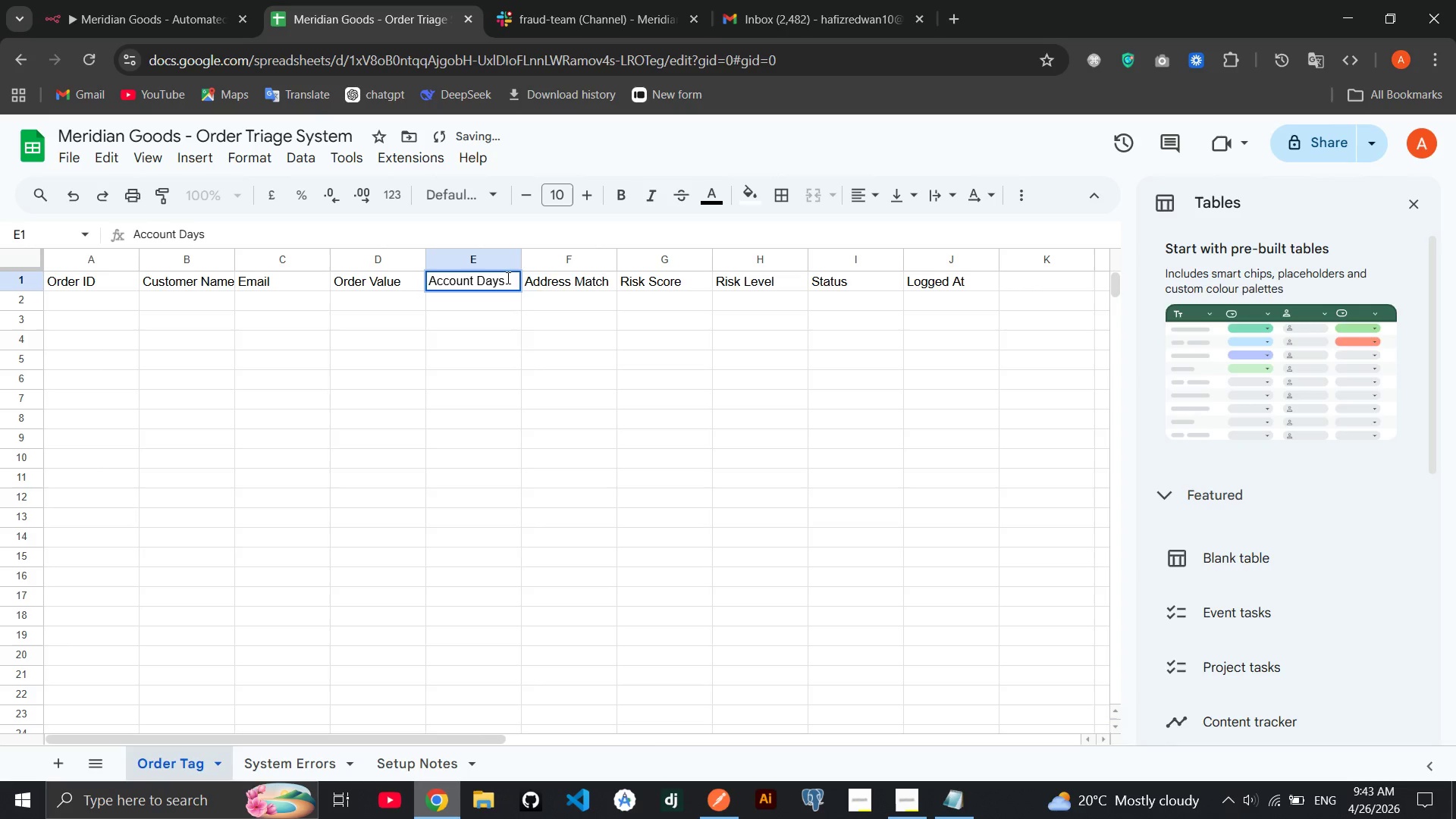 
type( Age)
 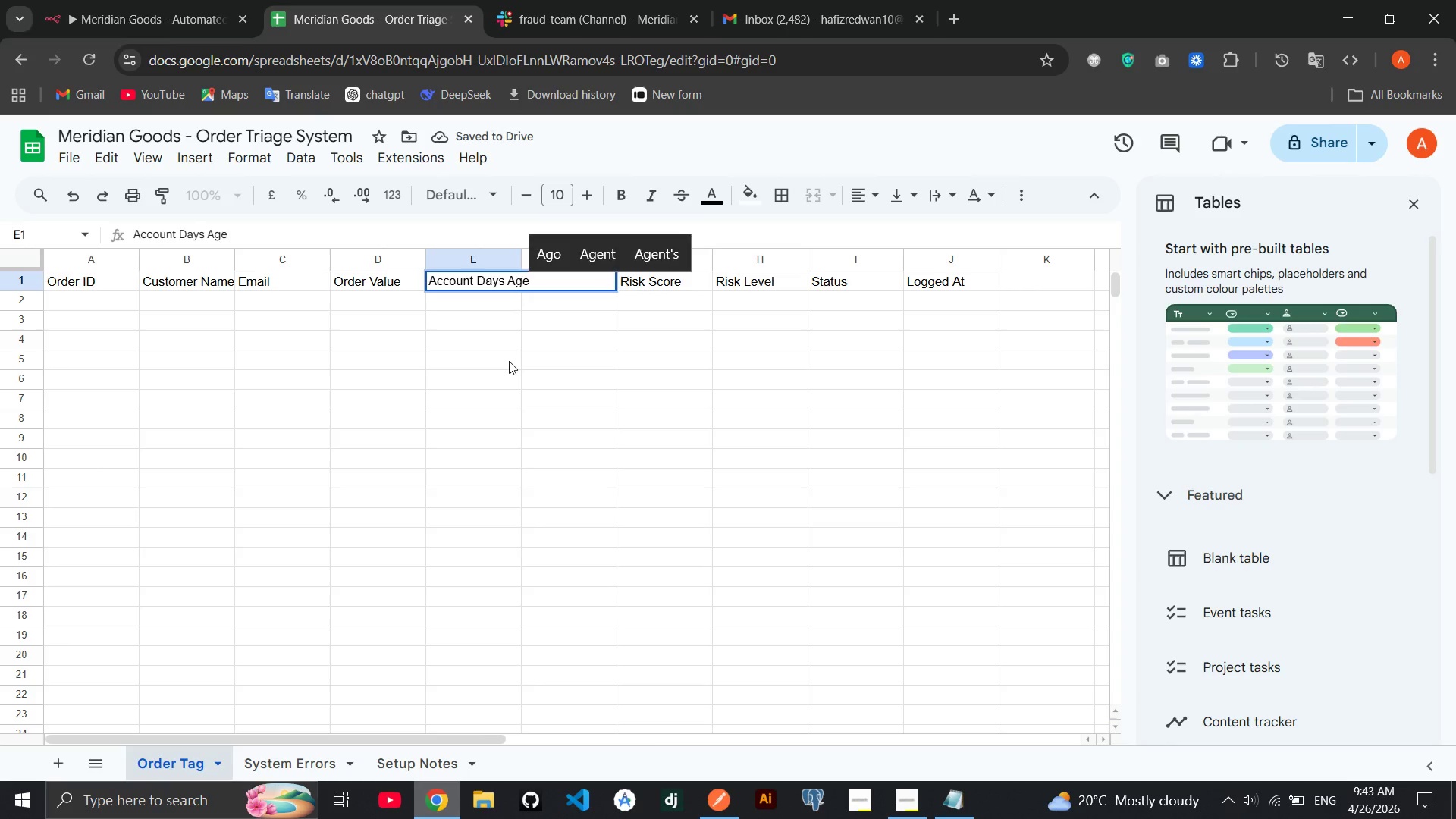 
left_click([509, 361])
 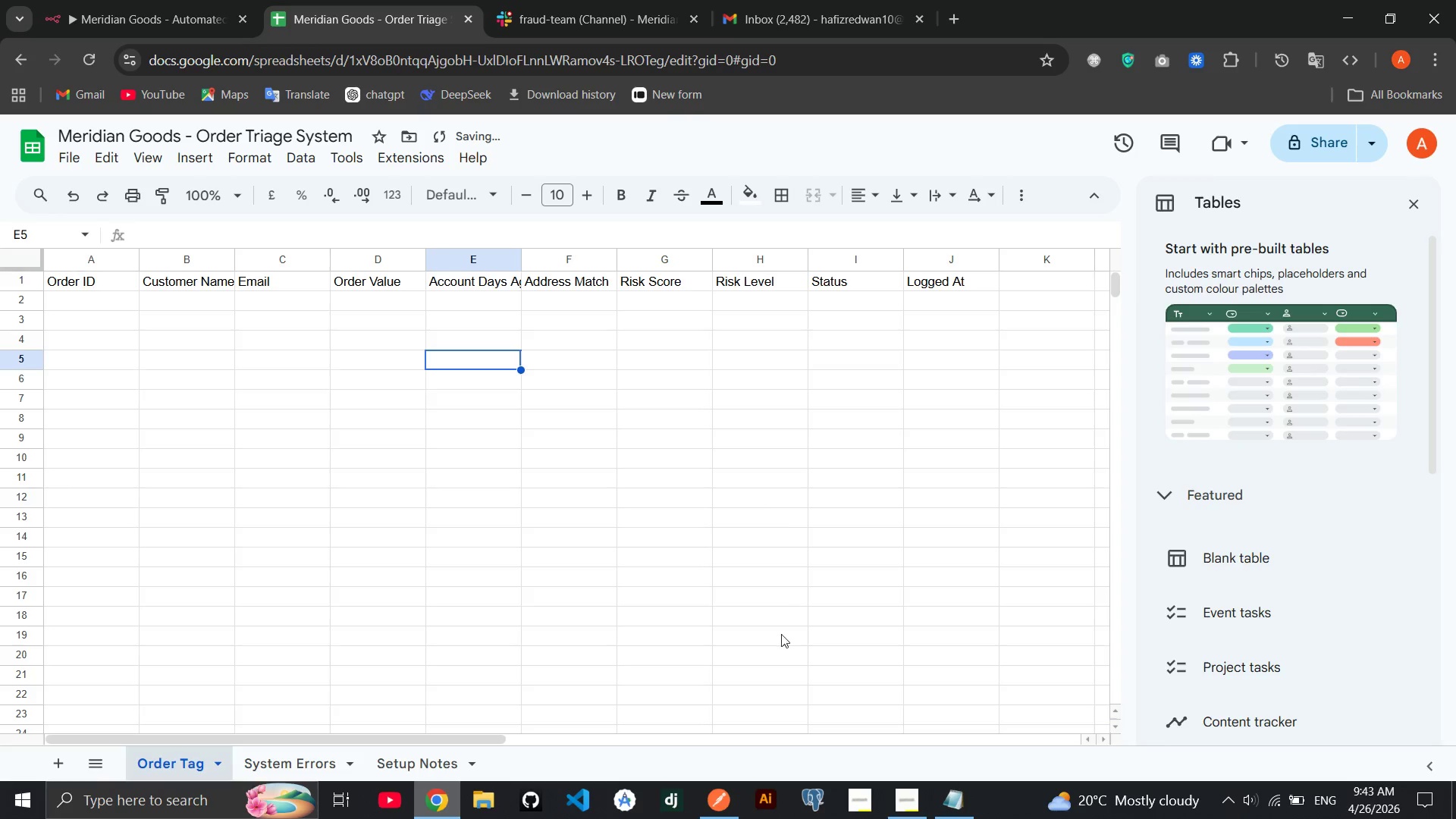 
left_click([715, 792])
 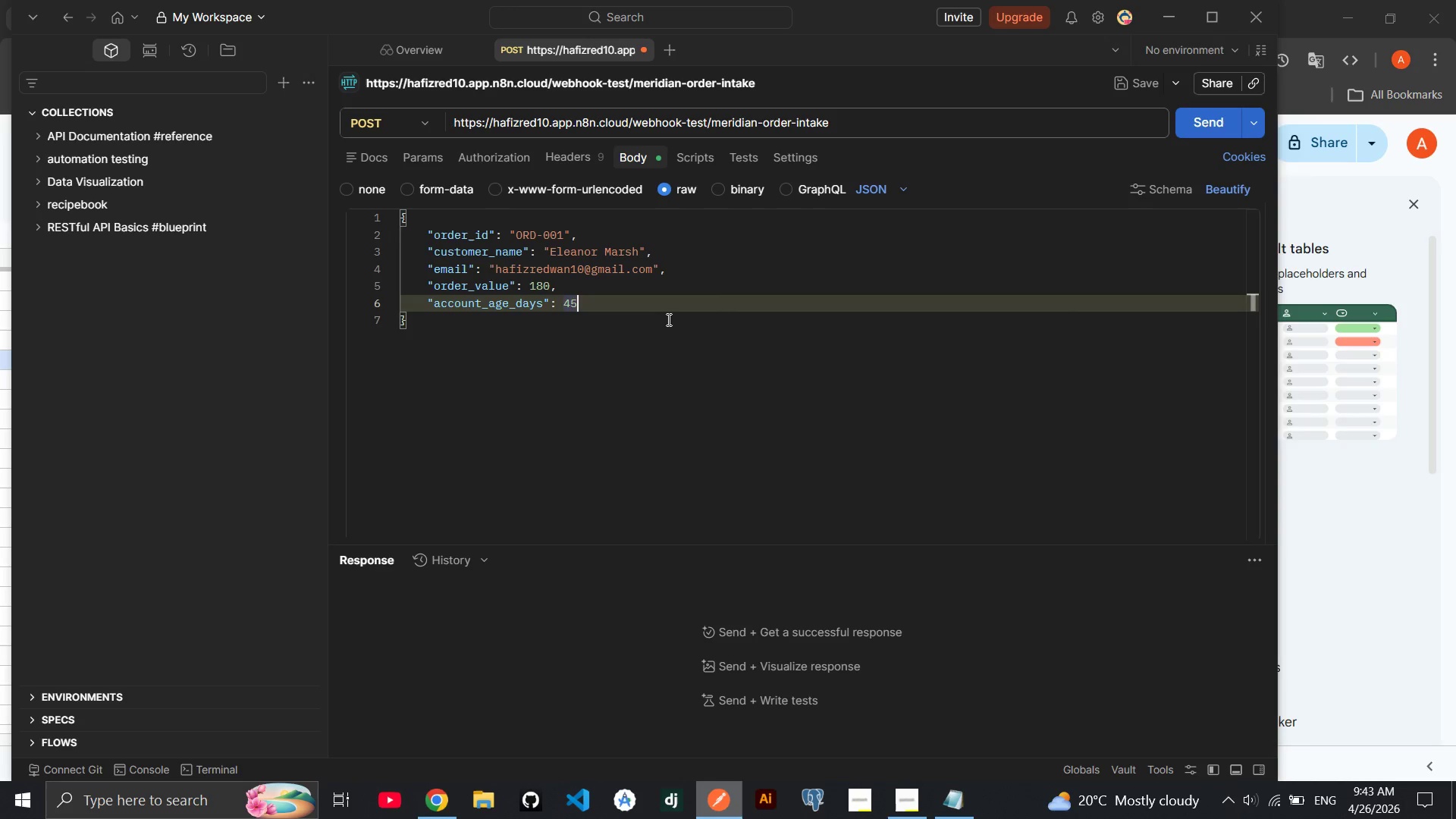 
key(Comma)
 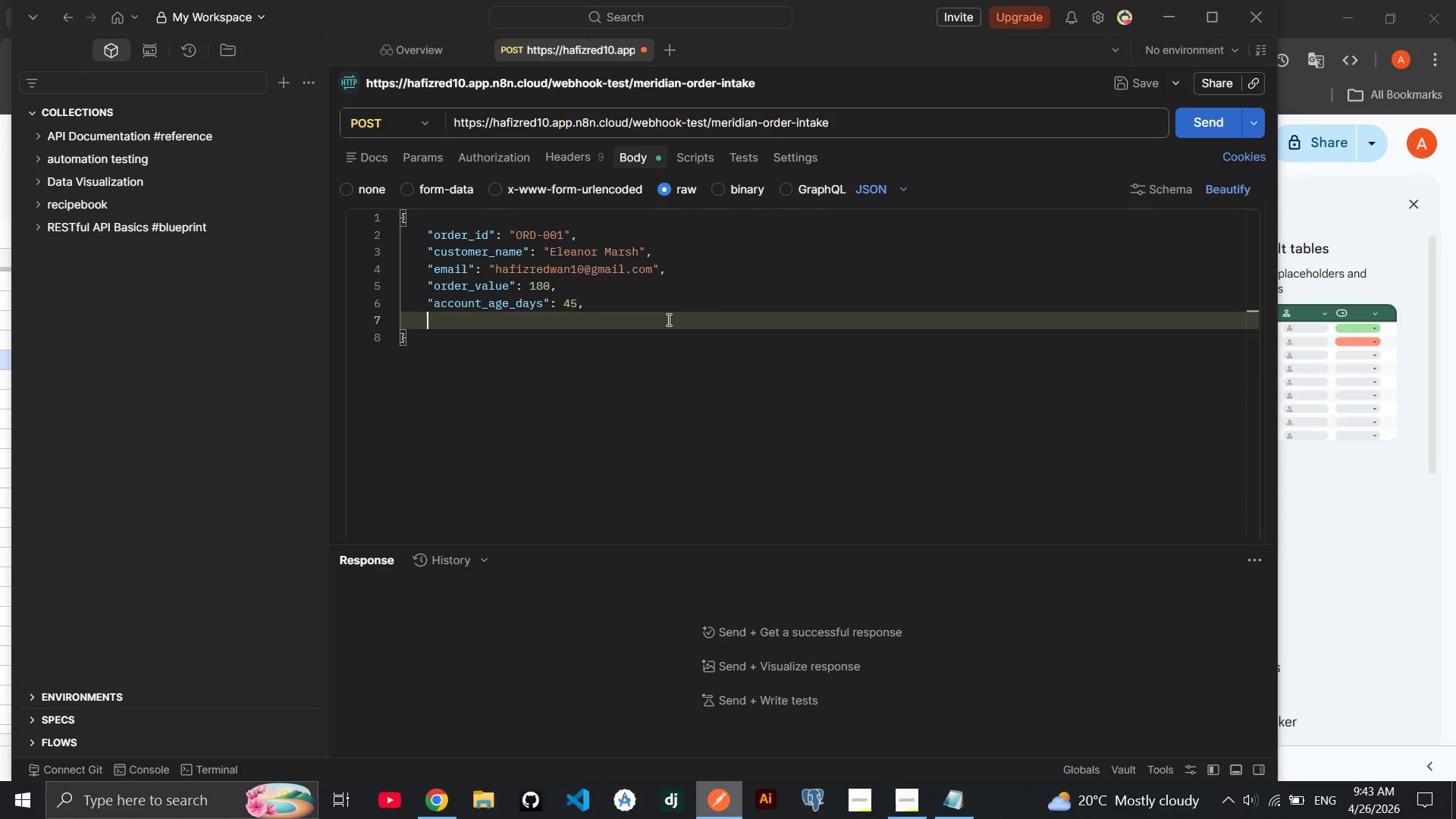 
key(Enter)
 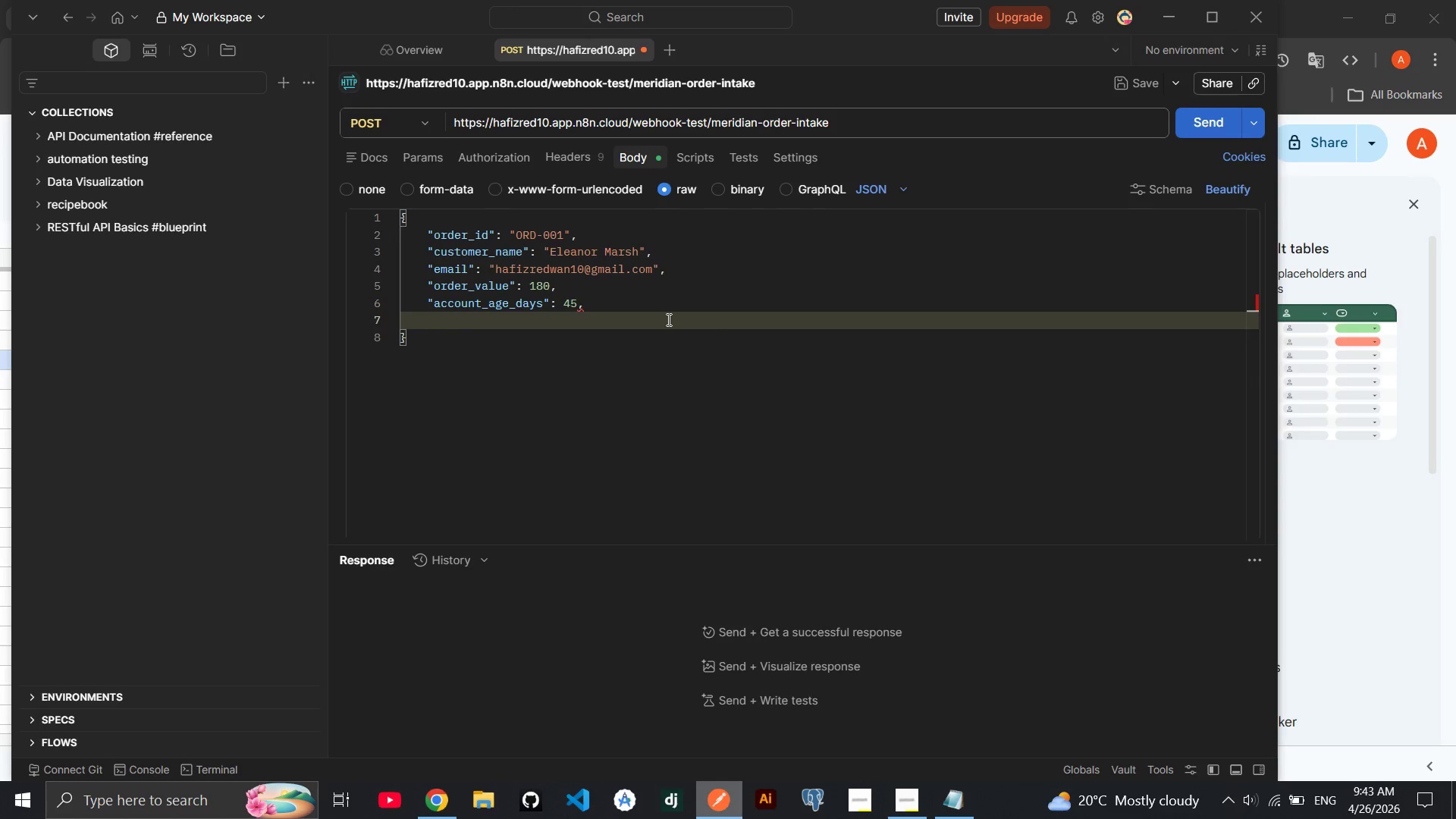 
key(Shift+ShiftRight)
 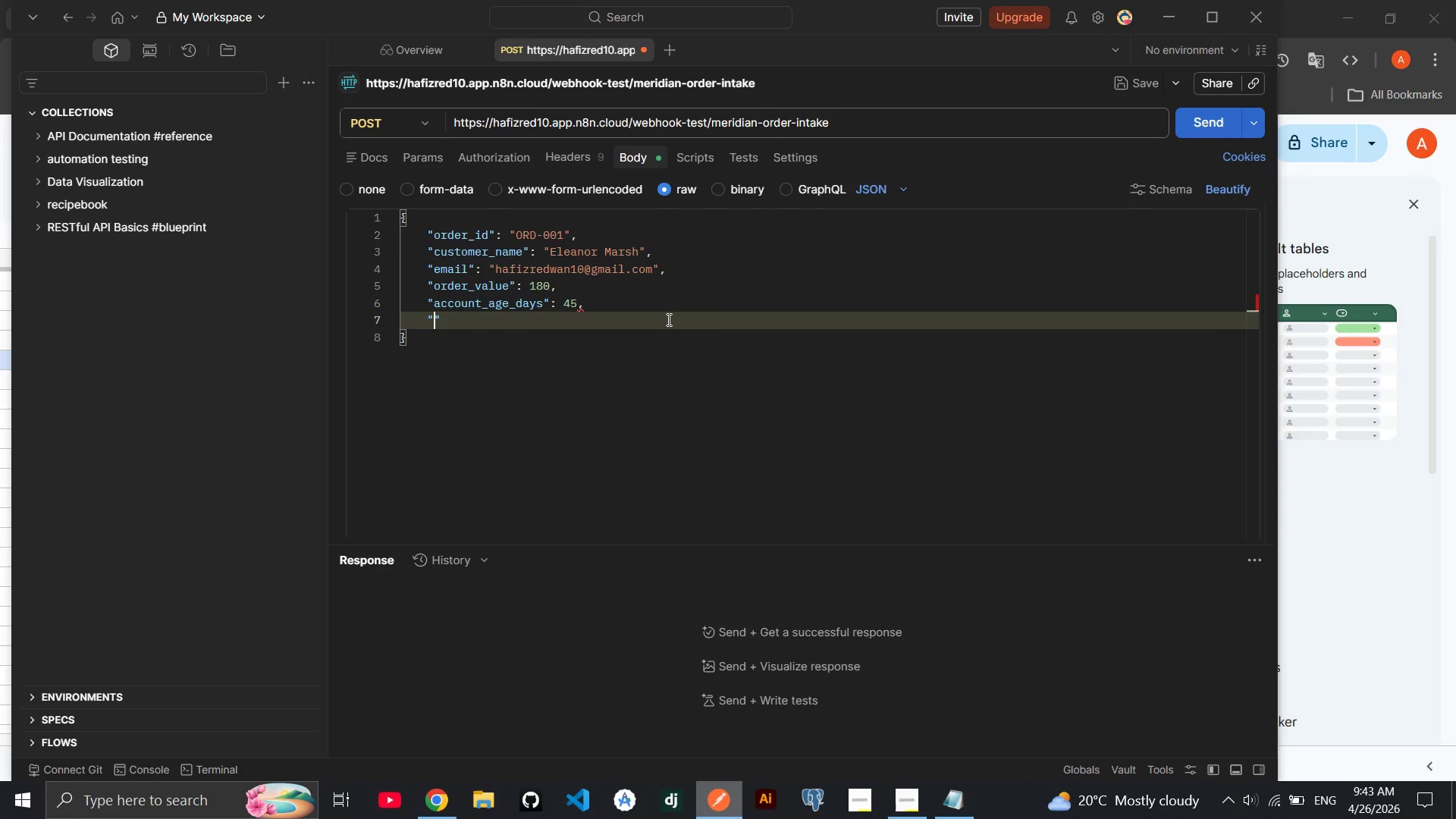 
key(Shift+Quote)
 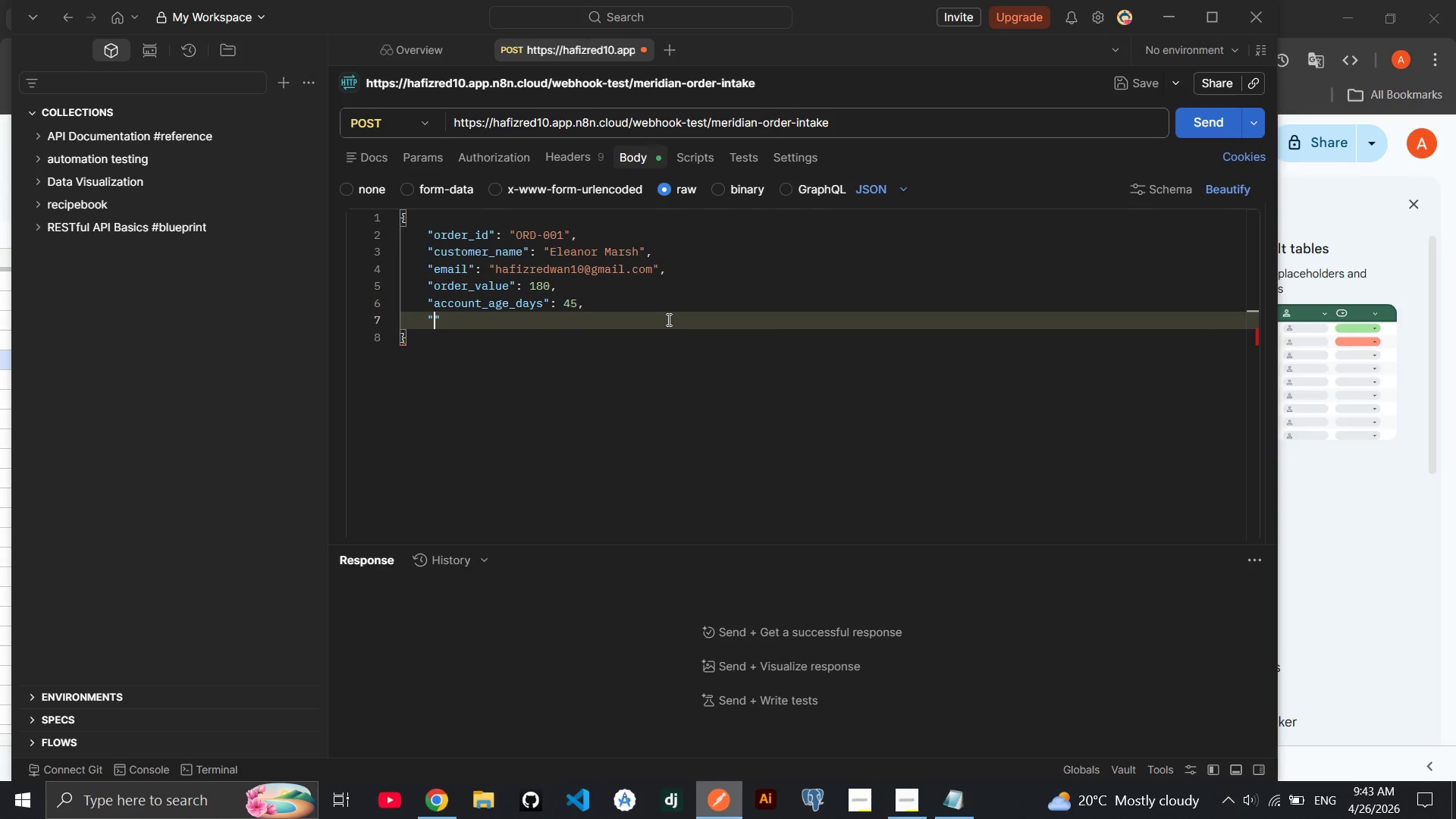 
type(billing_address)
 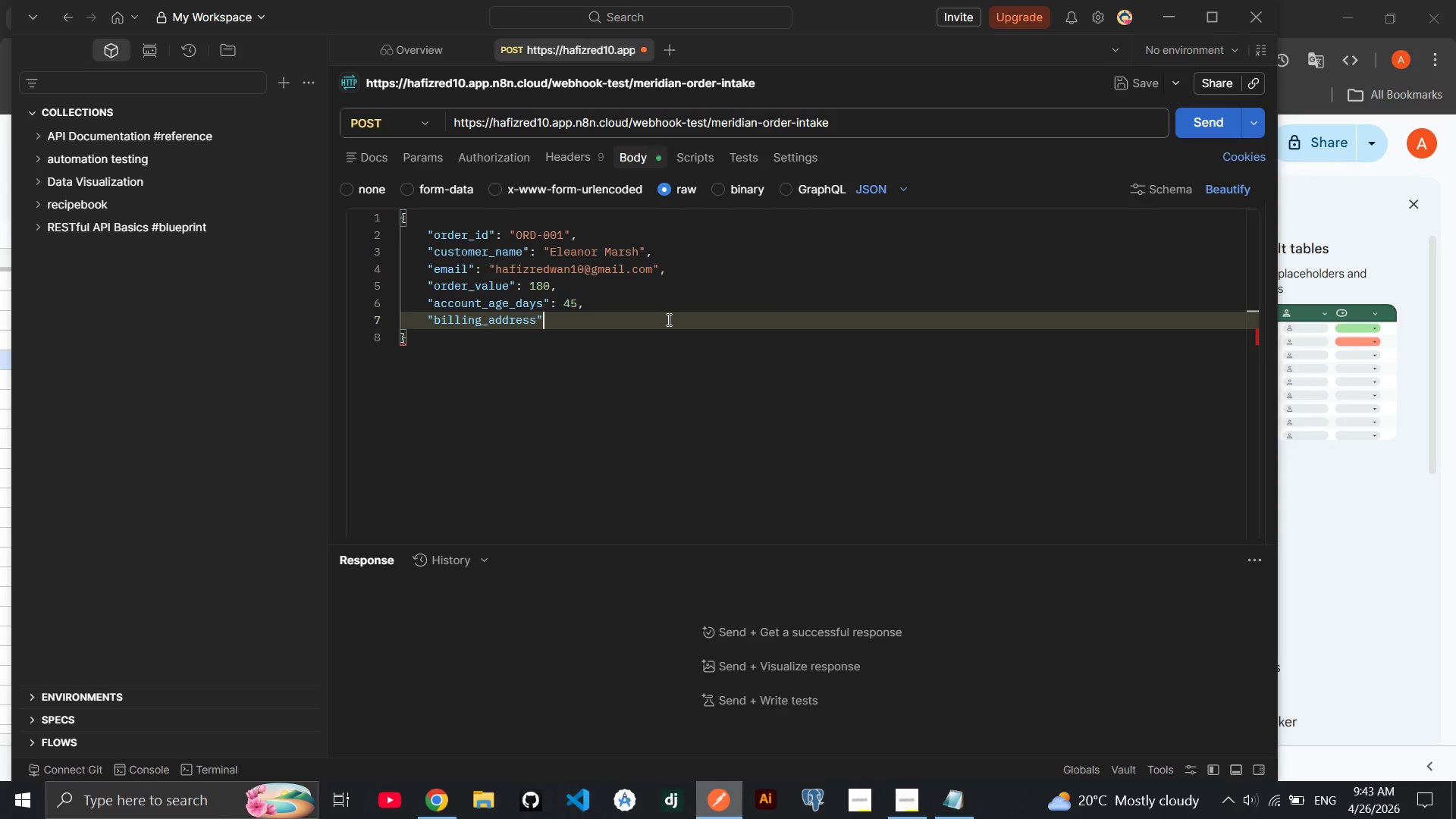 
 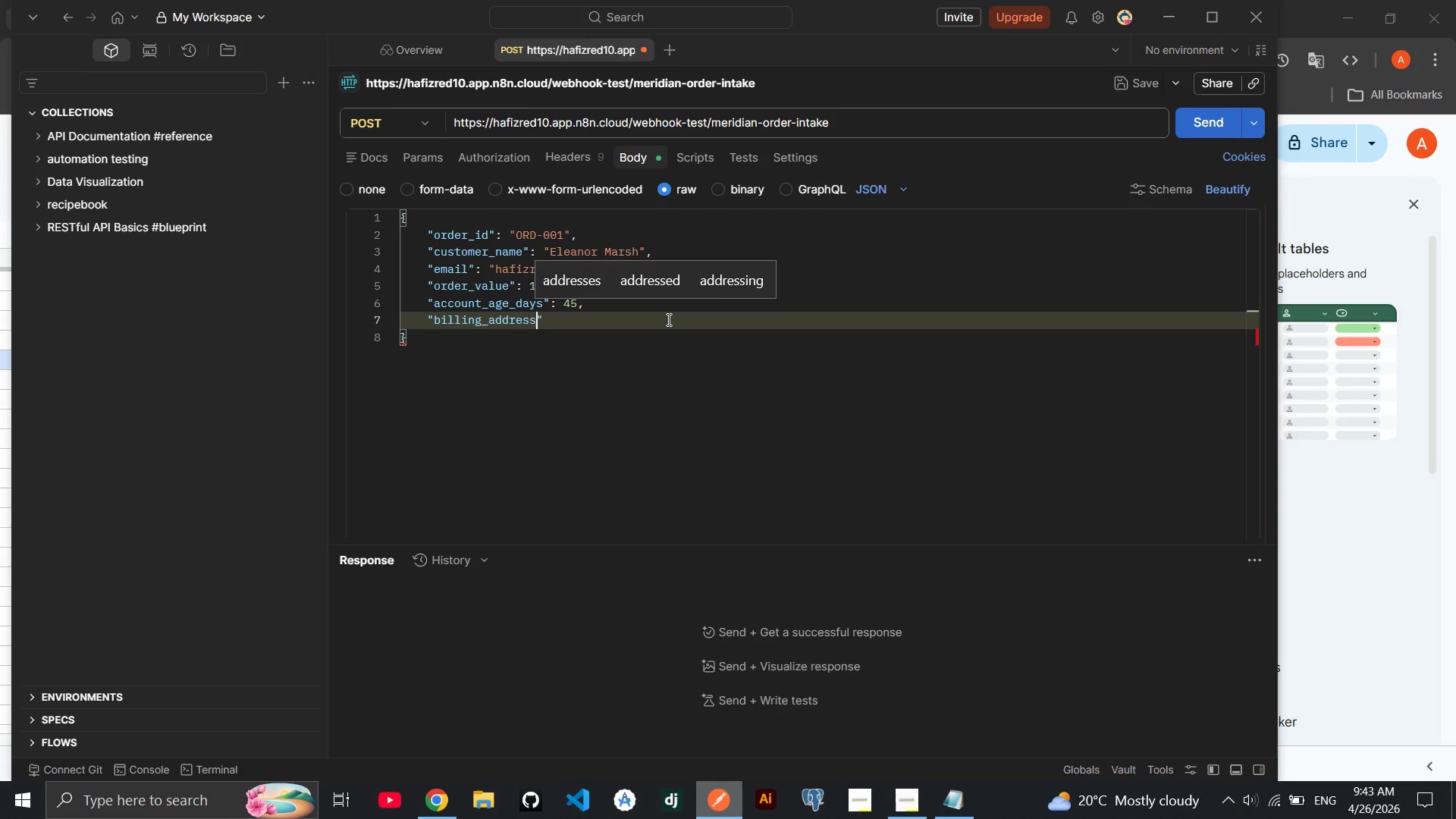 
key(ArrowRight)
 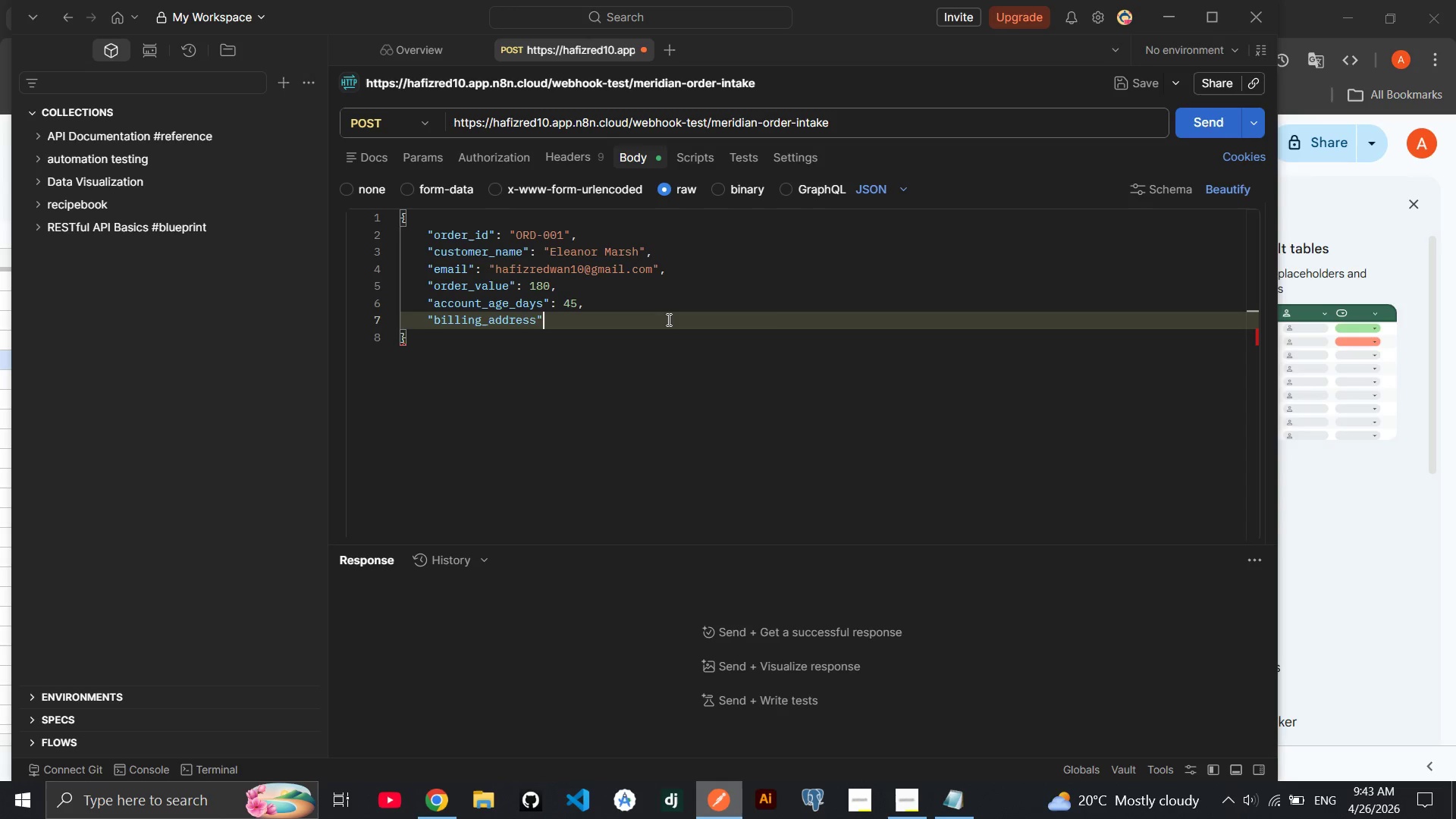 
type(: "12 OAK)
key(Backspace)
key(Backspace)
type(ak Street Lodon)
 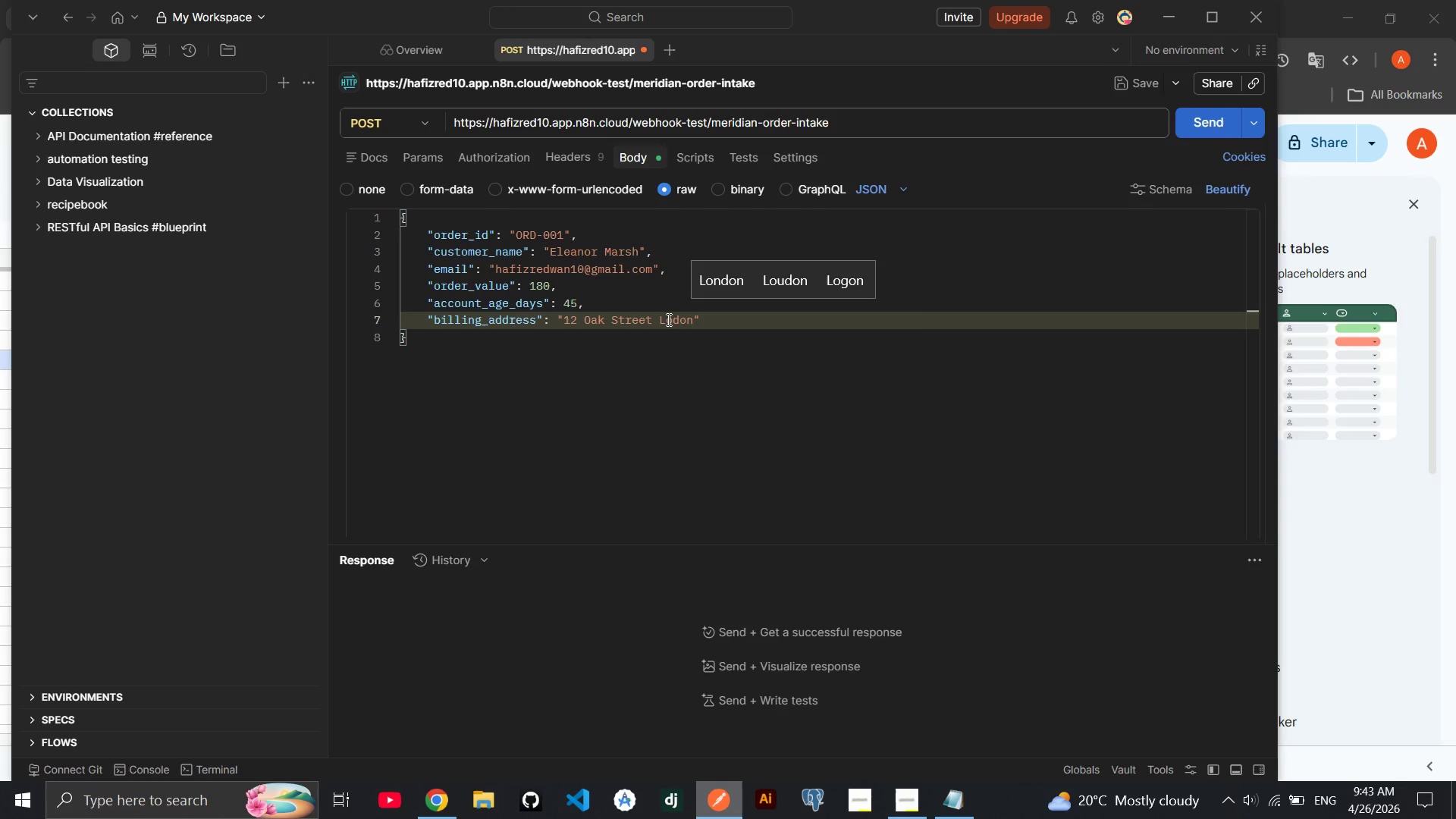 
key(ArrowUp)
 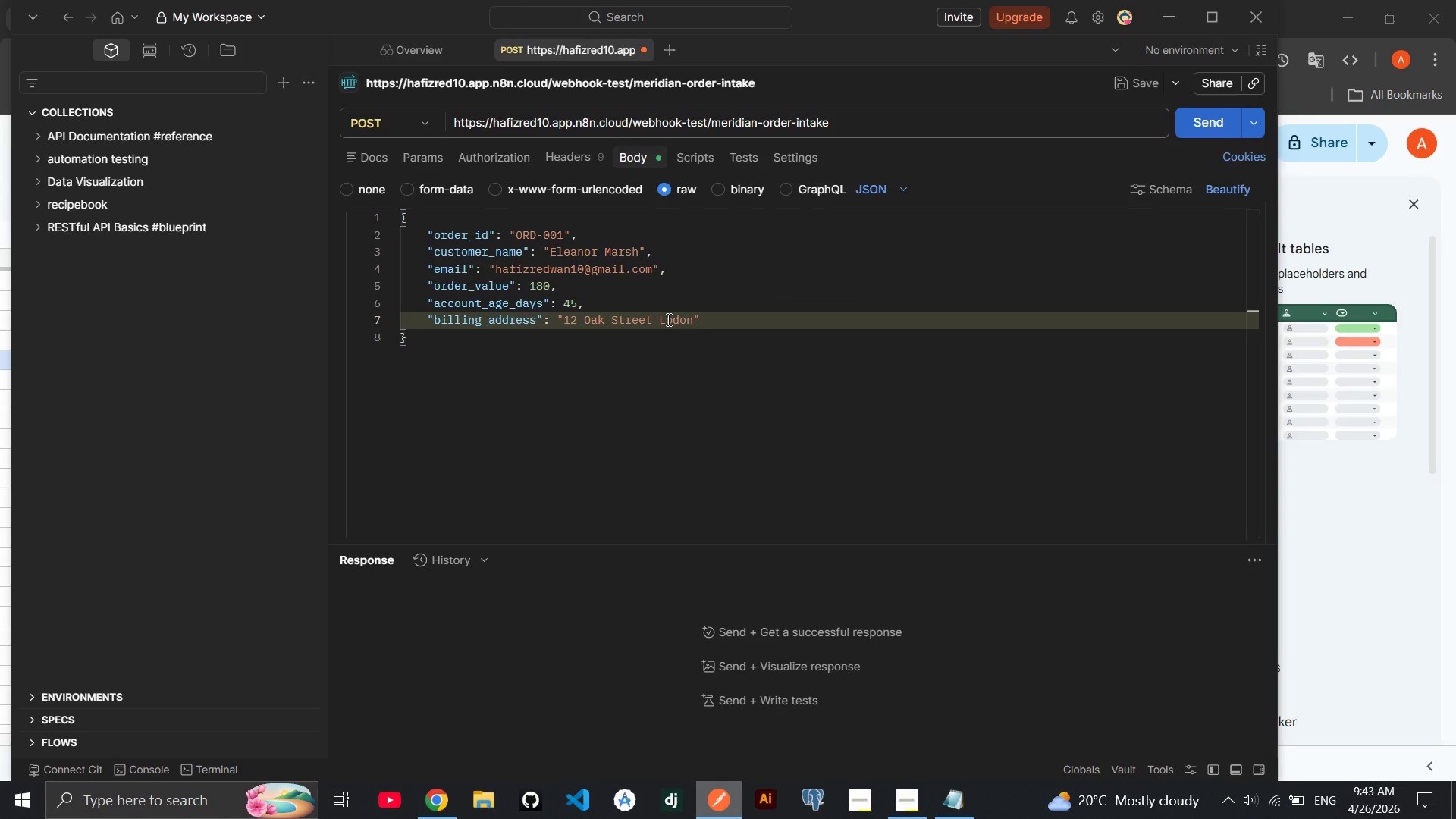 
key(Enter)
 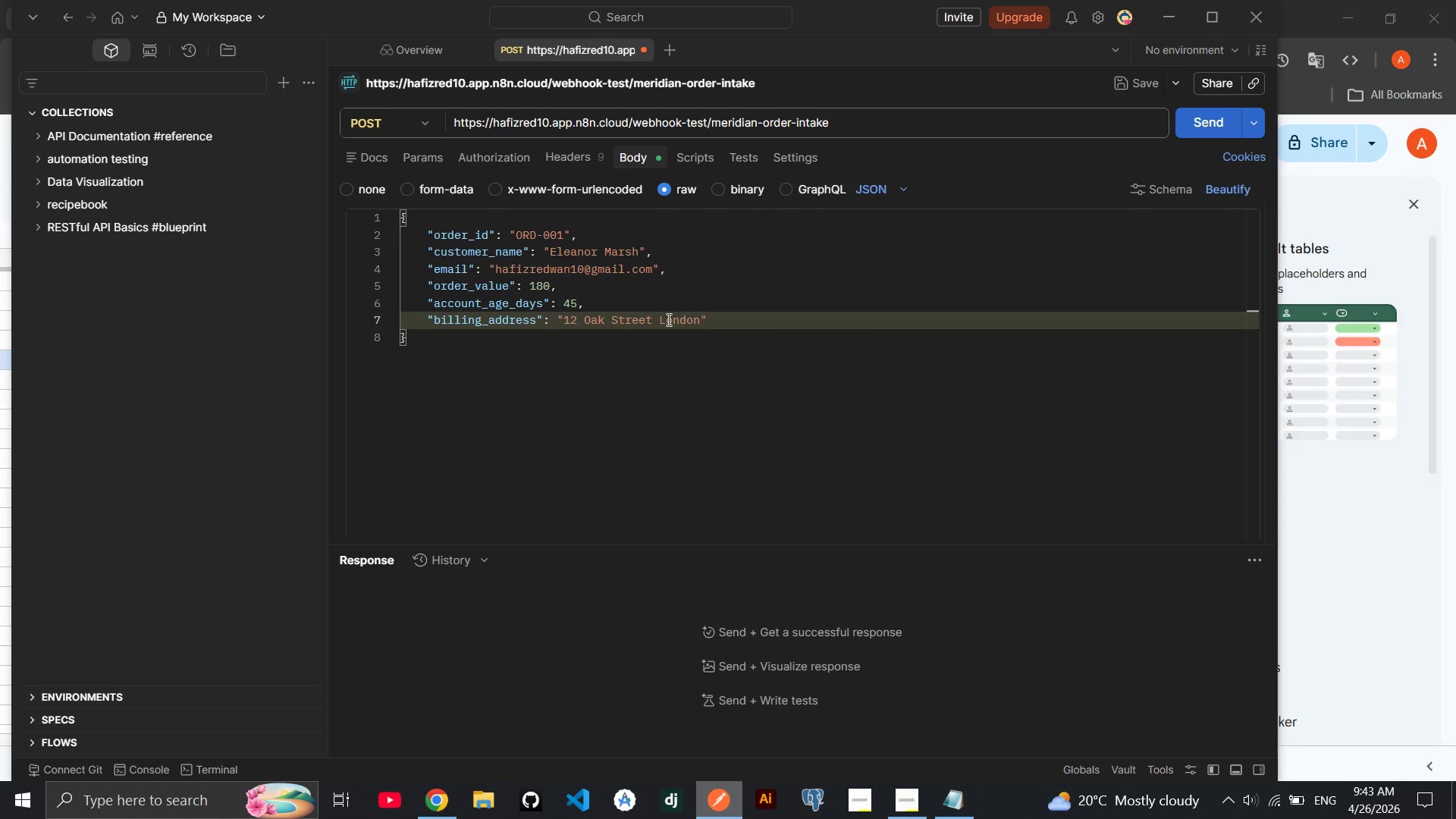 
key(ArrowRight)
 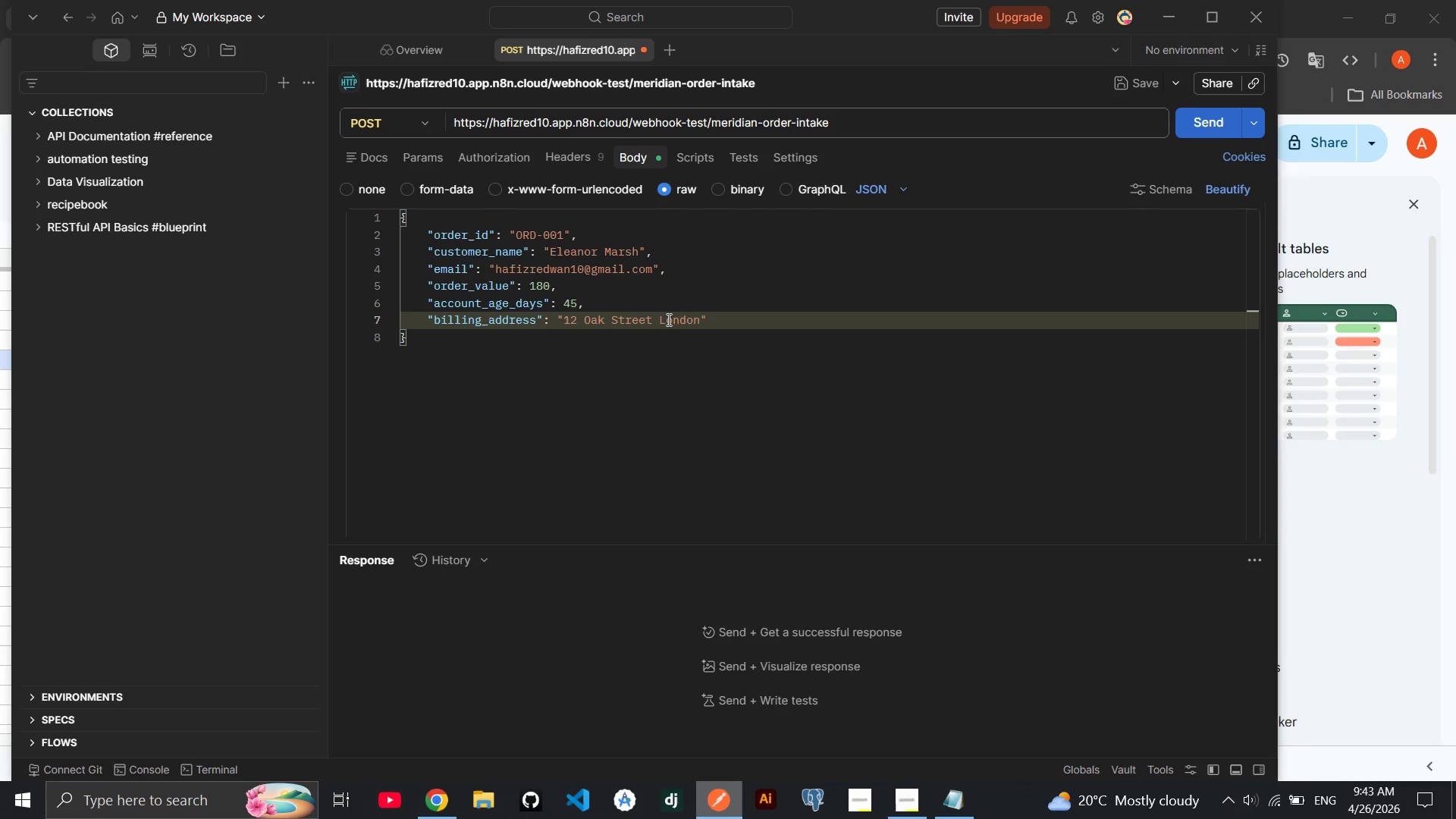 
key(Comma)
 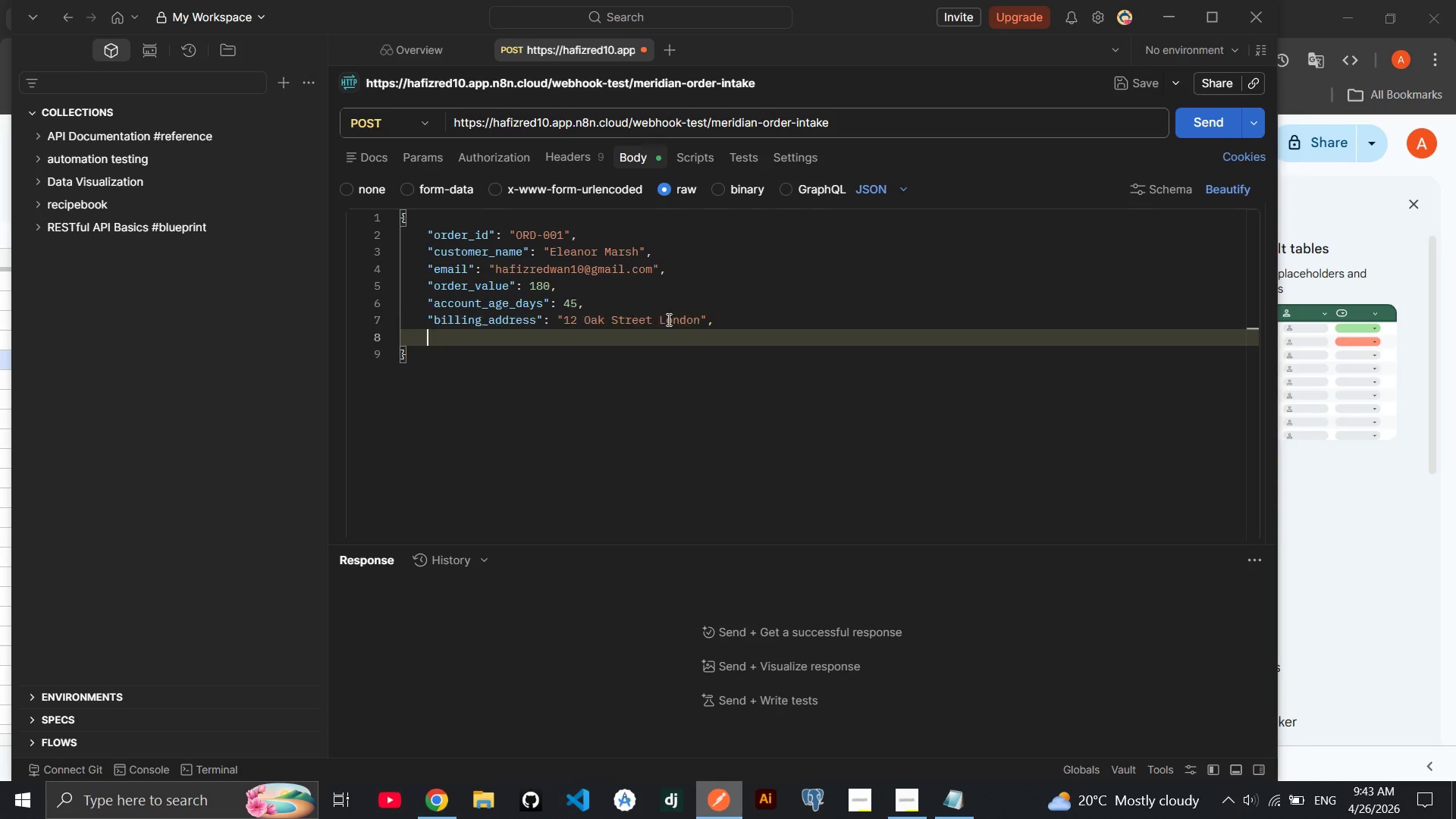 
key(Enter)
 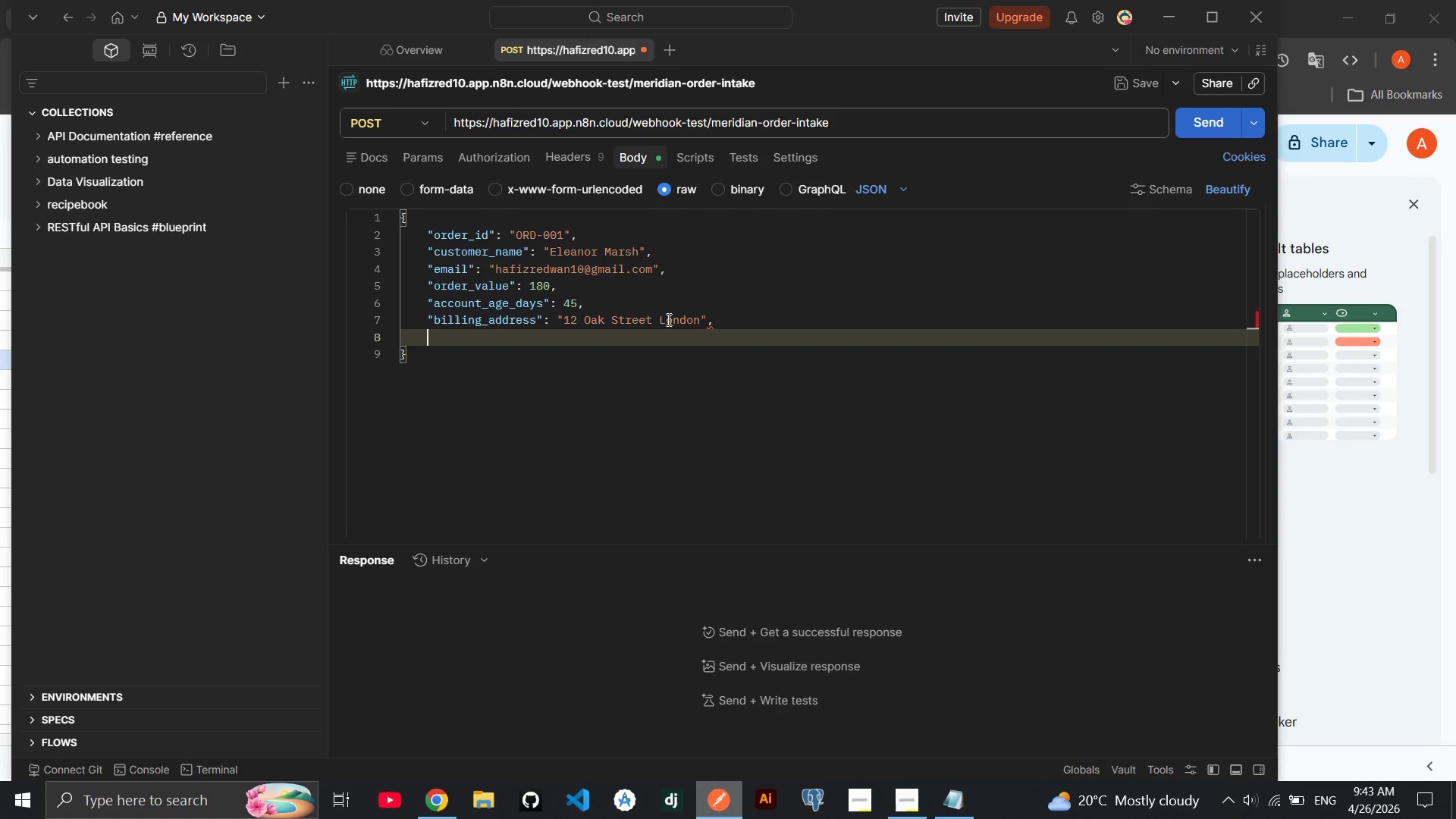 
type("shipping address)
 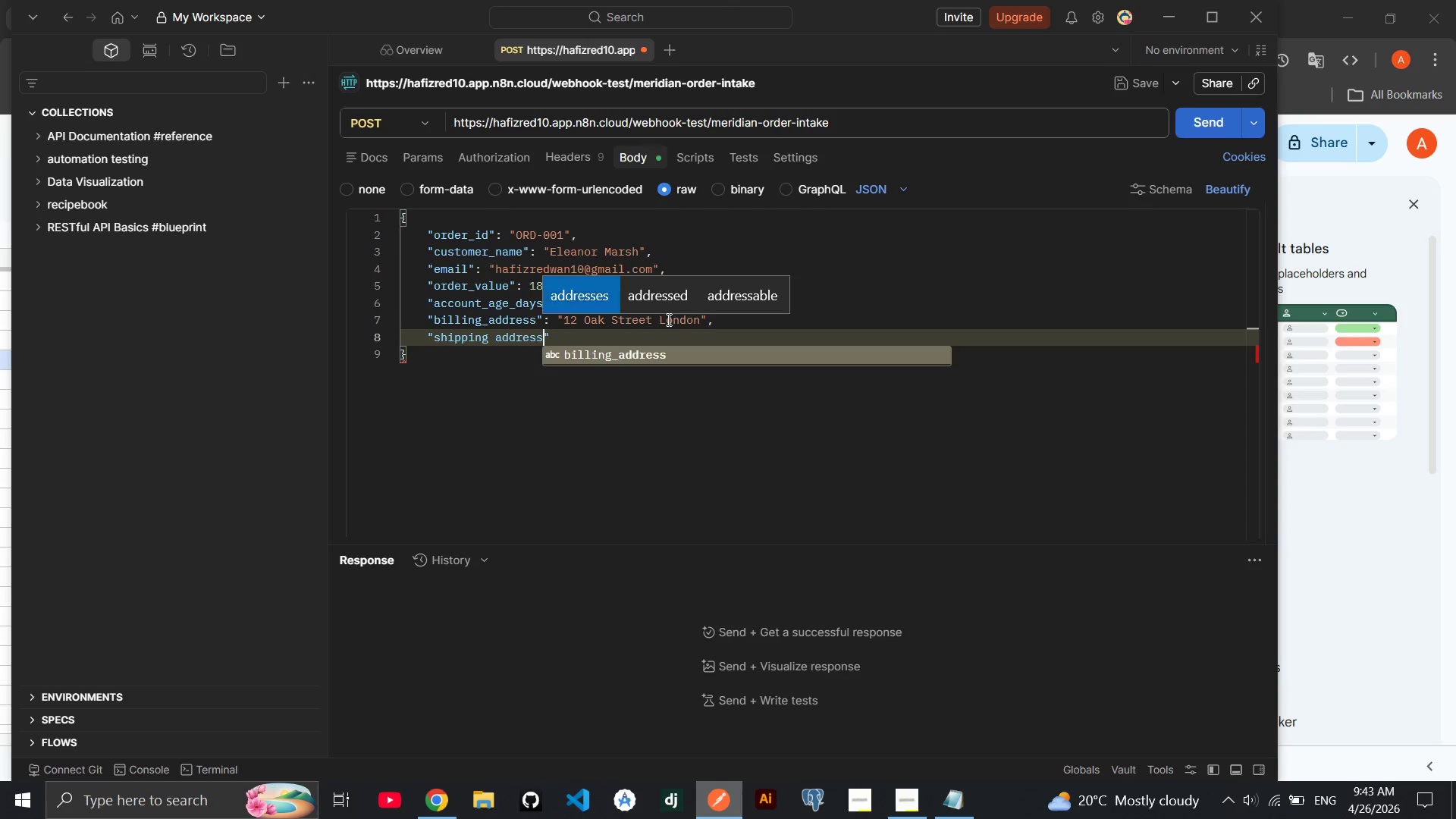 
key(ArrowUp)
 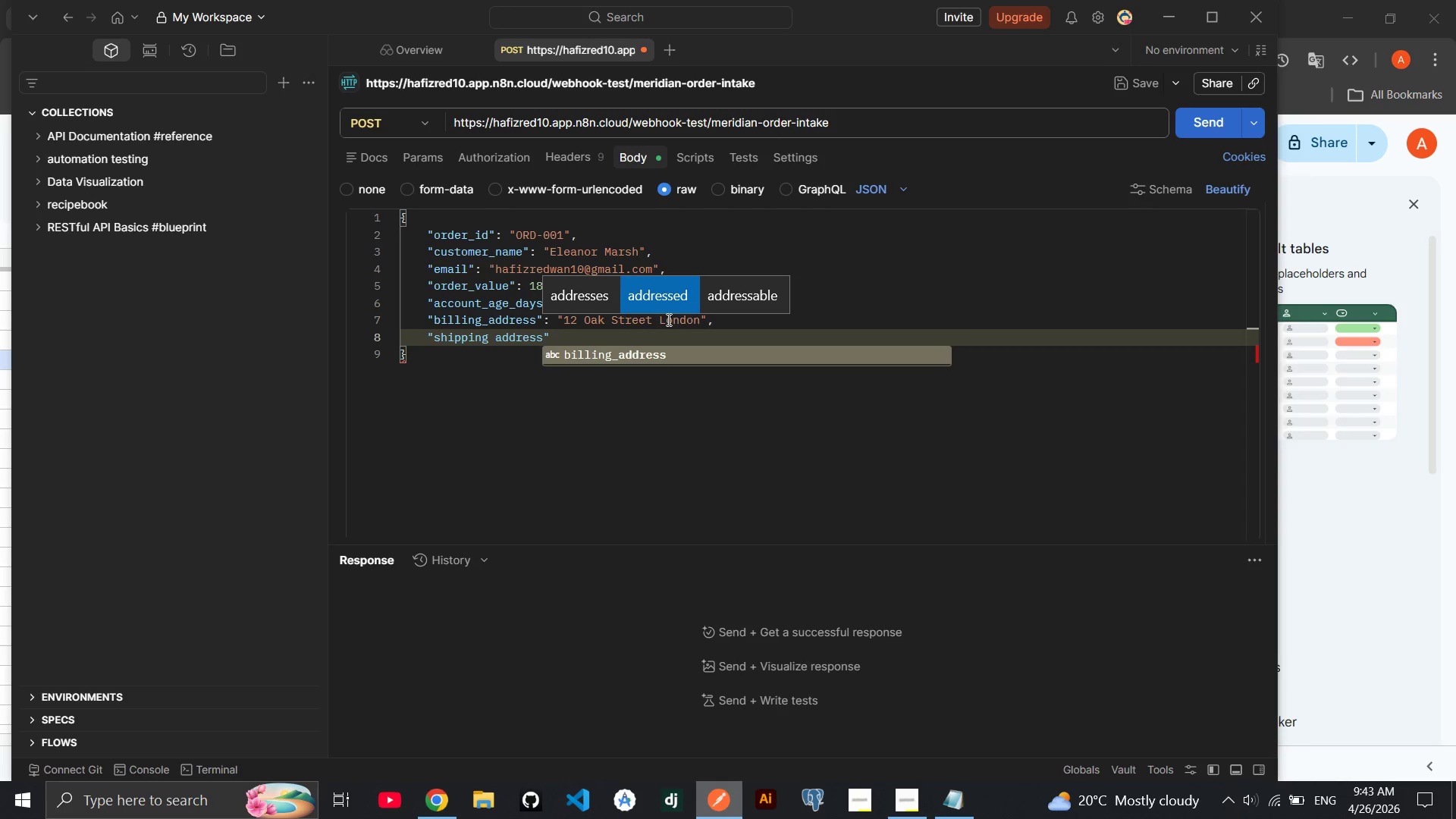 
key(ArrowRight)
 